 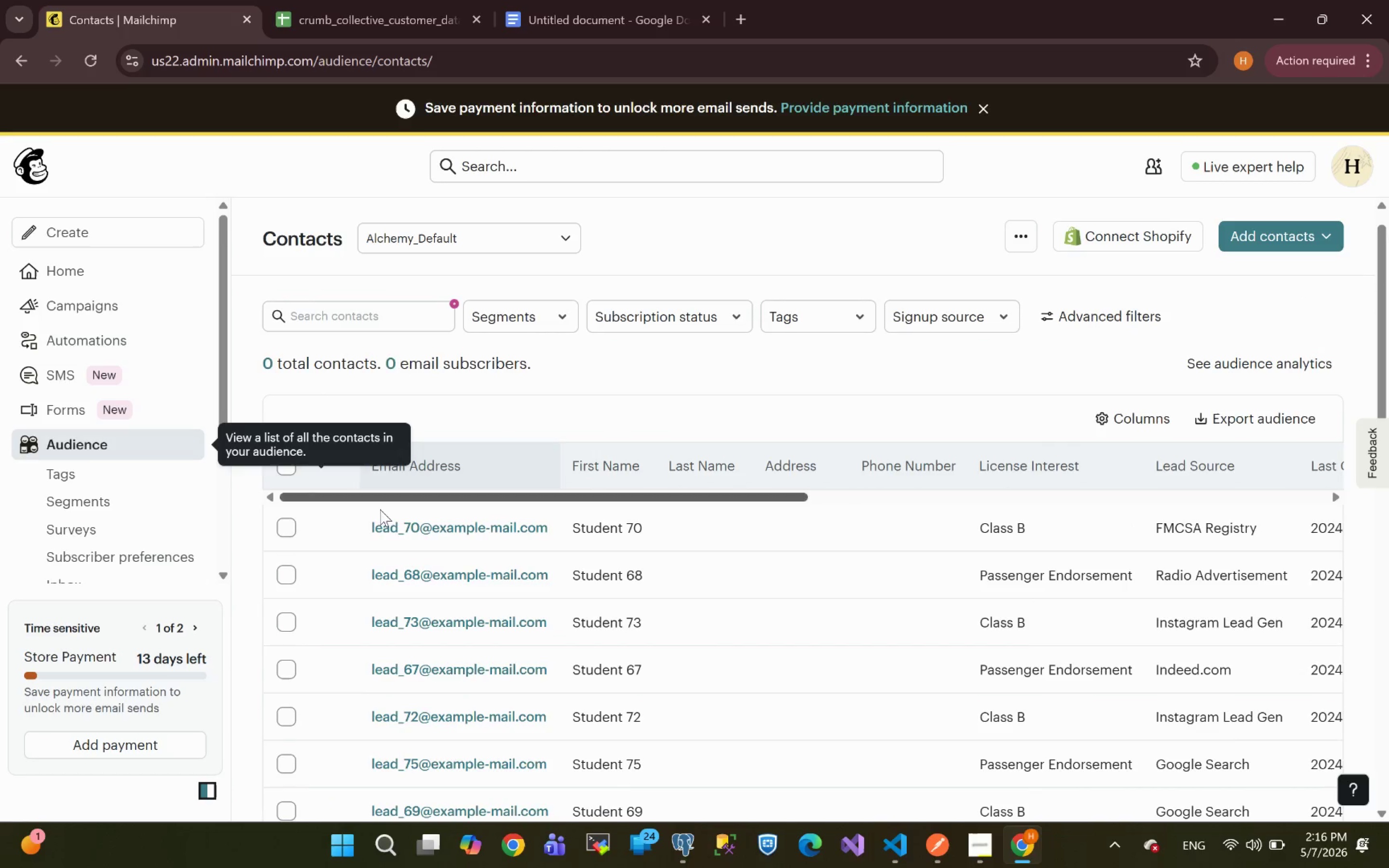 
left_click([285, 468])
 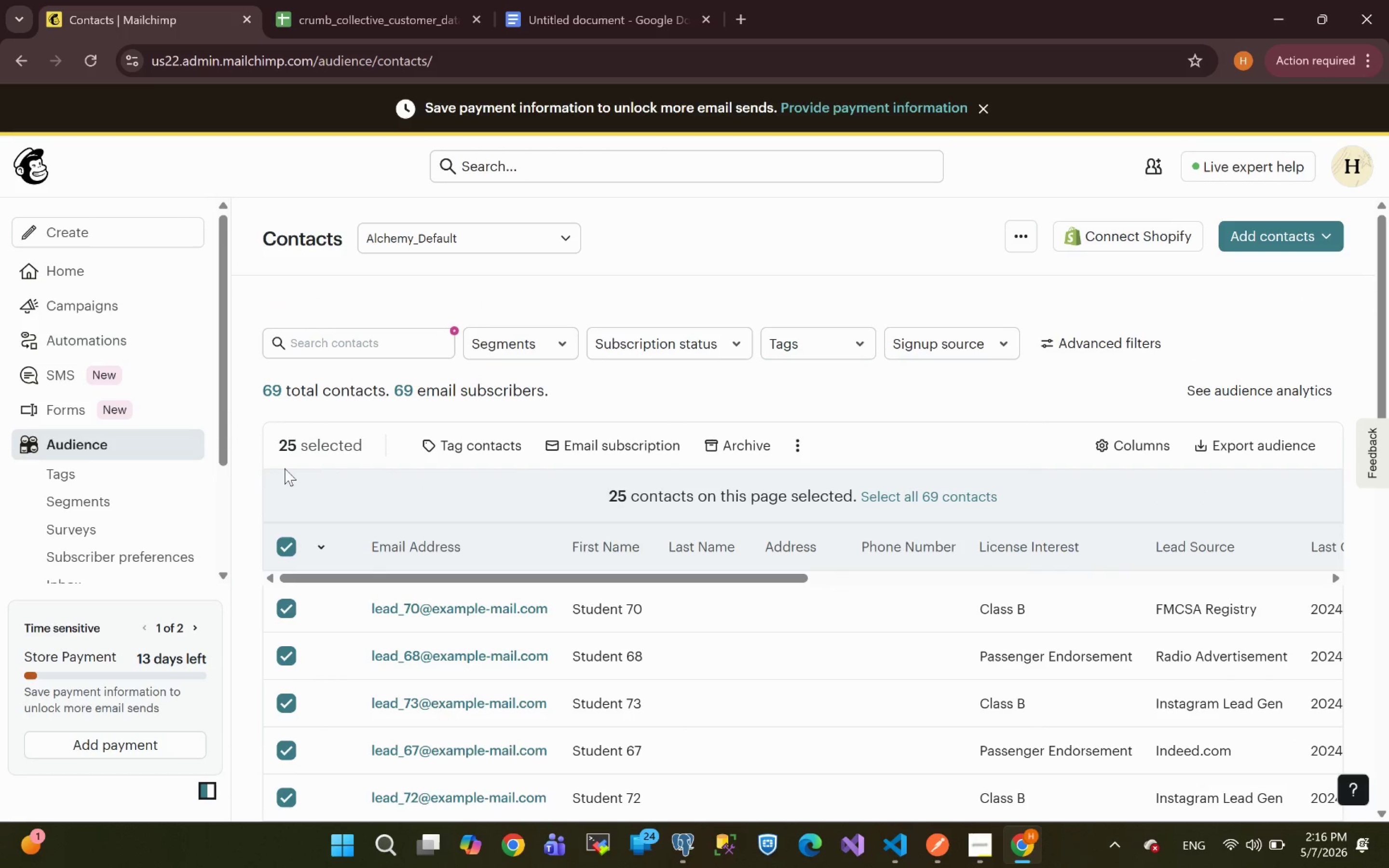 
wait(5.41)
 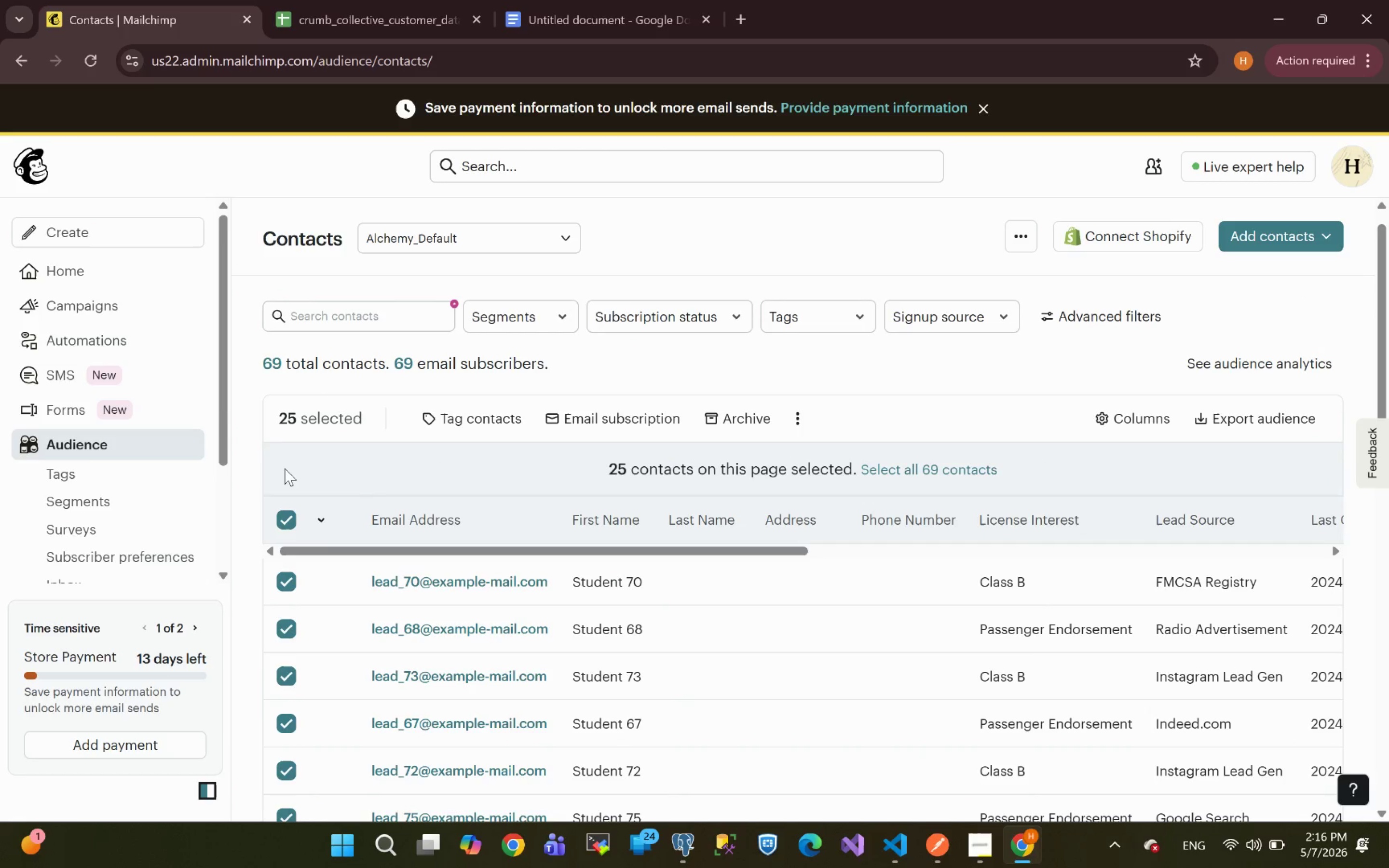 
left_click([731, 442])
 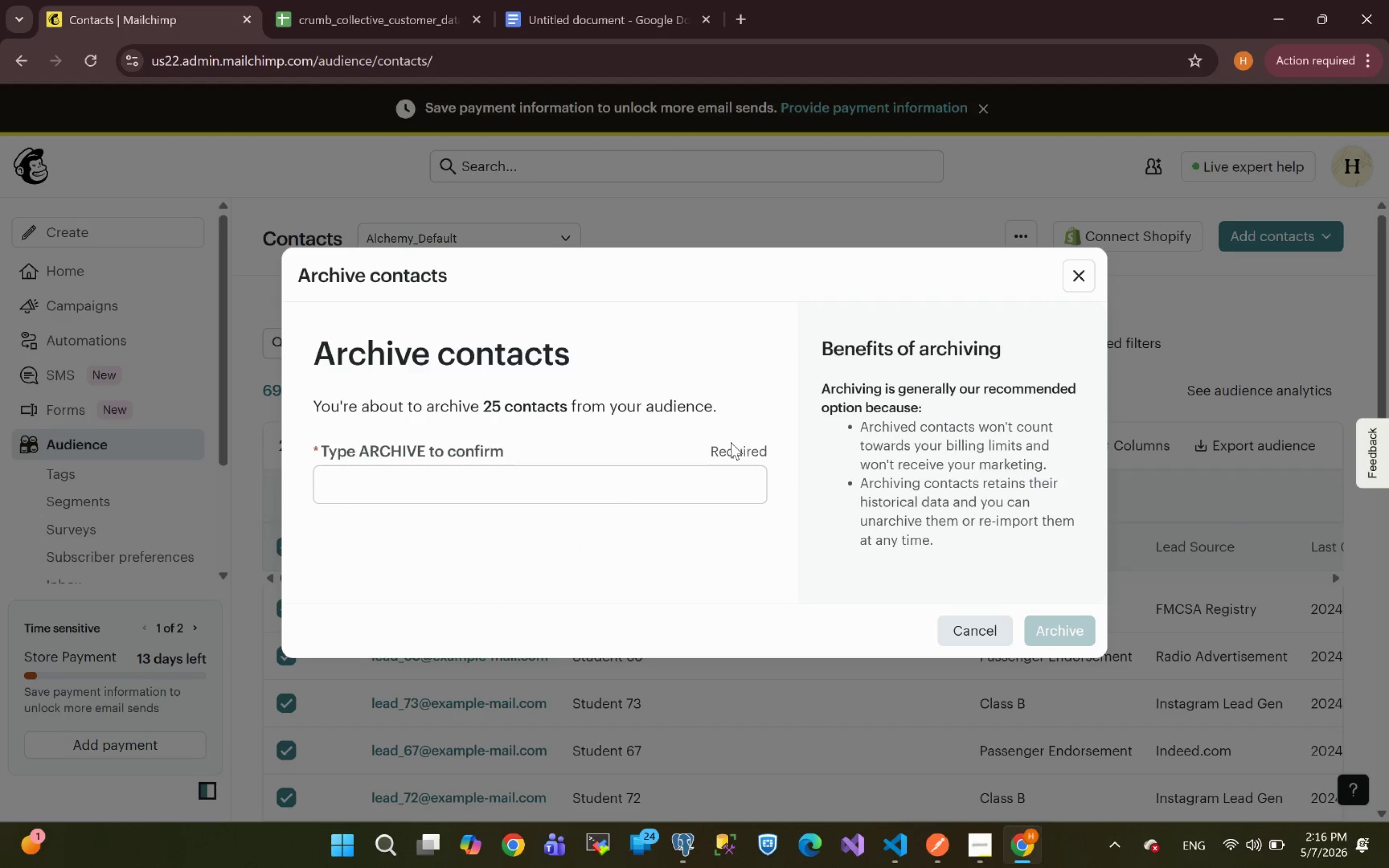 
wait(15.86)
 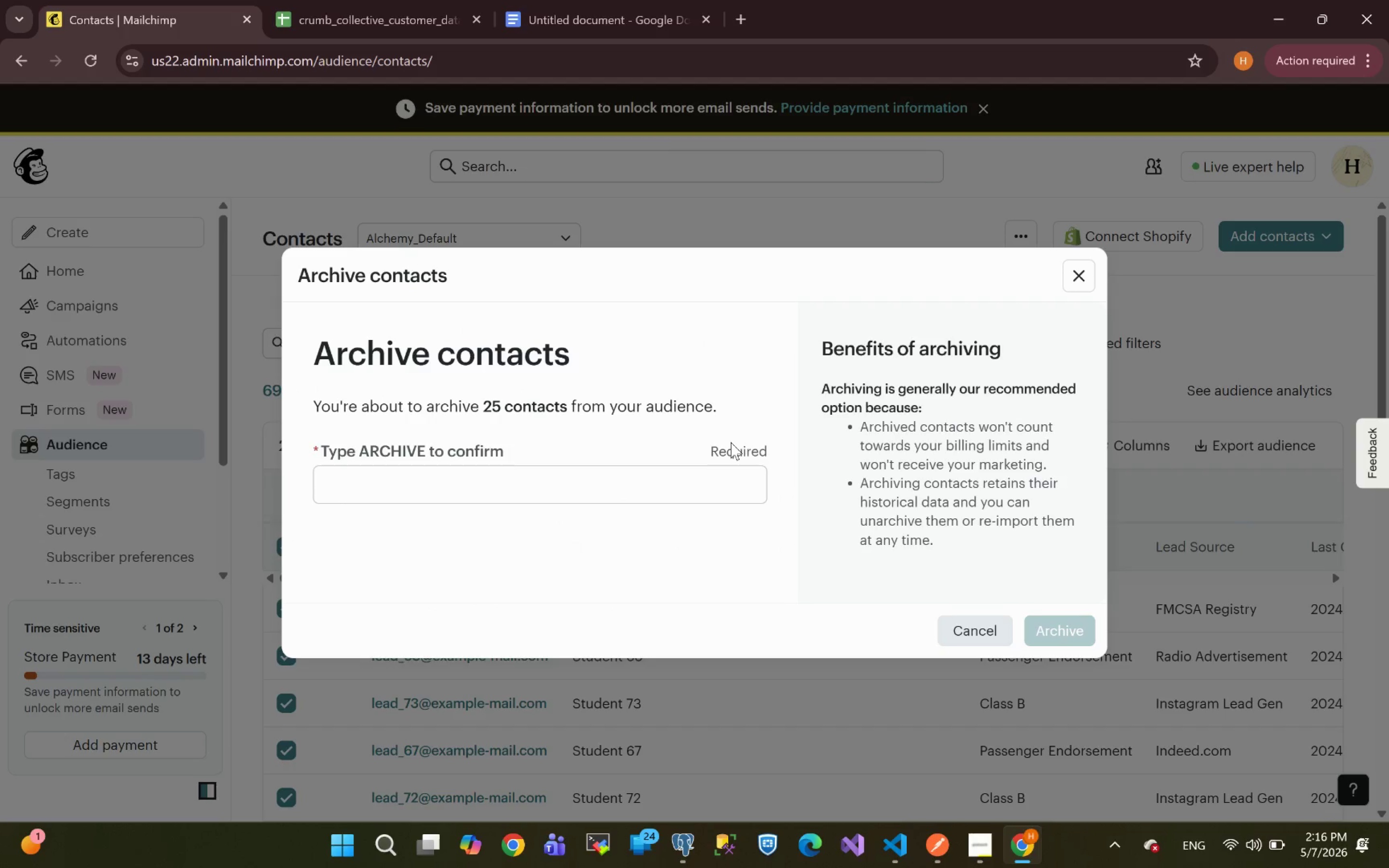 
key(CapsLock)
 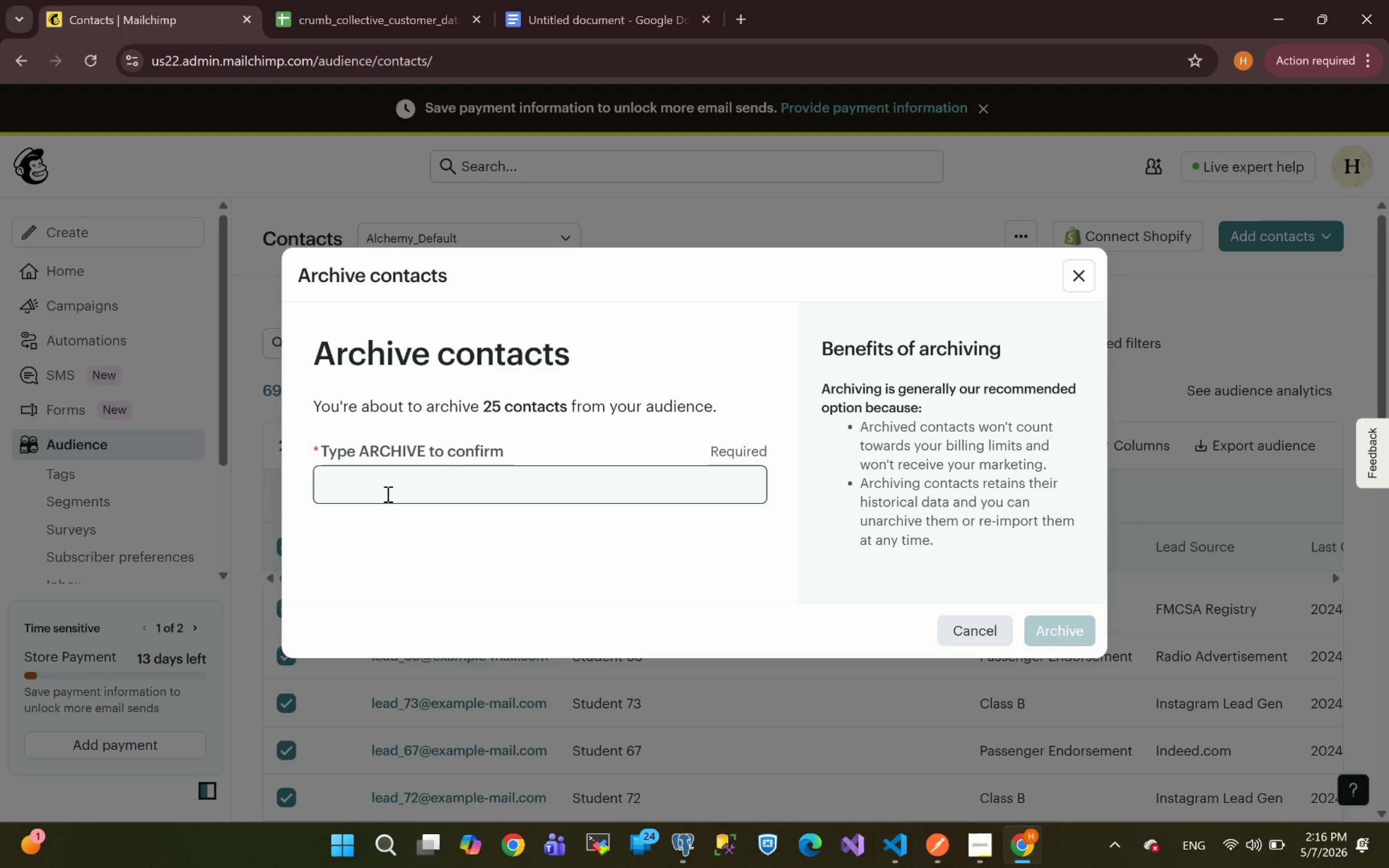 
left_click([387, 494])
 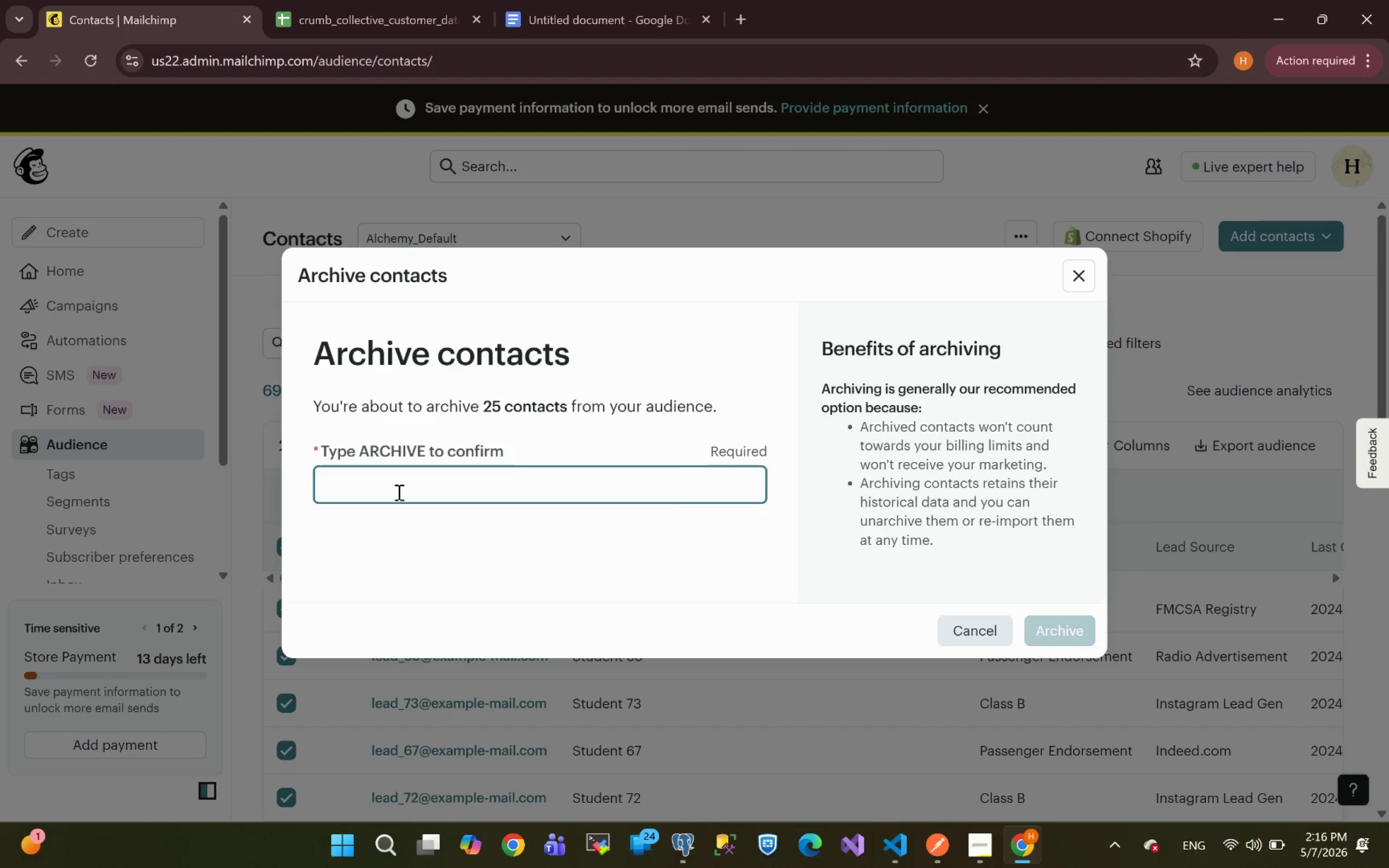 
type(ARCHIVE)
 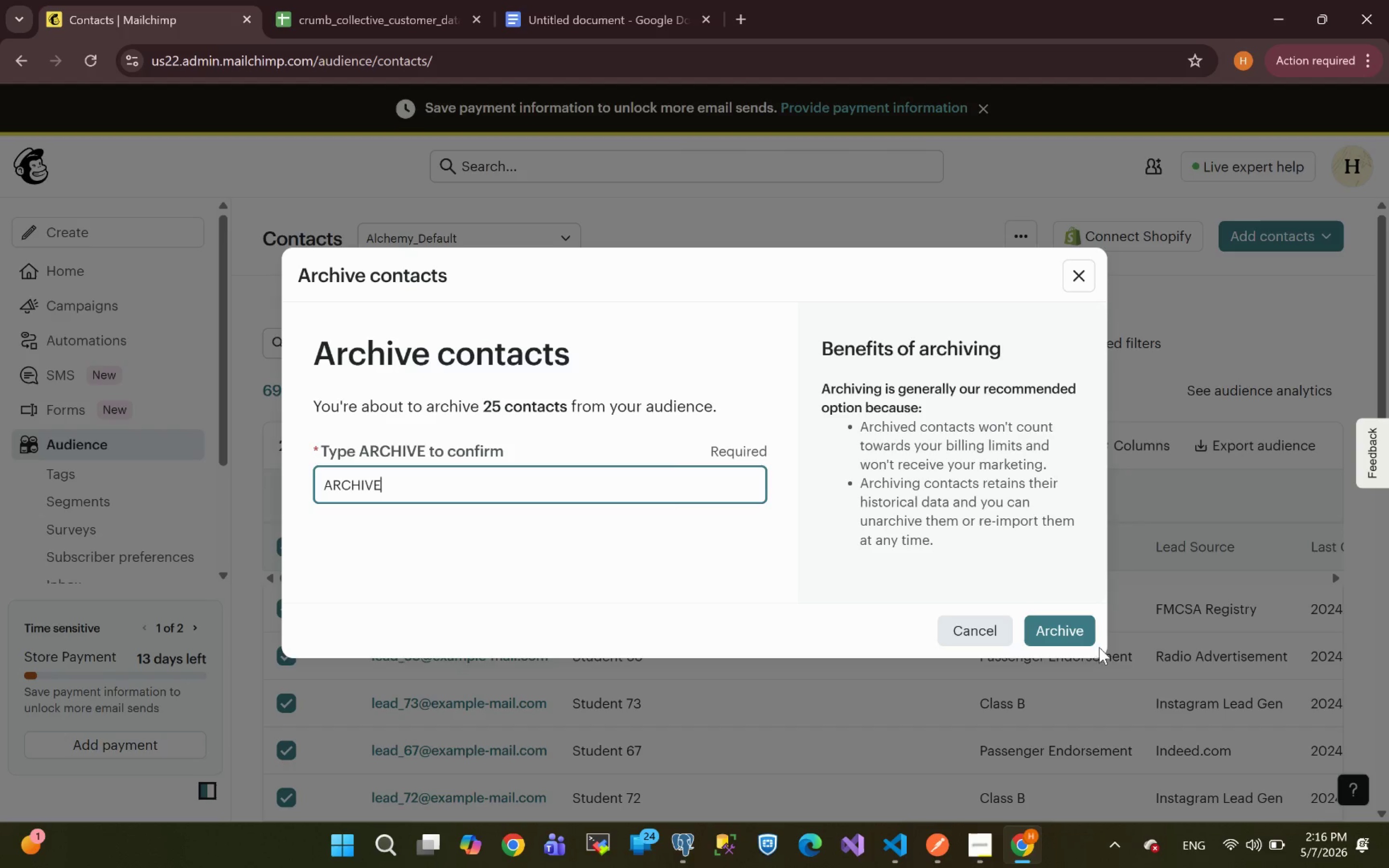 
left_click([1072, 629])
 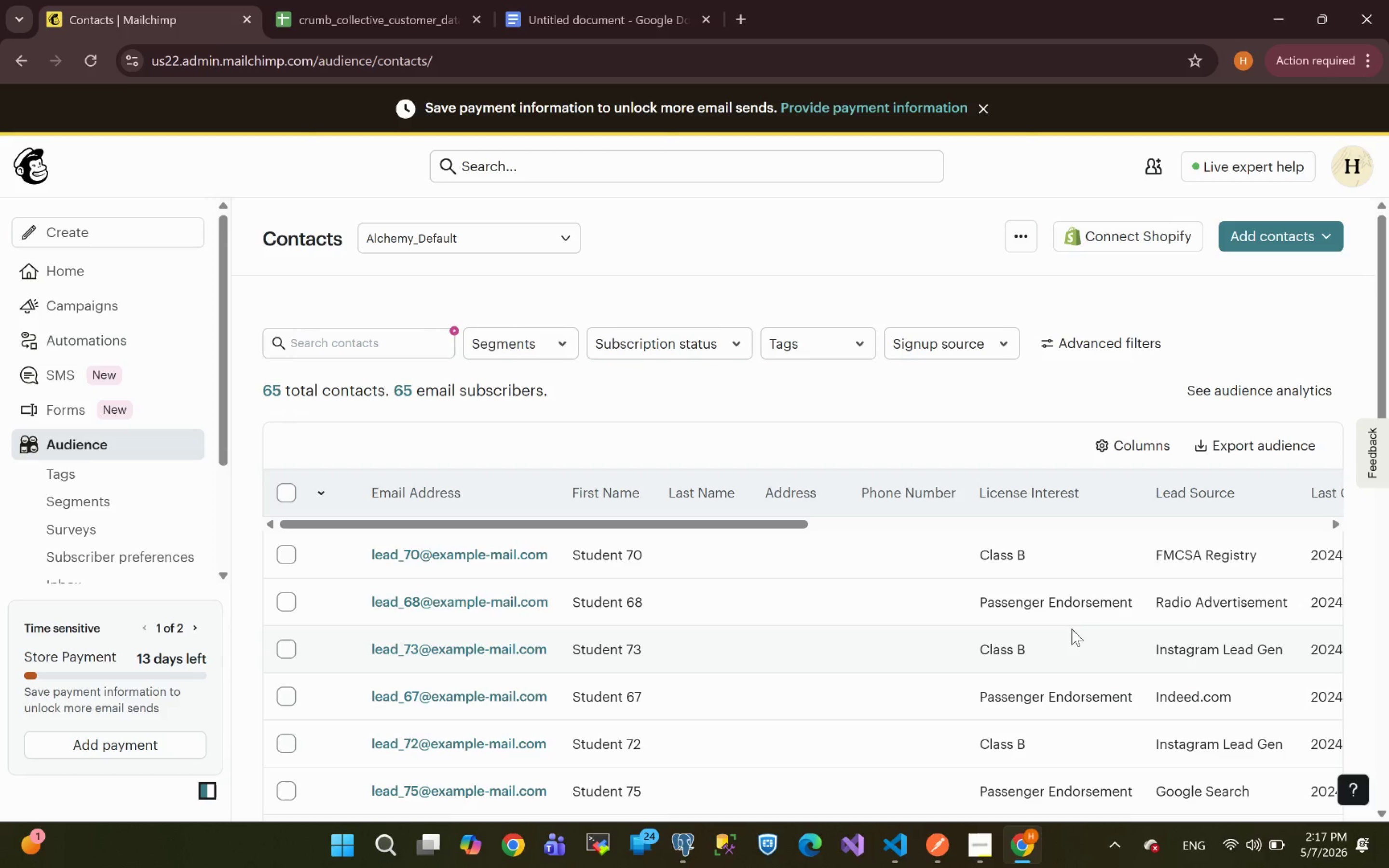 
wait(26.27)
 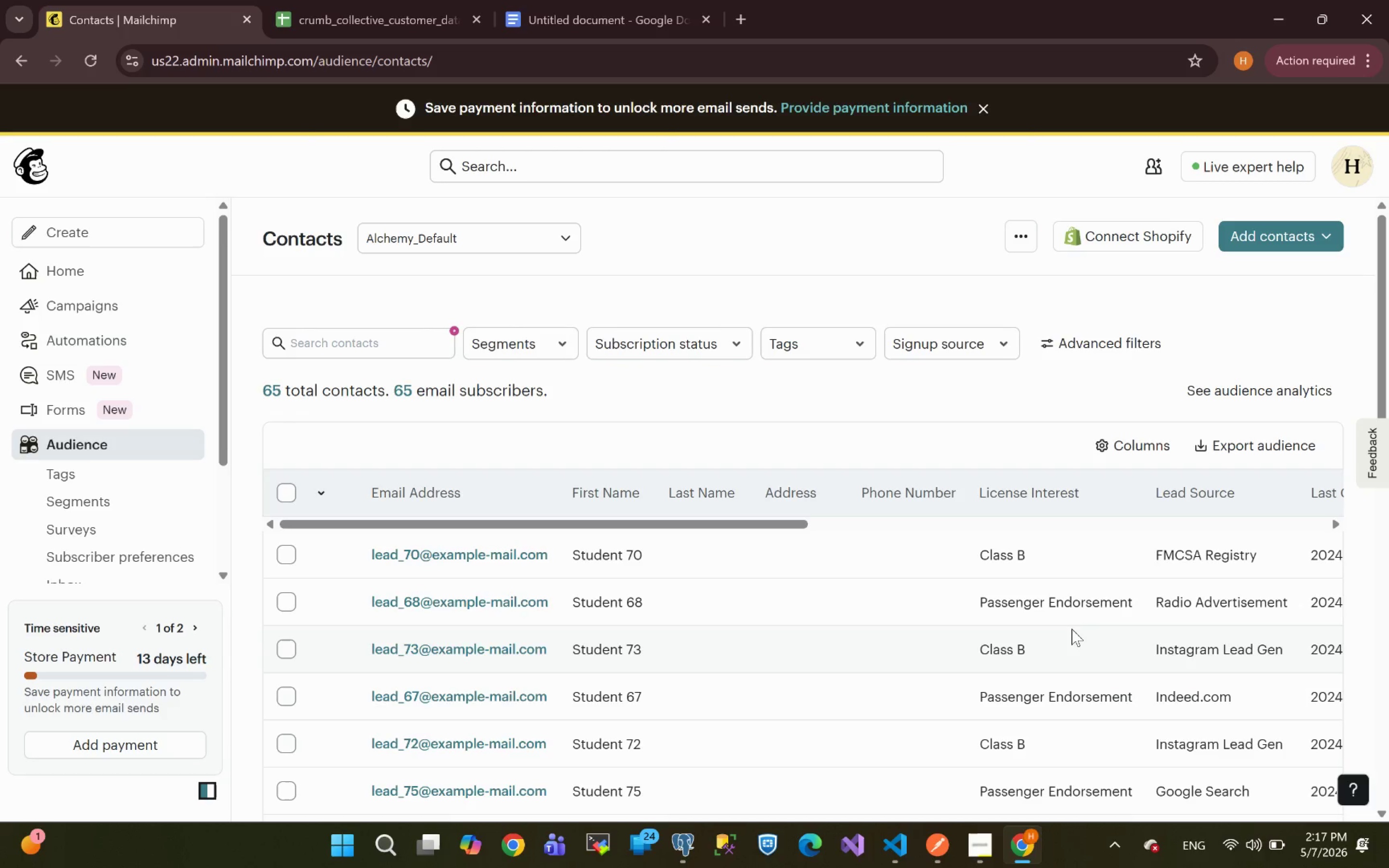 
left_click([286, 494])
 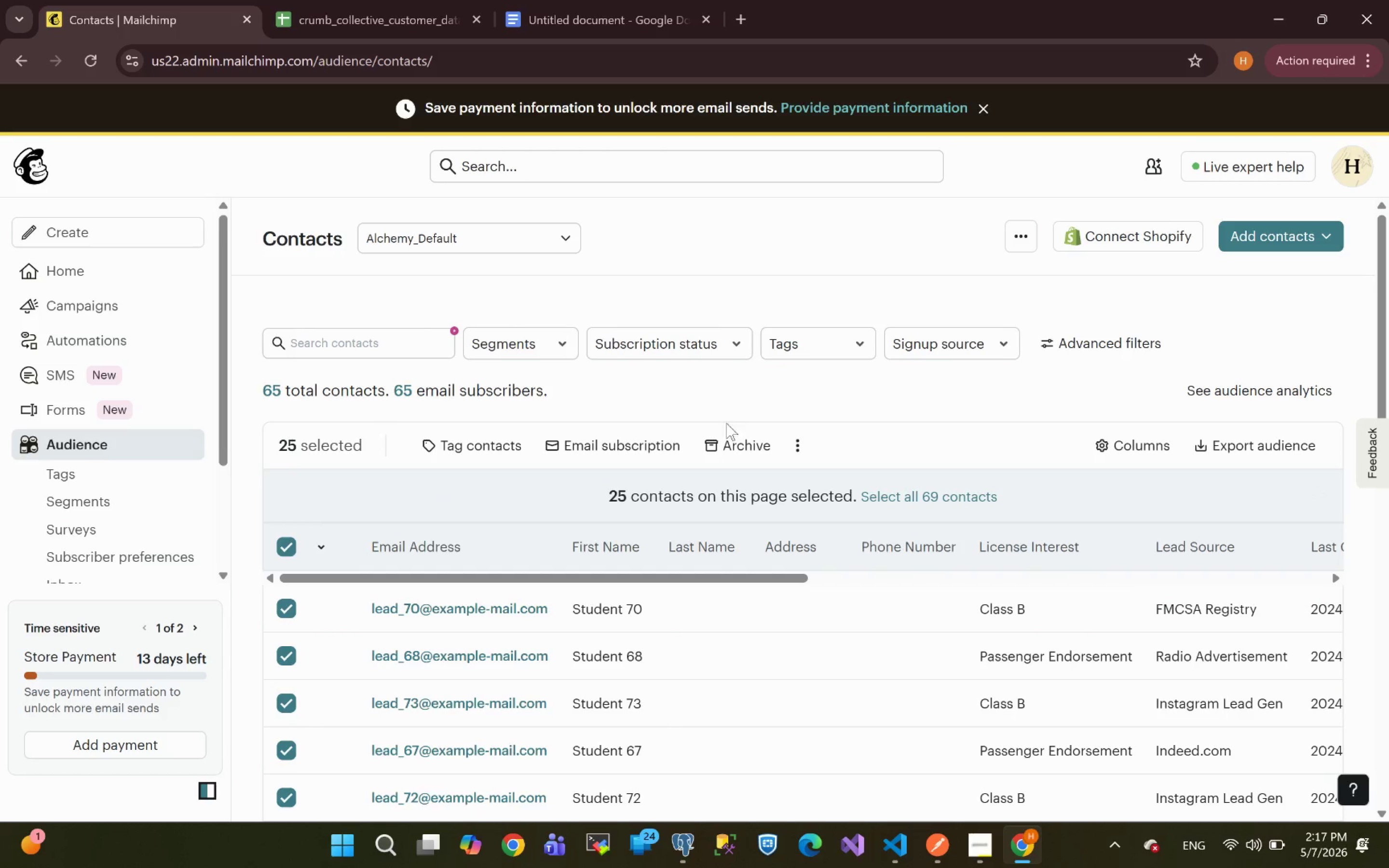 
left_click([740, 448])
 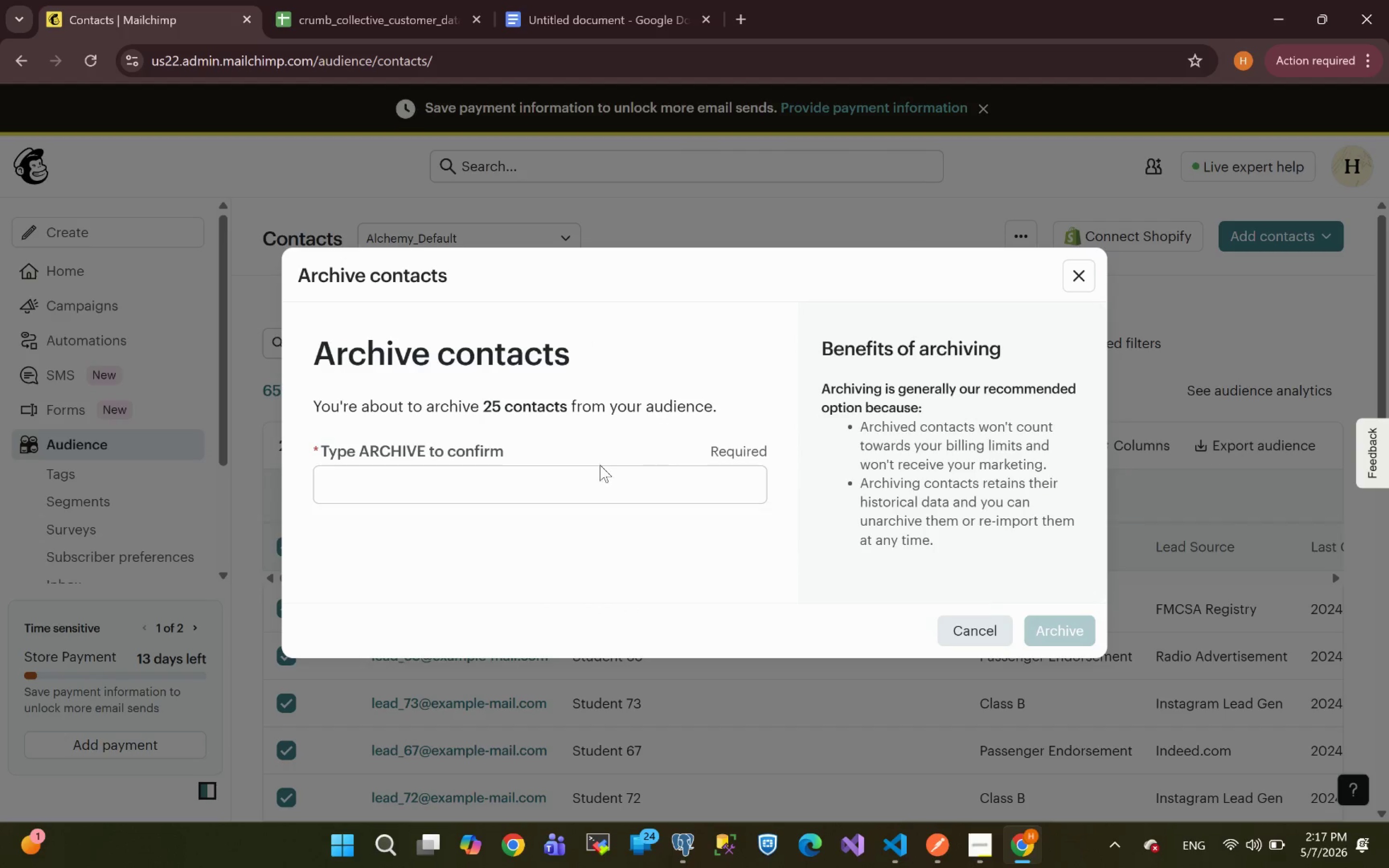 
left_click([539, 483])
 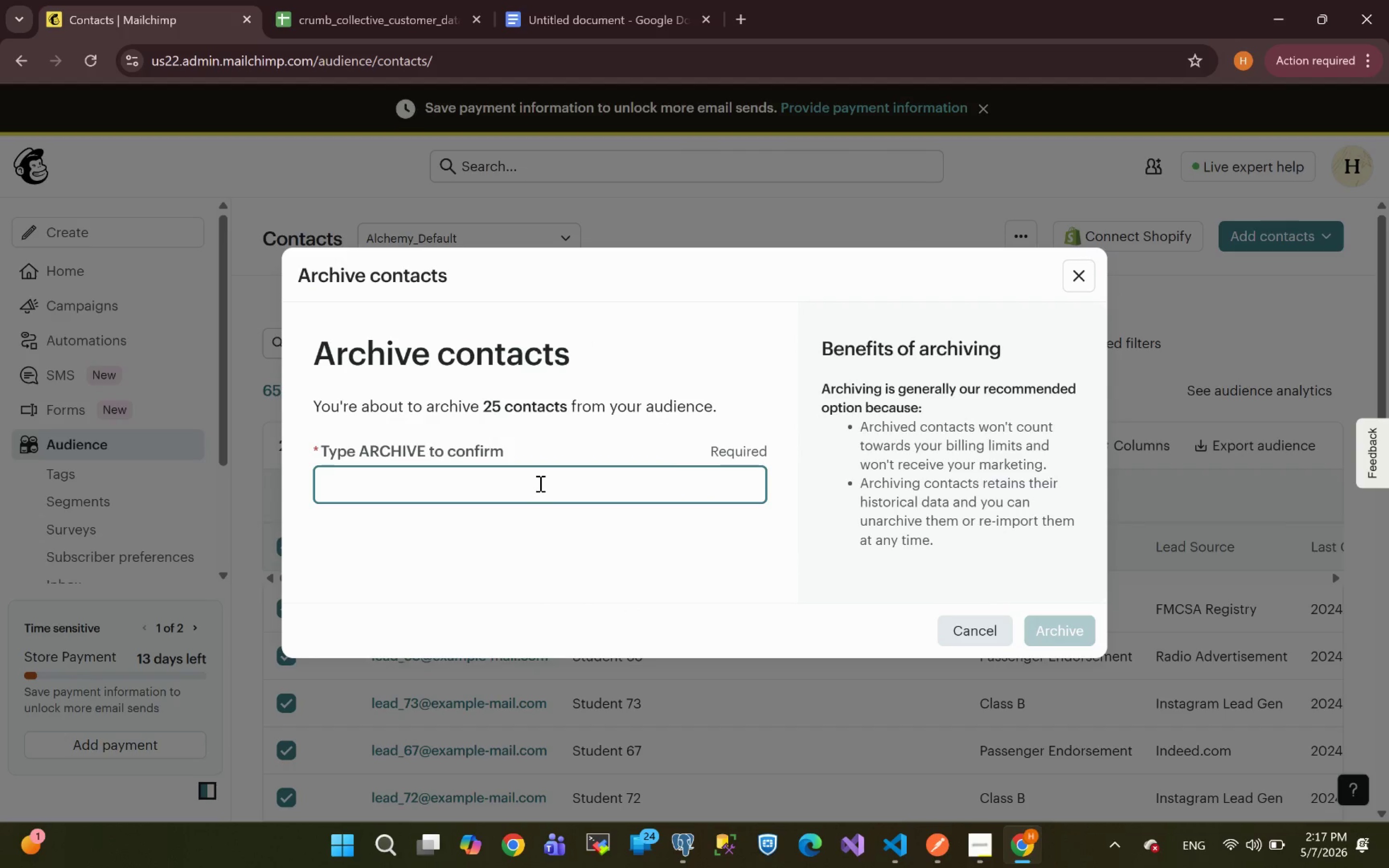 
type(ARCHIVE)
 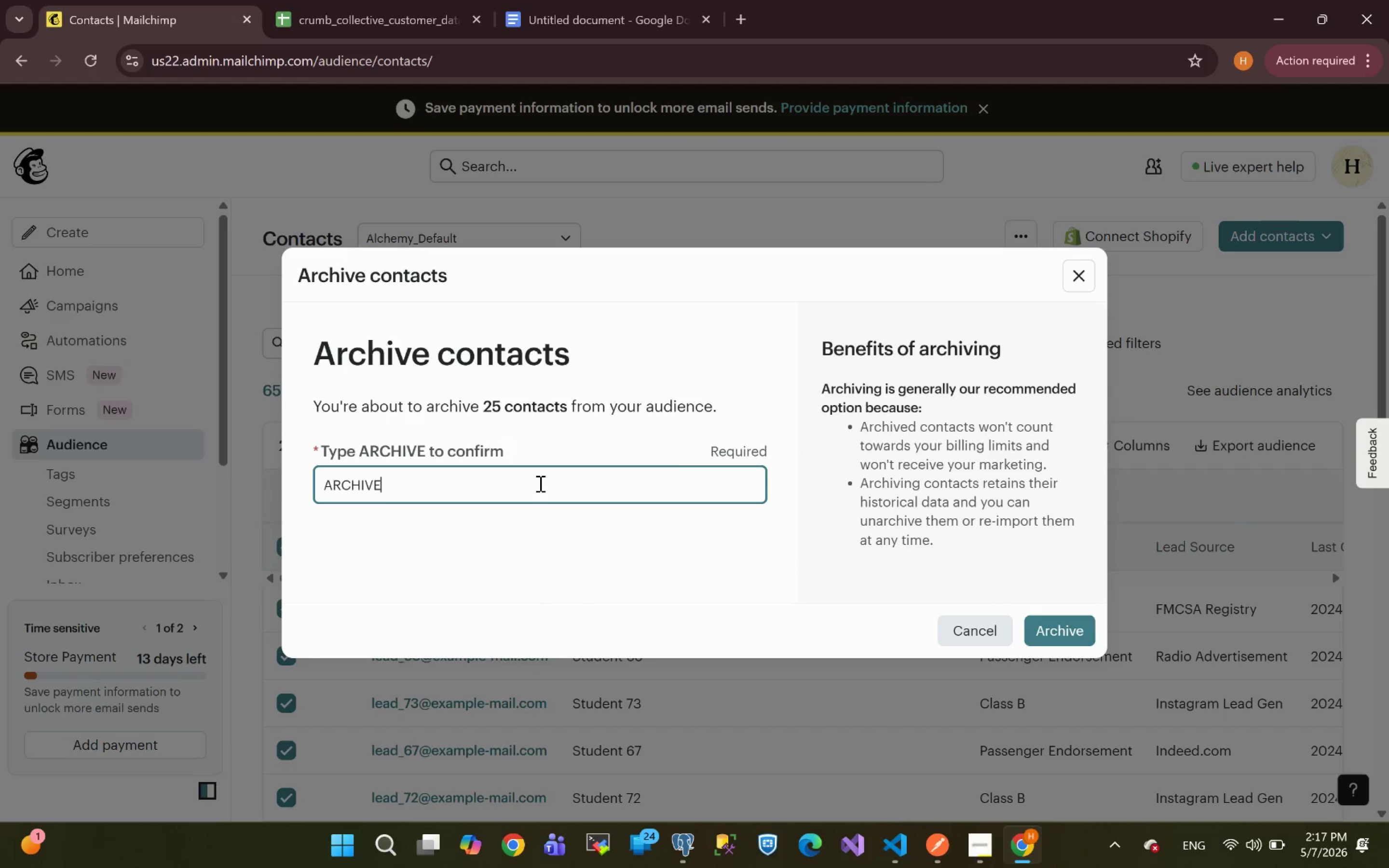 
key(Enter)
 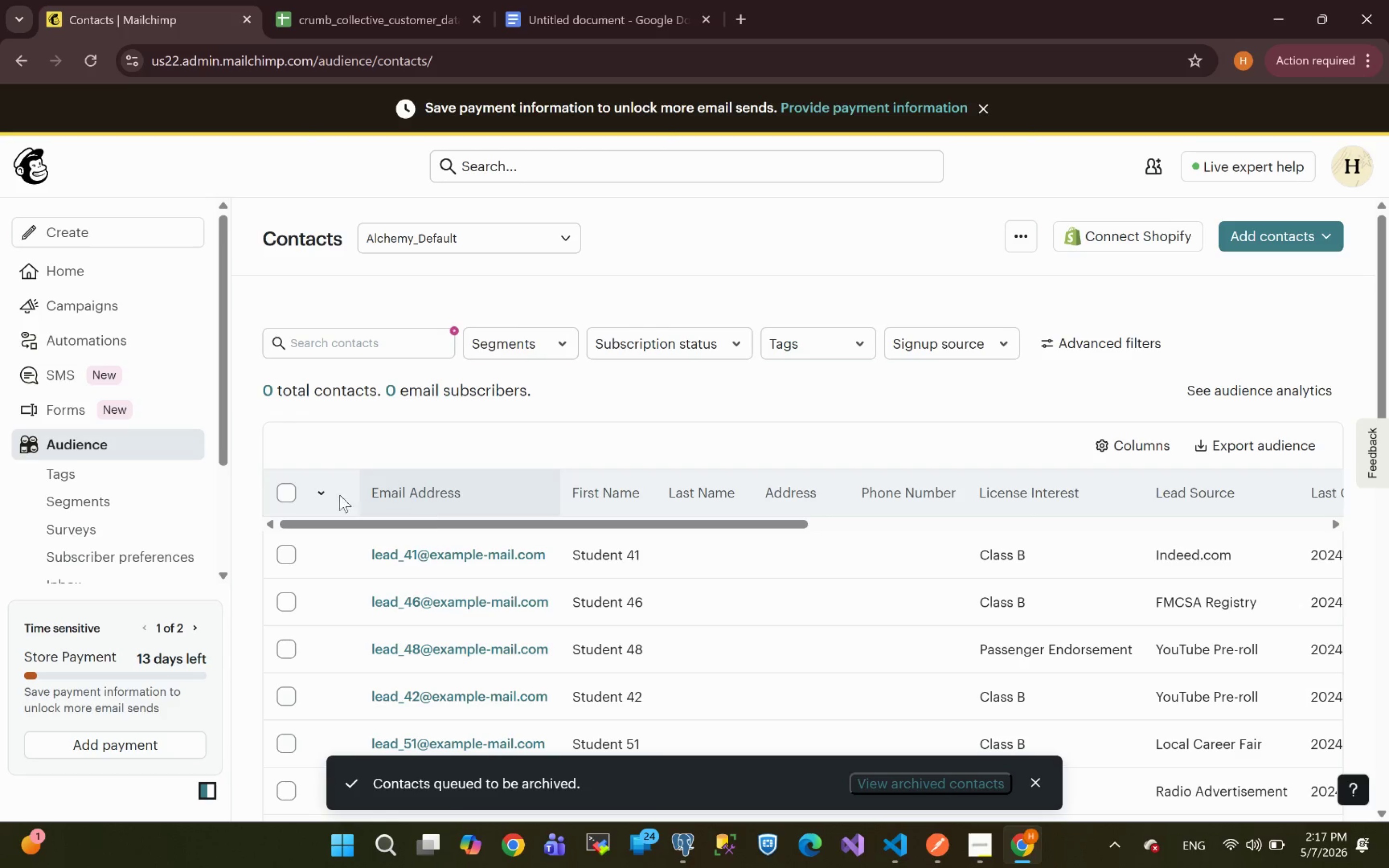 
left_click([283, 488])
 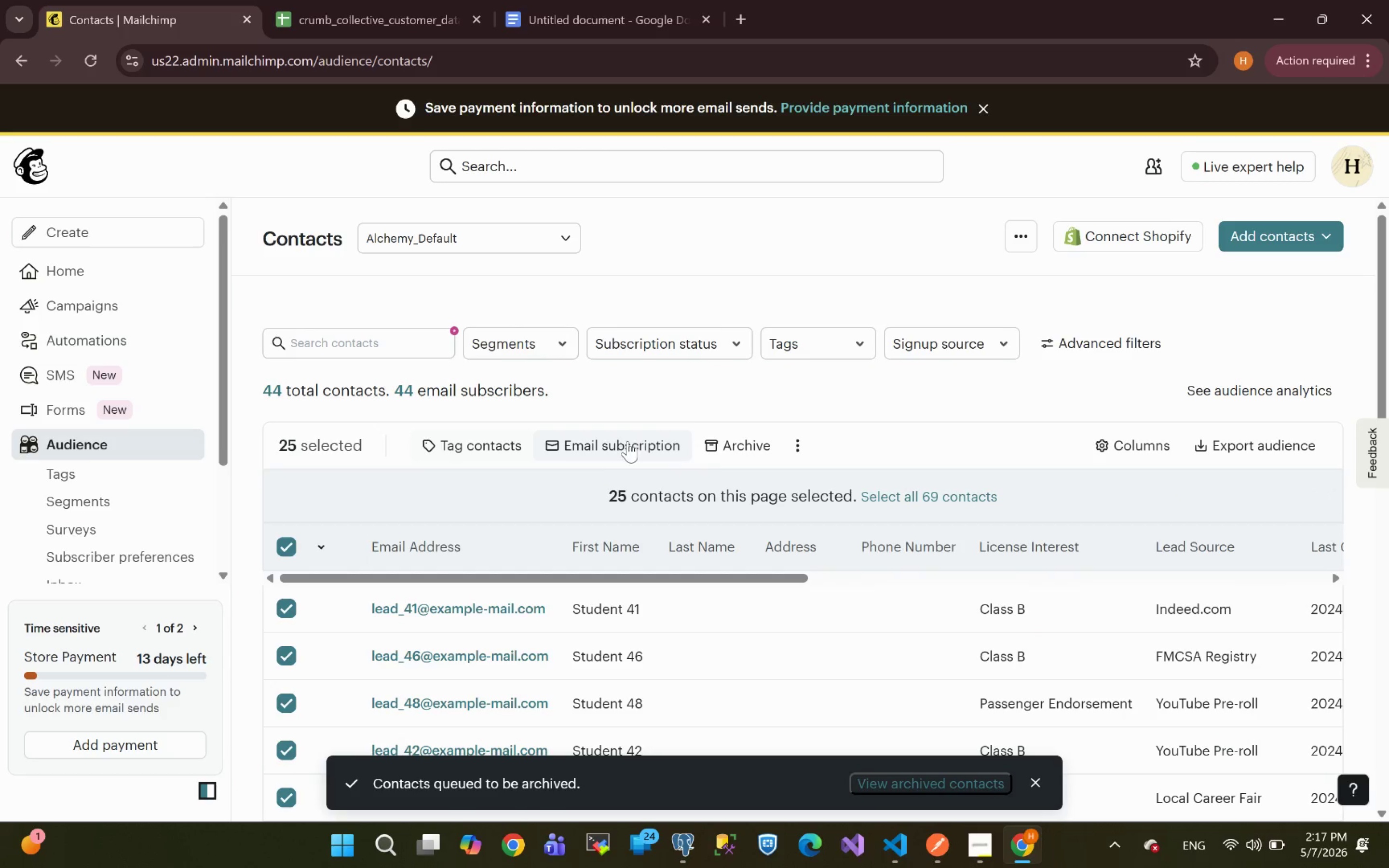 
left_click([716, 435])
 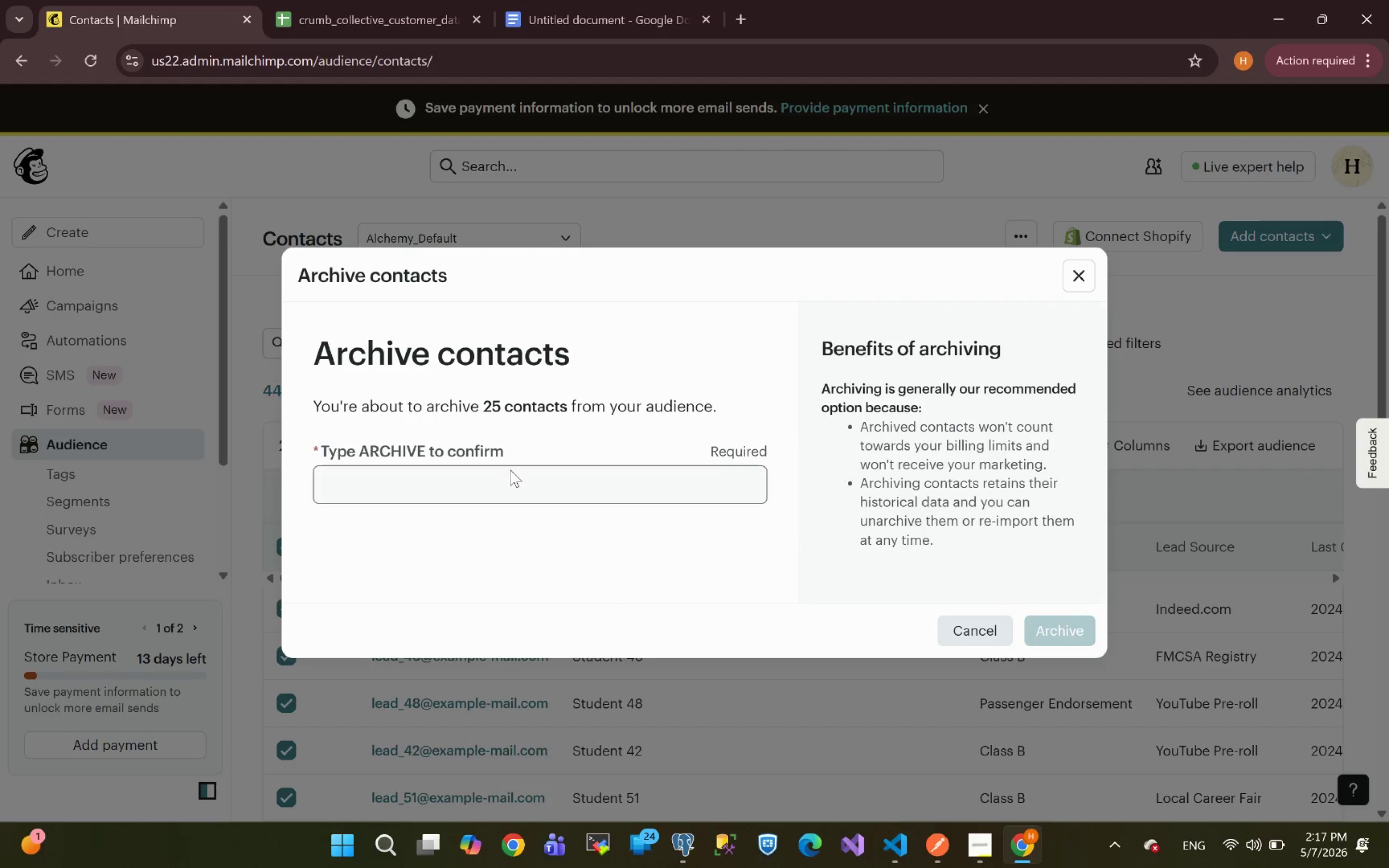 
left_click([478, 488])
 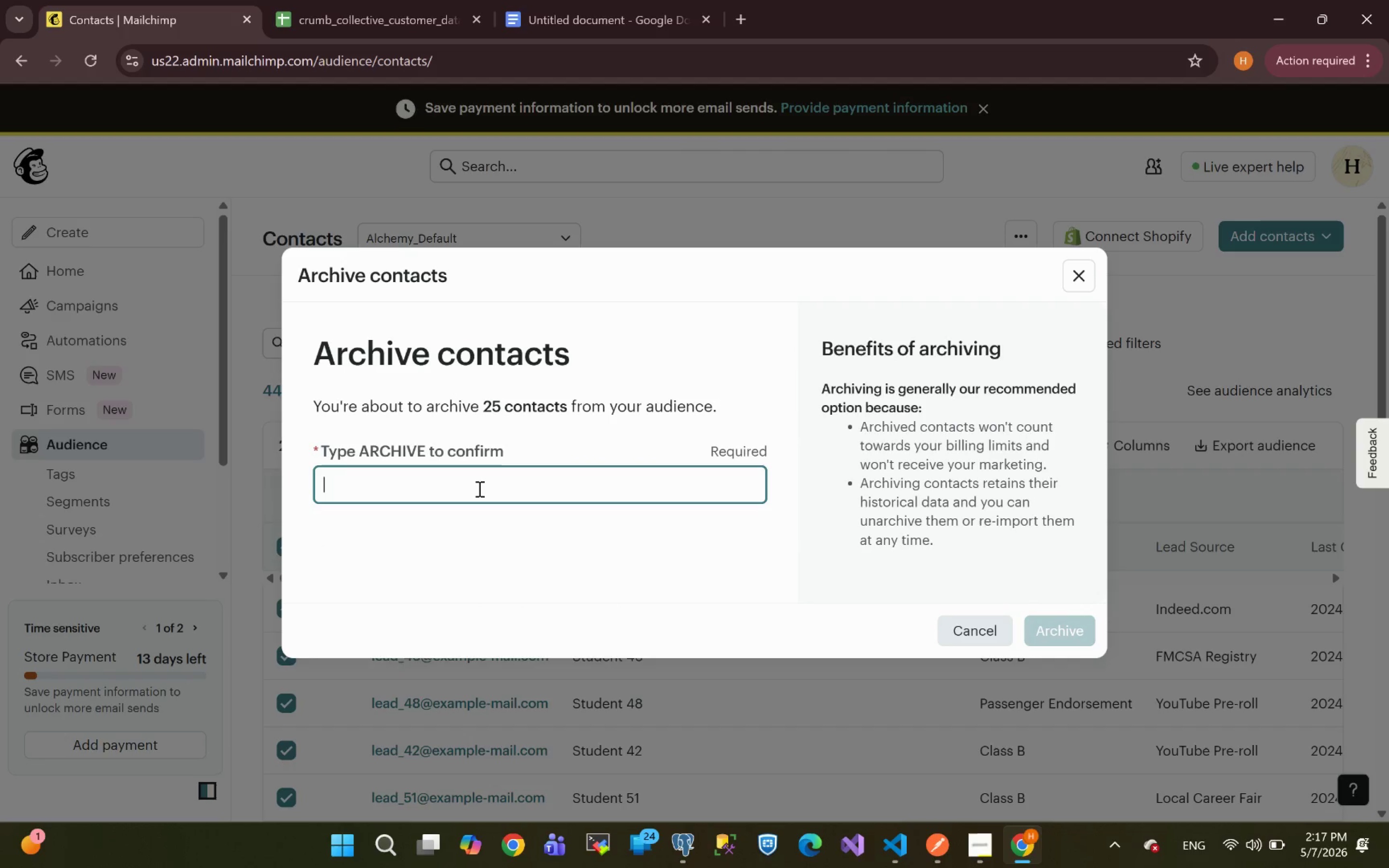 
type(ARCHIVE)
 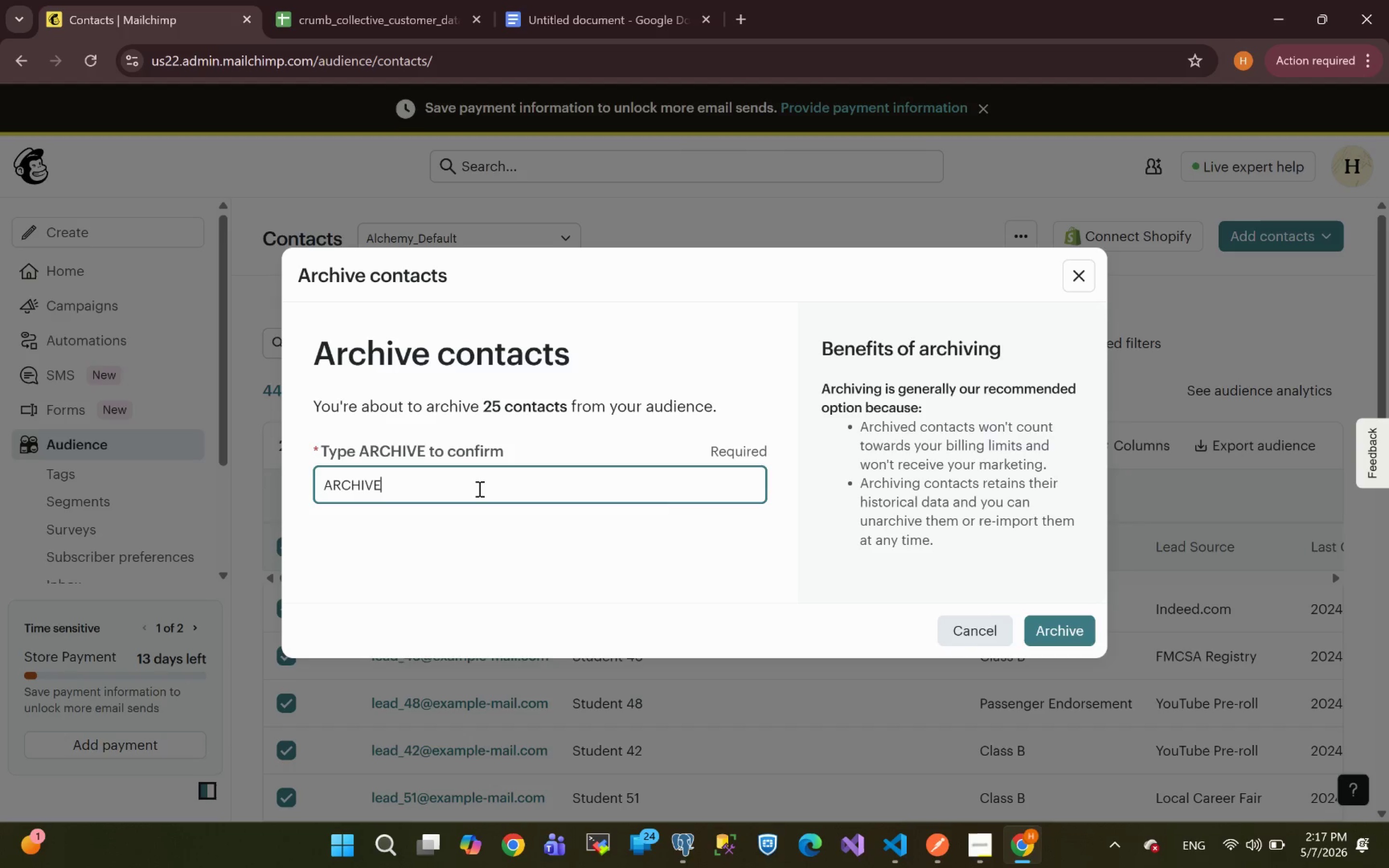 
key(Enter)
 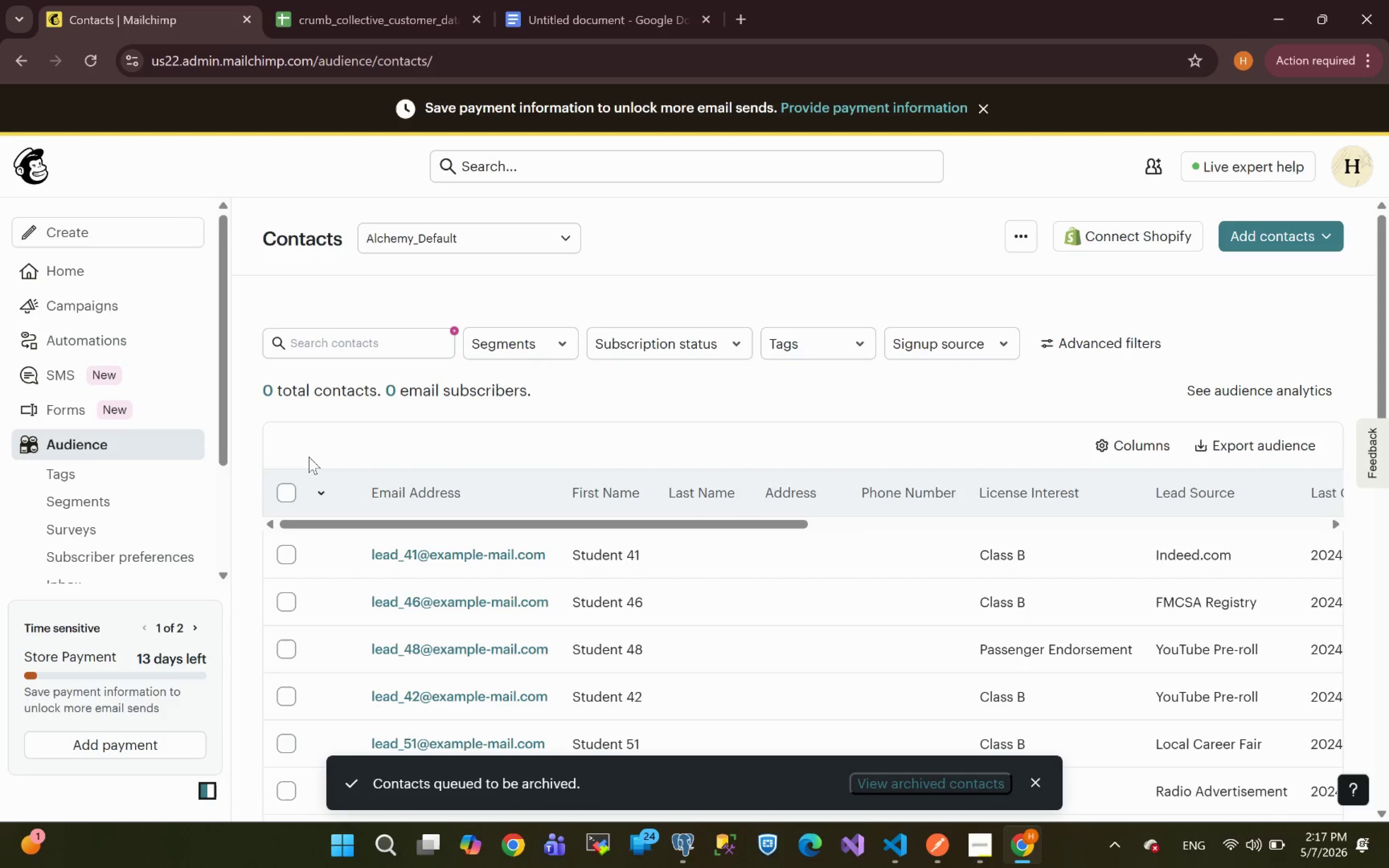 
left_click([286, 493])
 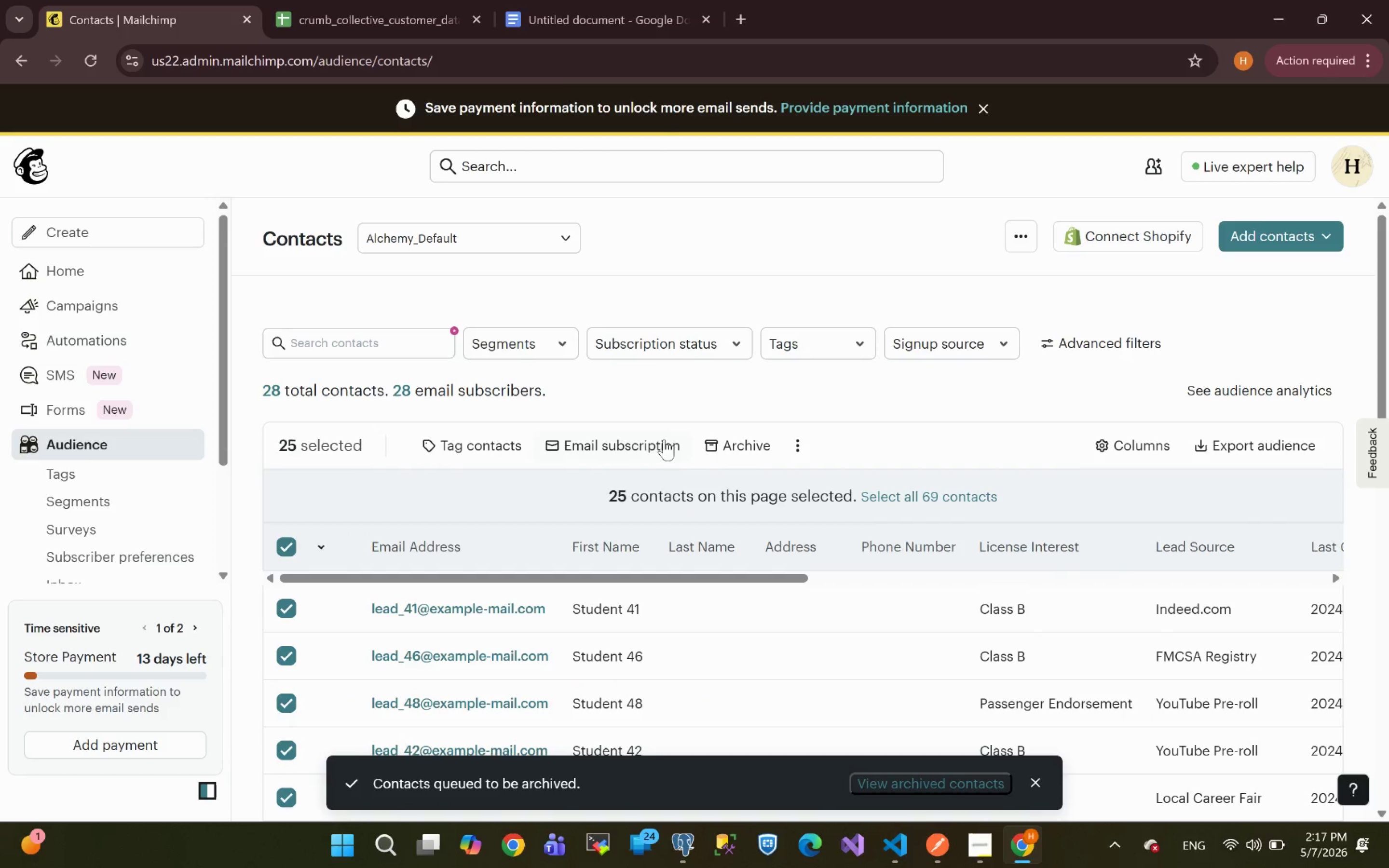 
left_click([741, 447])
 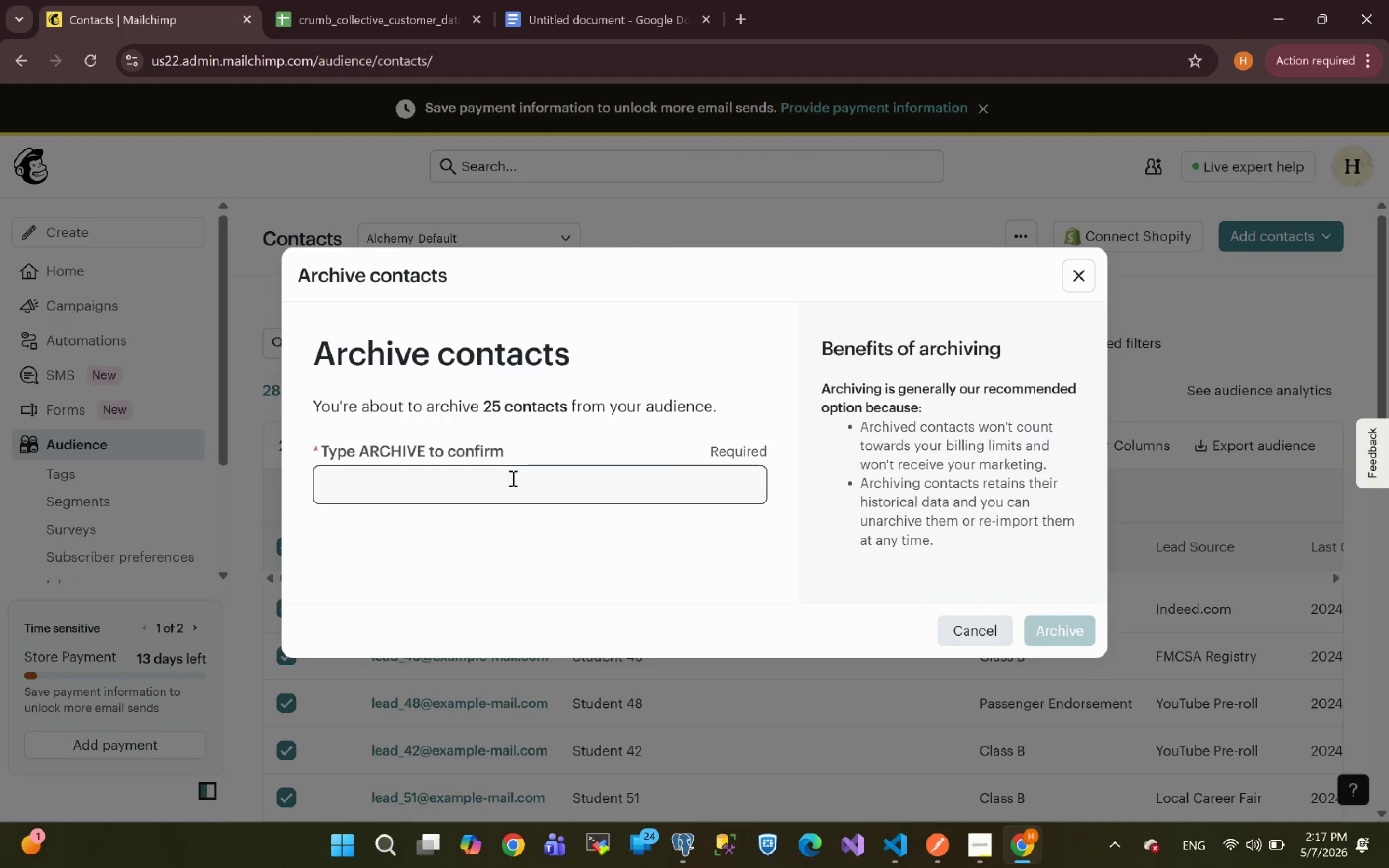 
left_click([493, 487])
 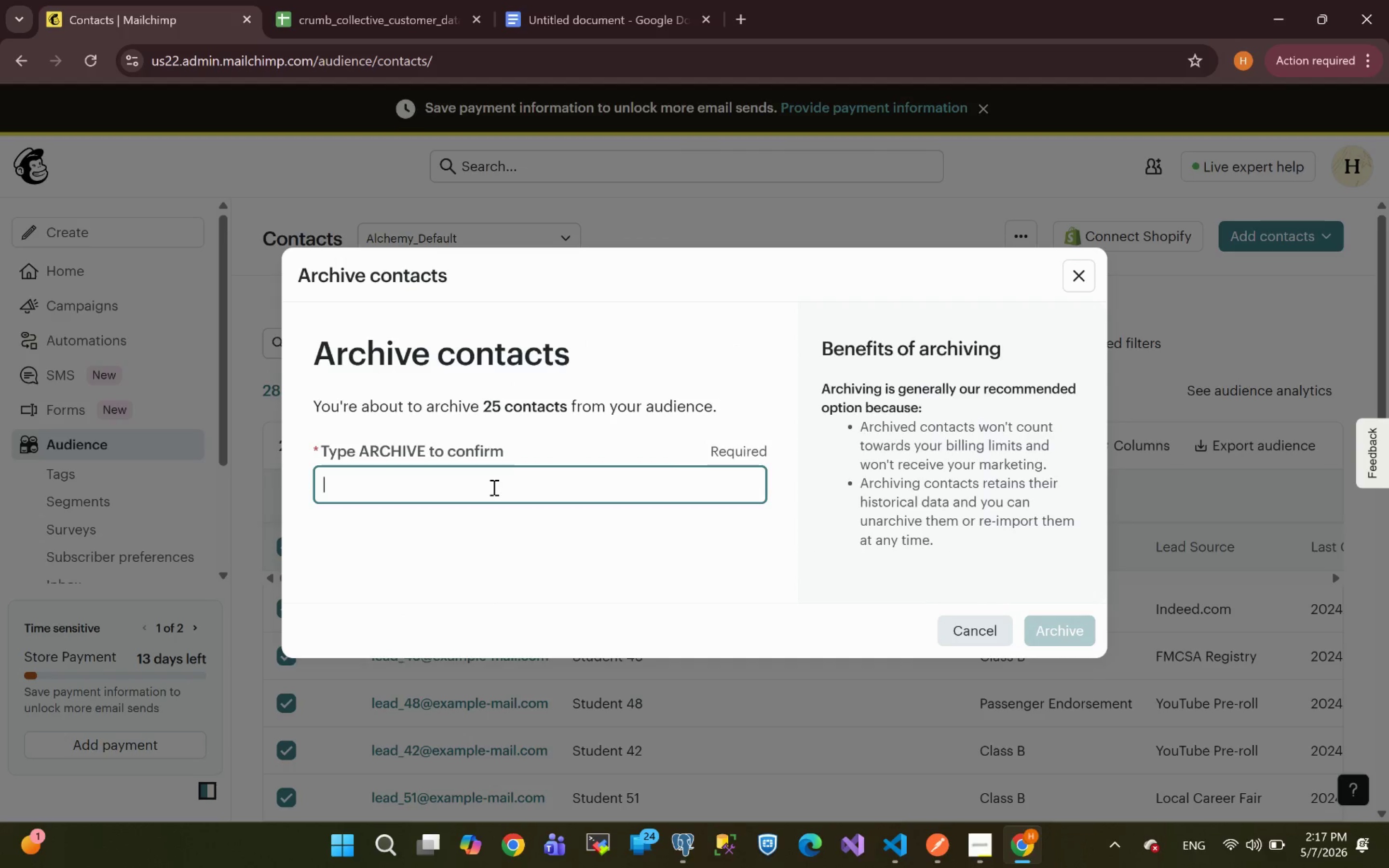 
type(ARCHIVE)
 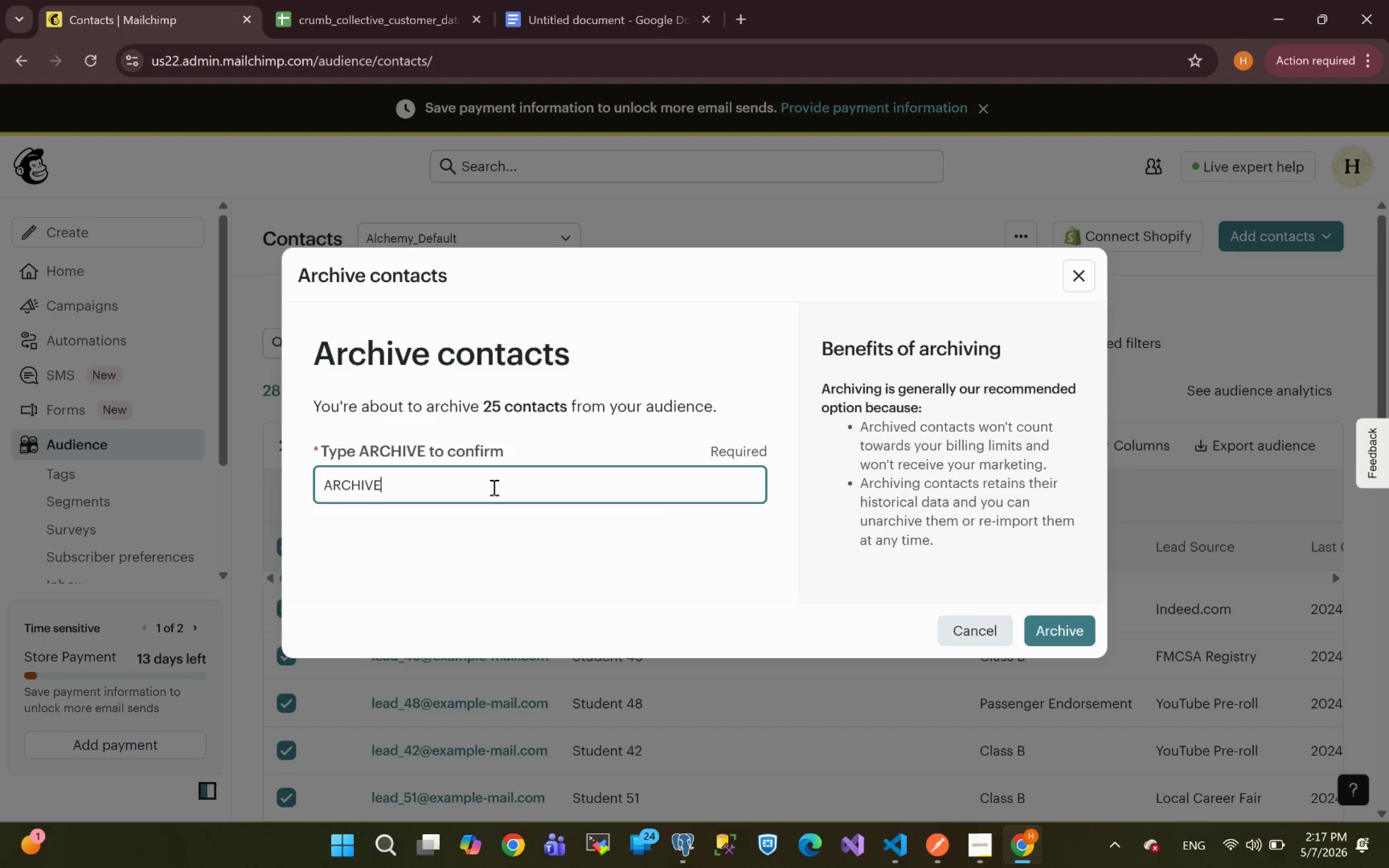 
key(Enter)
 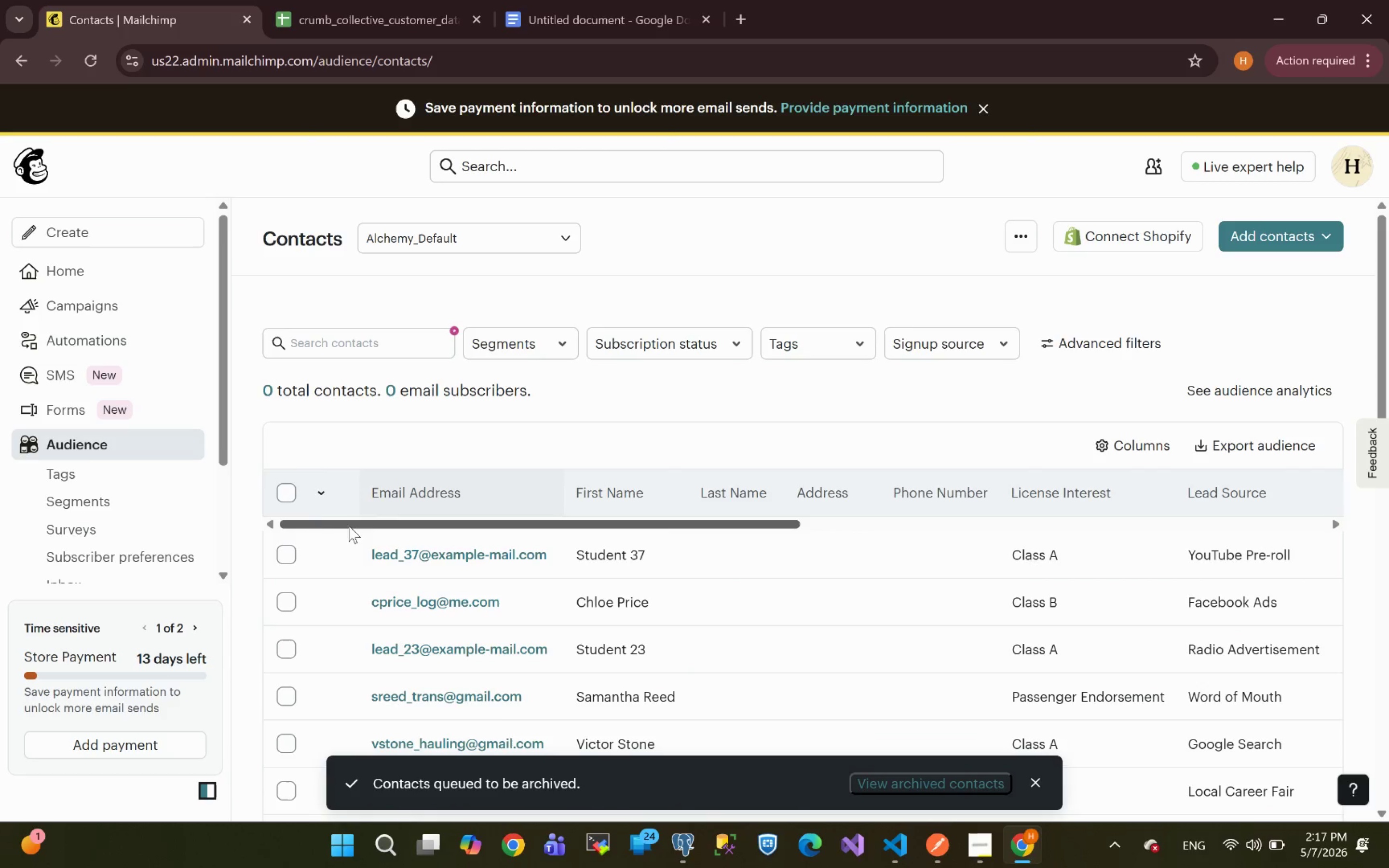 
left_click([286, 494])
 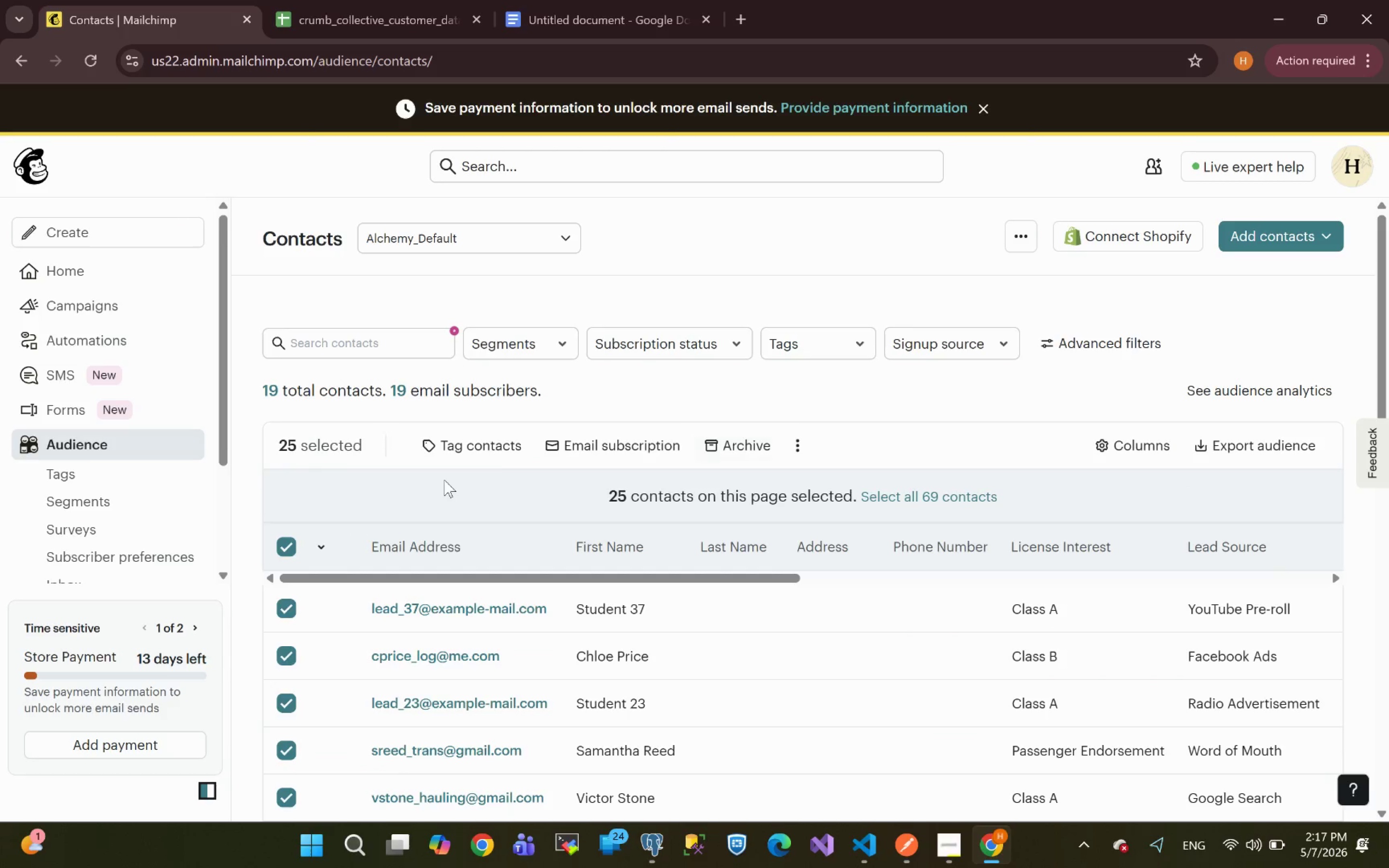 
left_click([721, 454])
 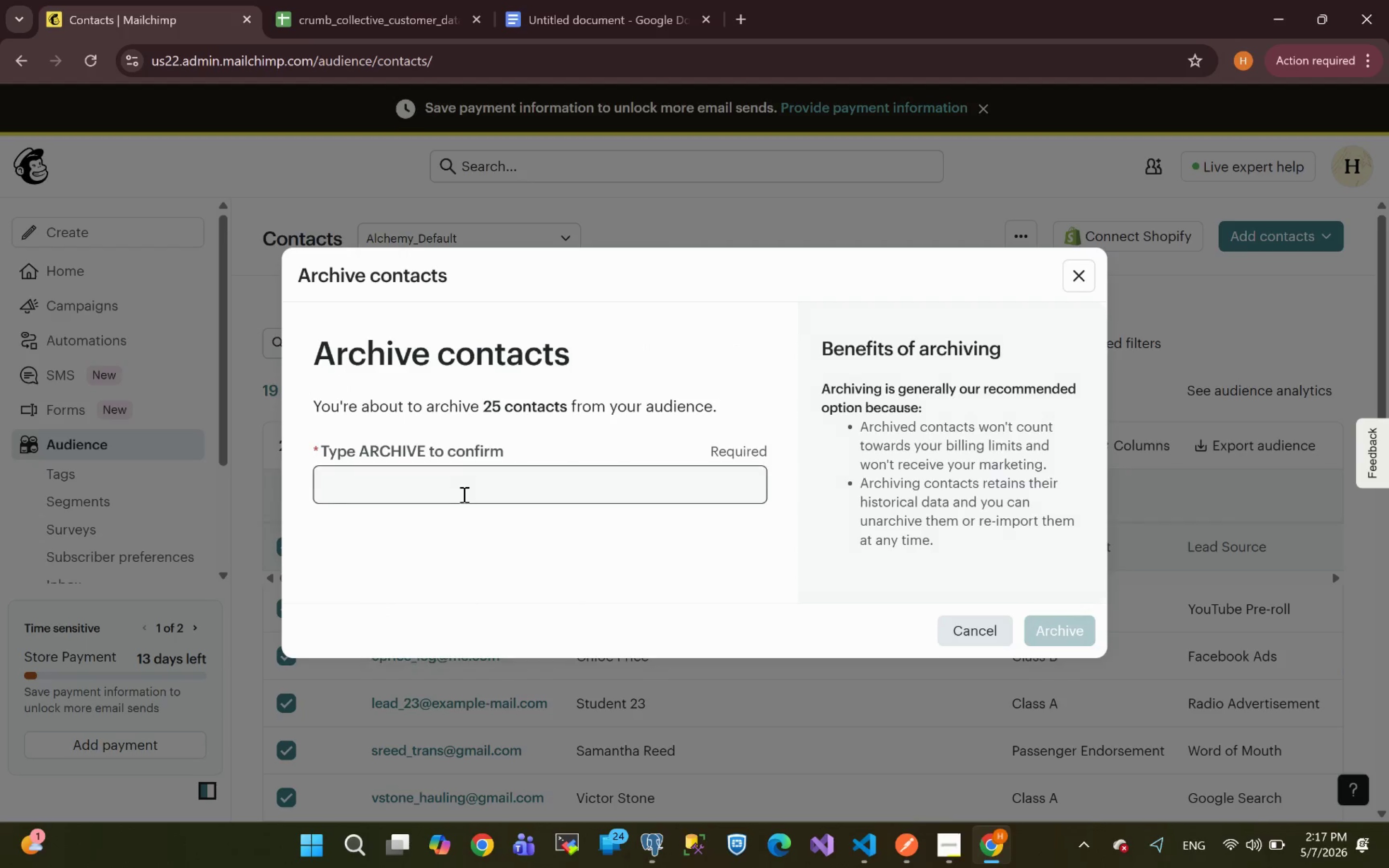 
left_click([463, 494])
 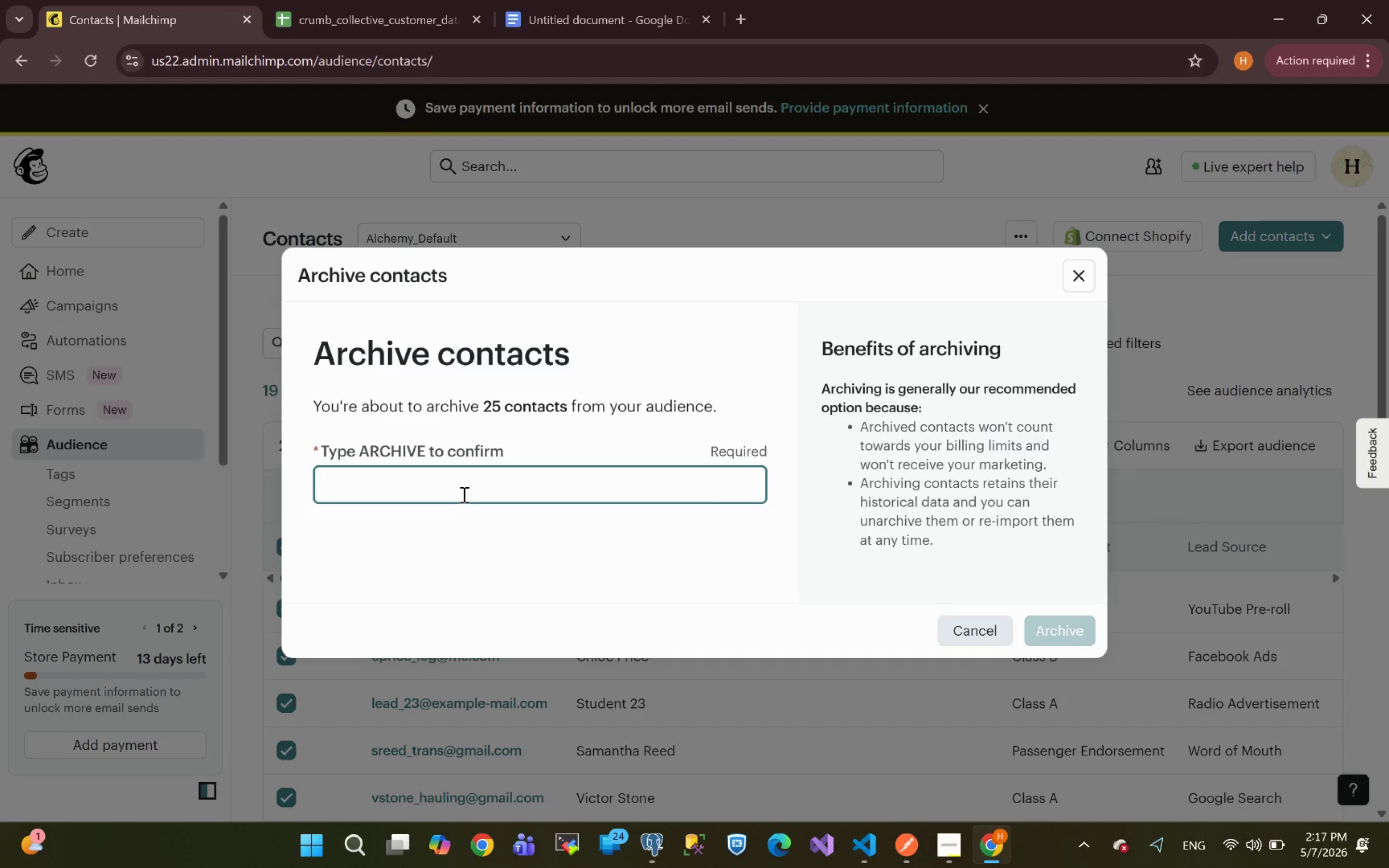 
type(ARCHIVE)
 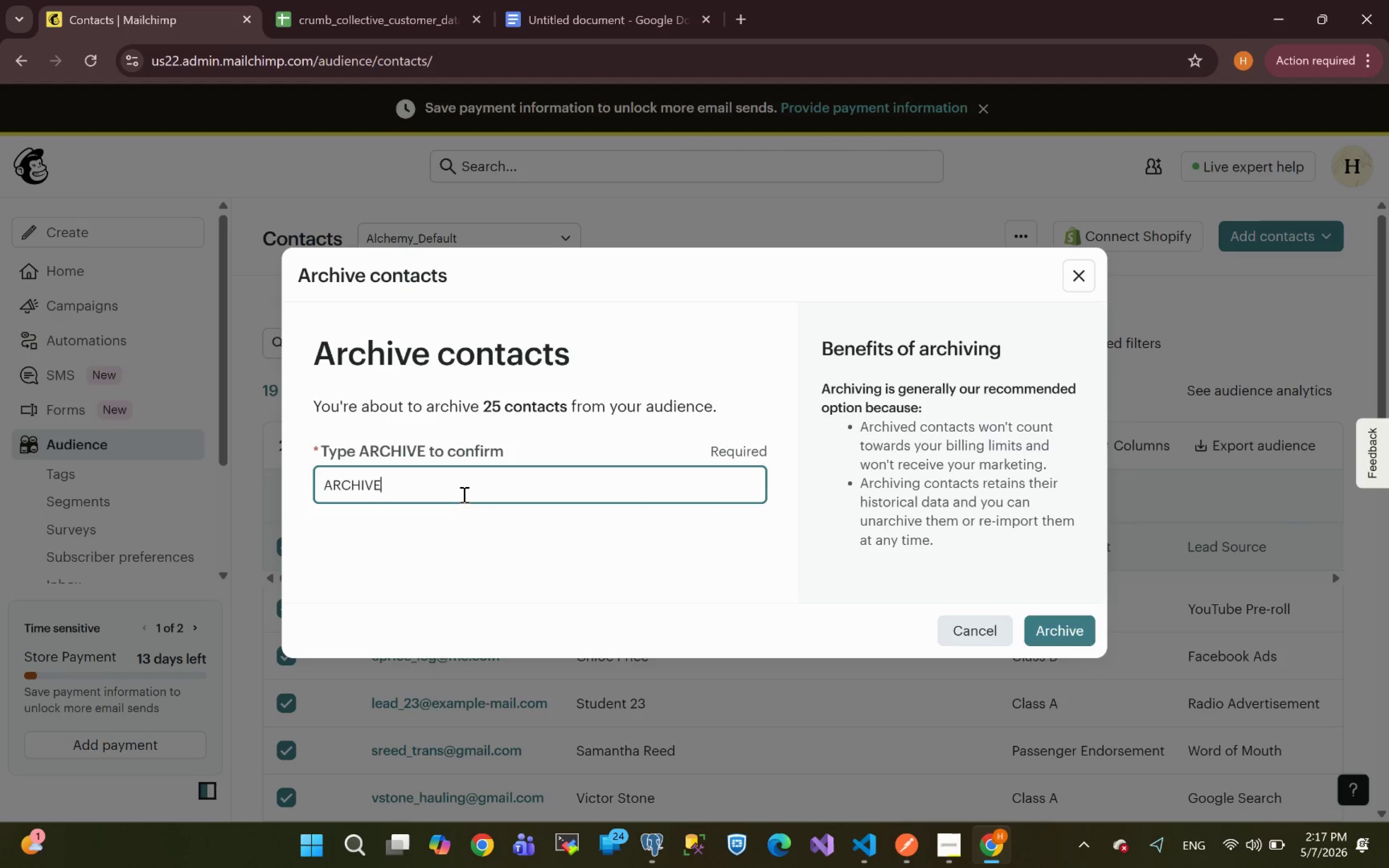 
key(Enter)
 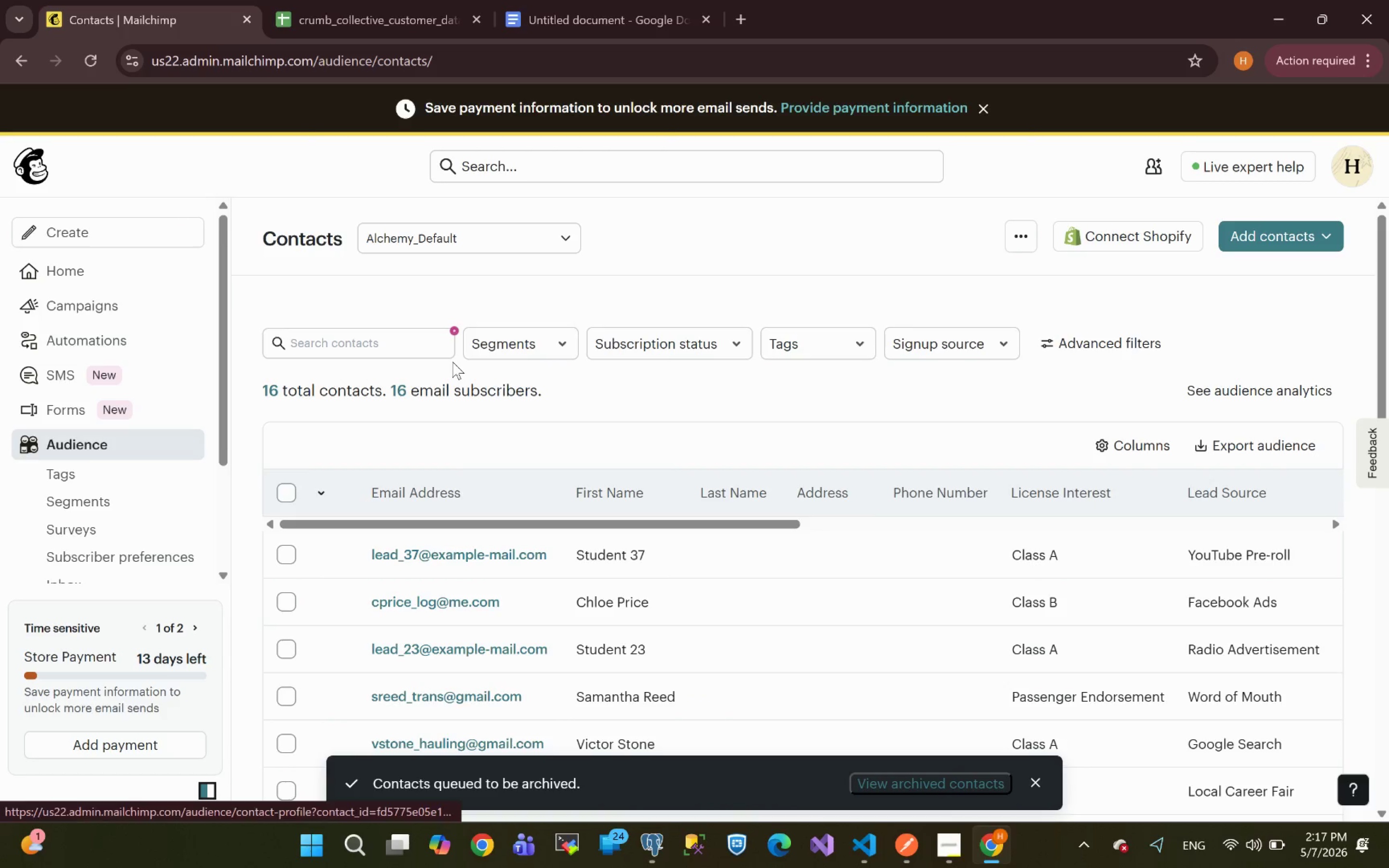 
wait(5.88)
 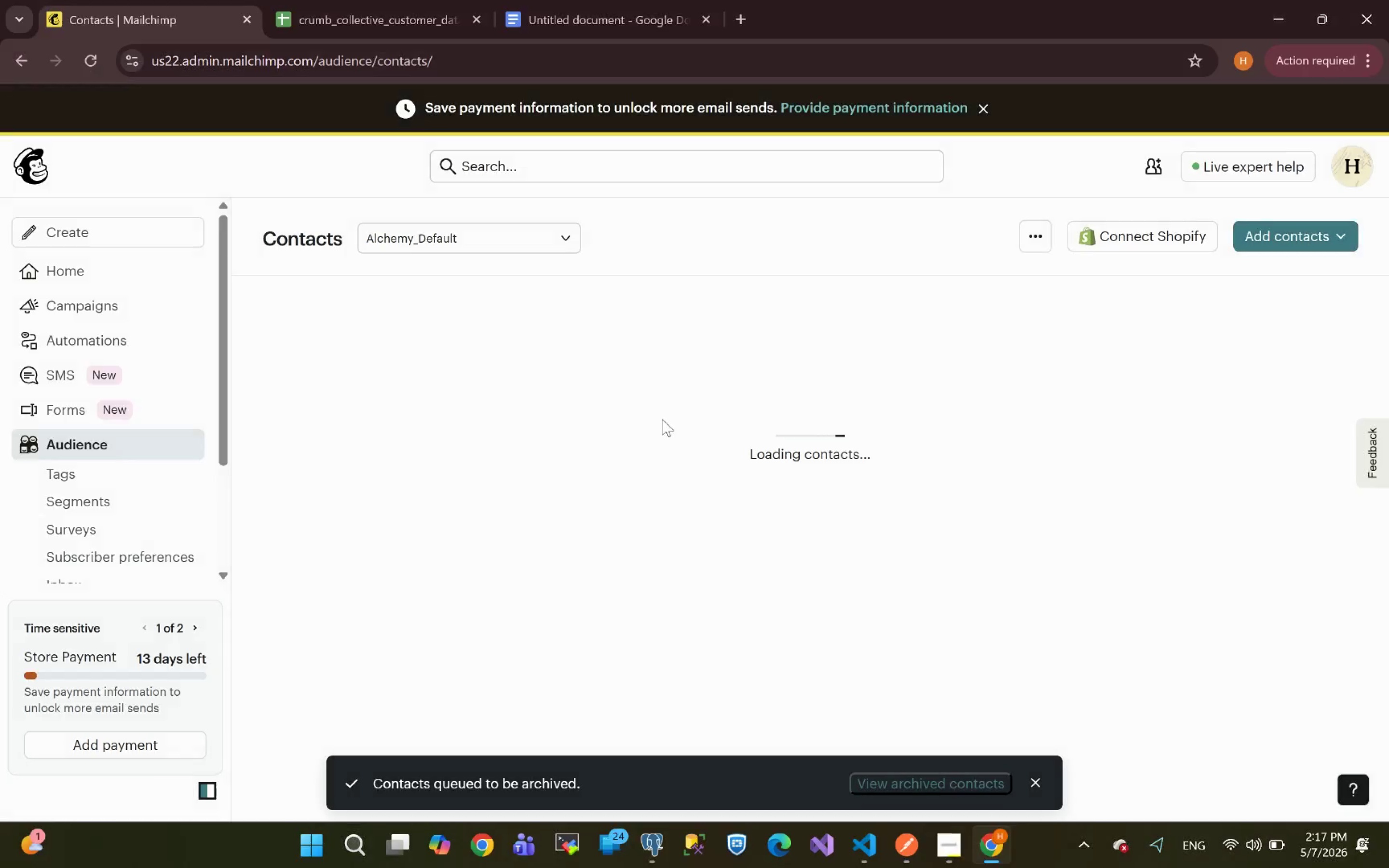 
left_click([292, 498])
 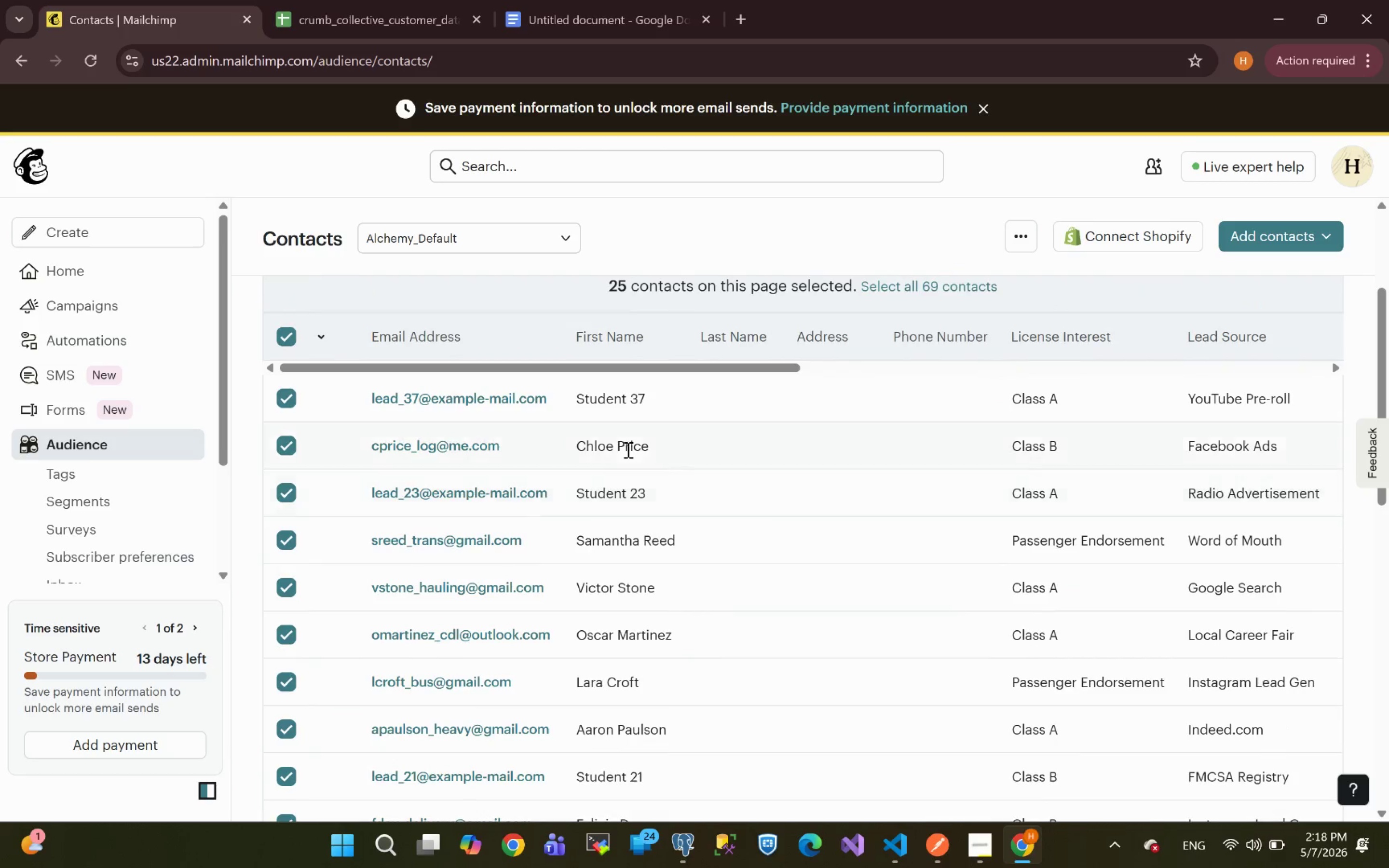 
wait(6.59)
 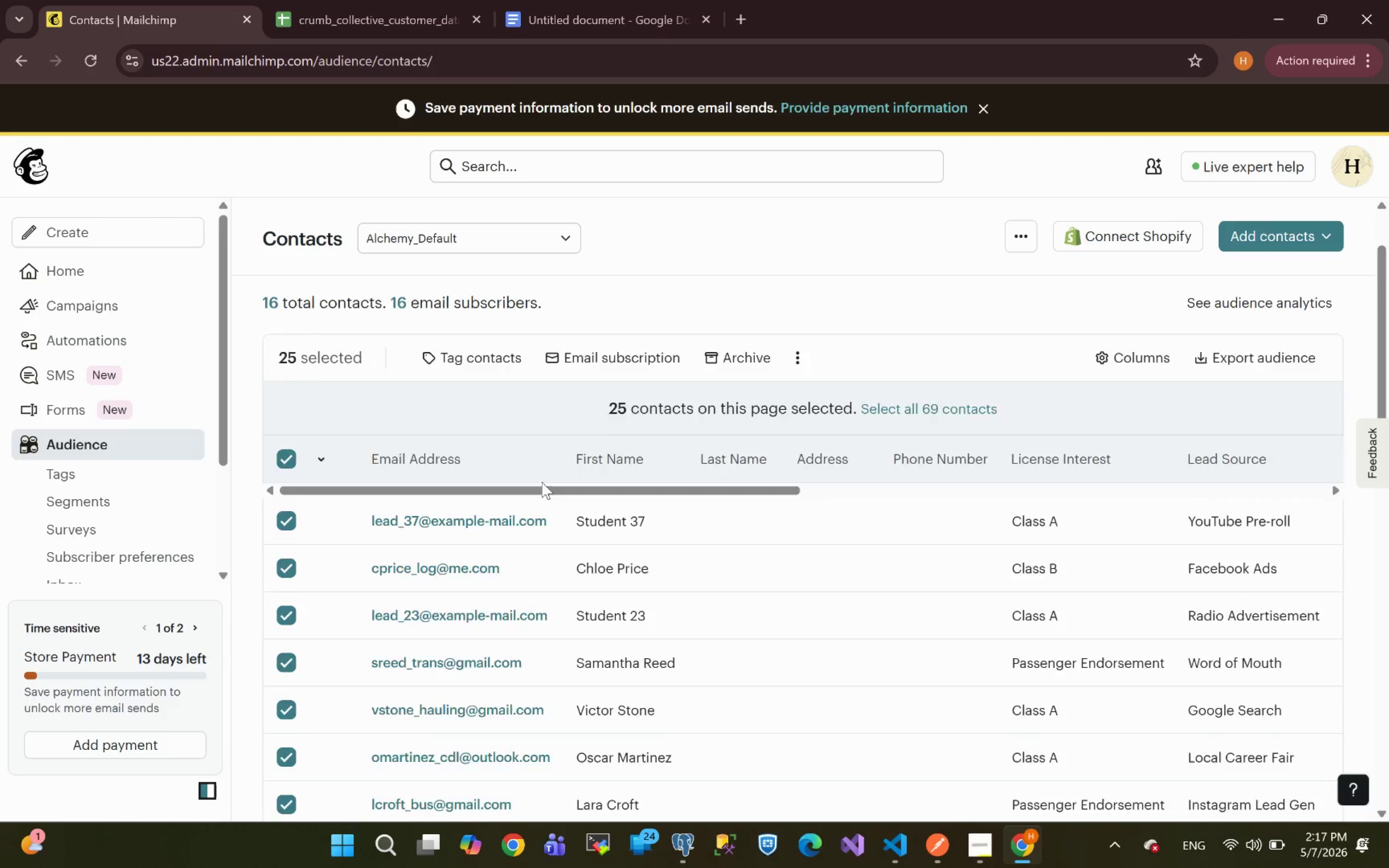 
left_click([751, 455])
 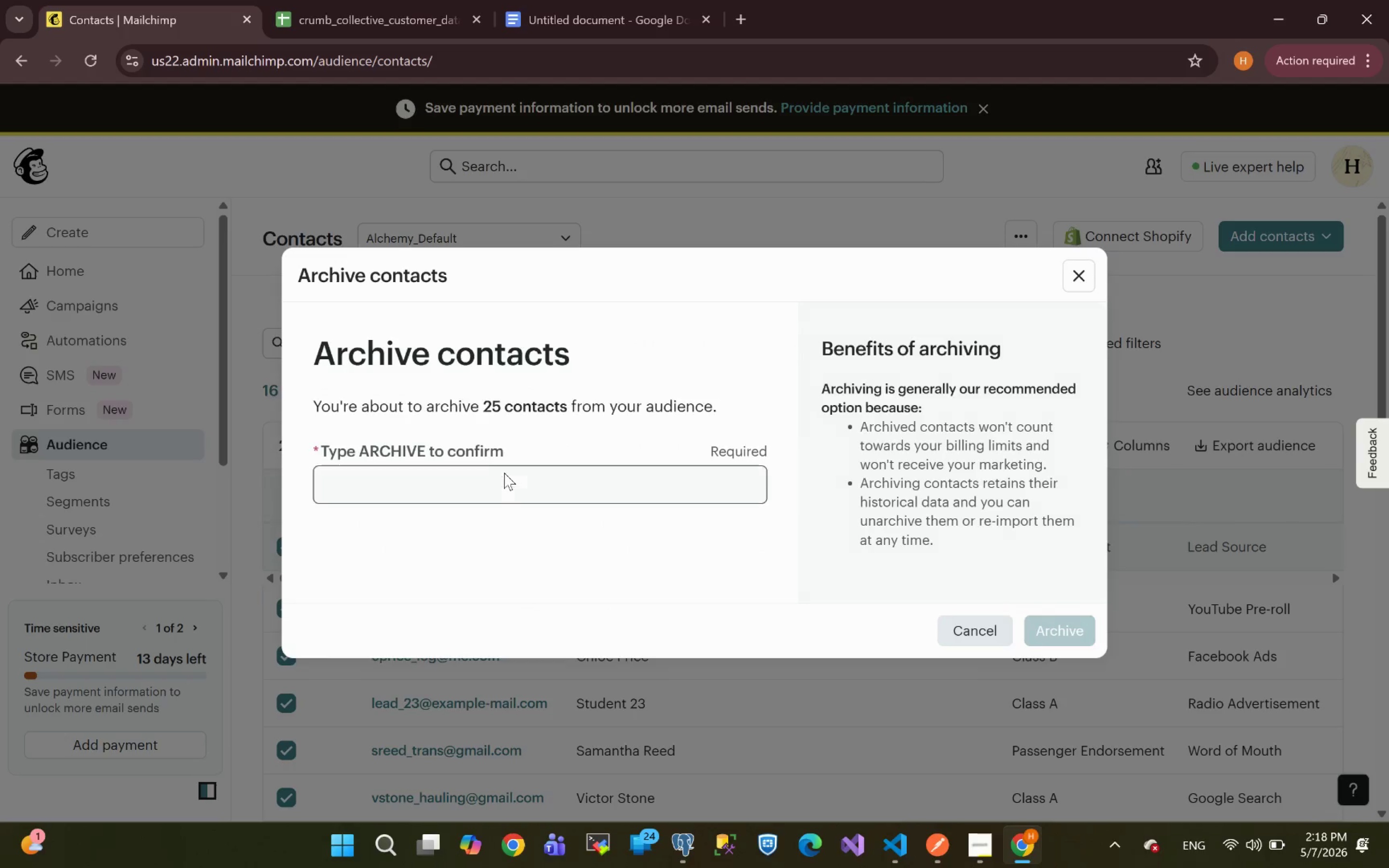 
left_click([481, 496])
 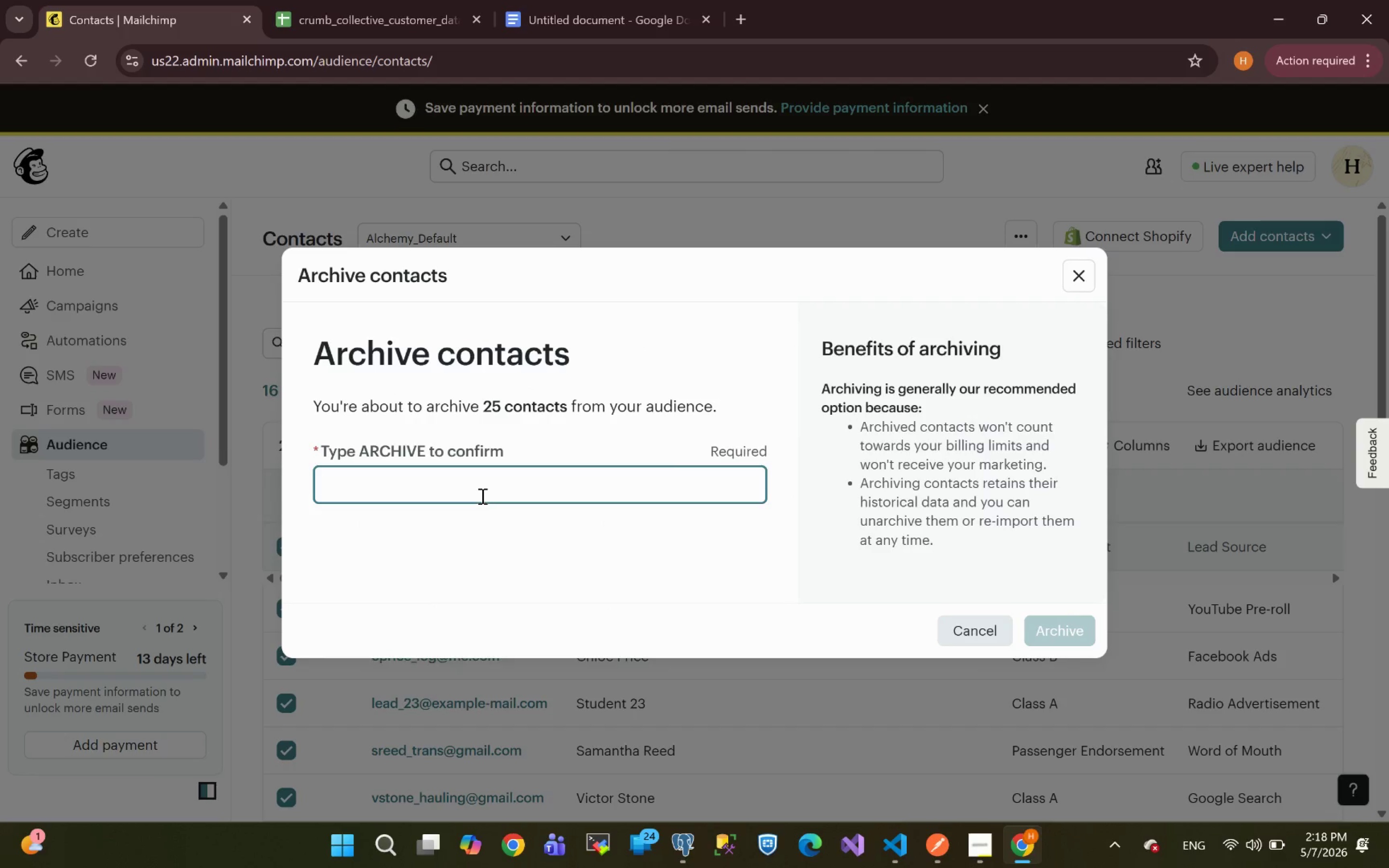 
type(ARCHIVE)
 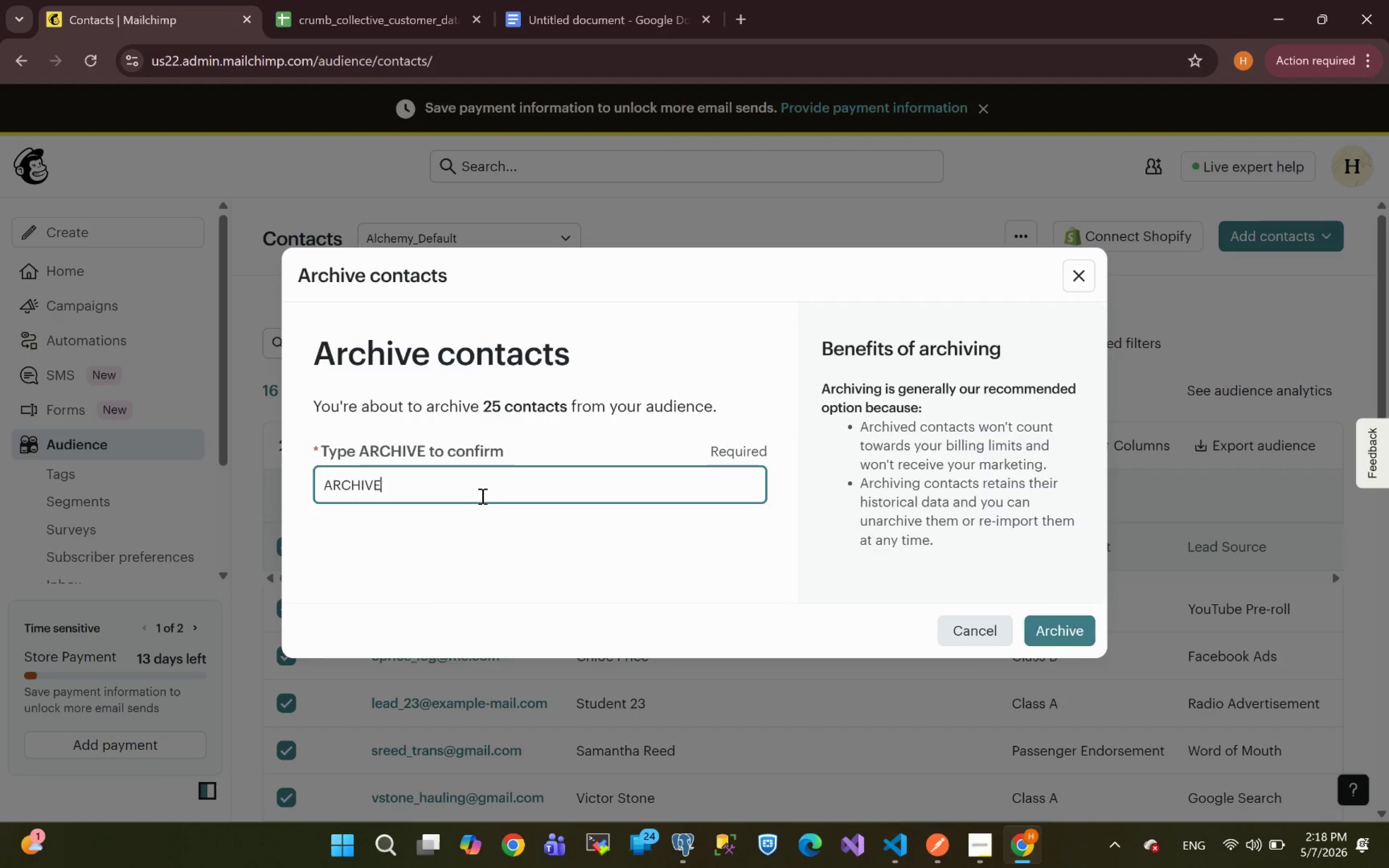 
key(Enter)
 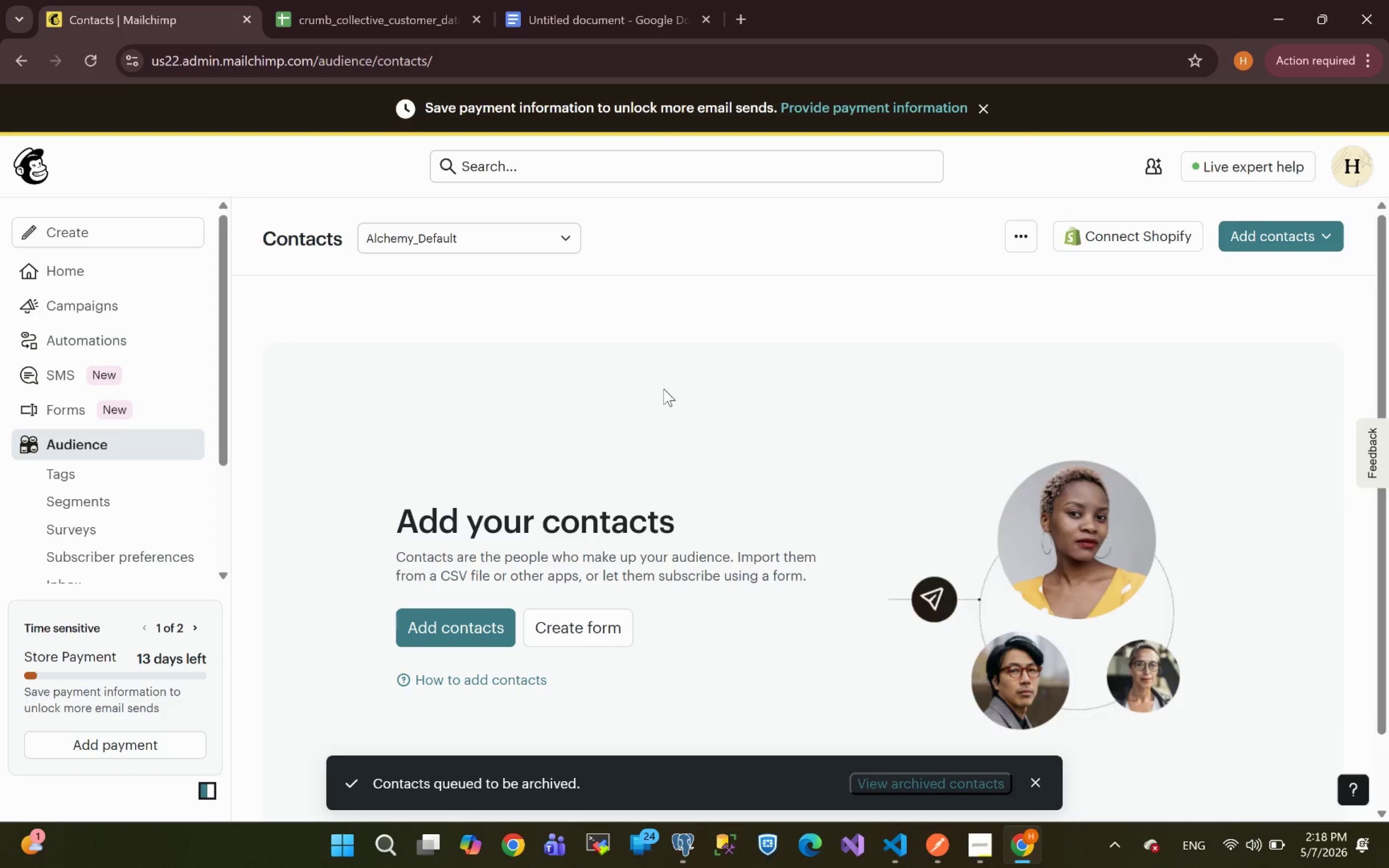 
wait(5.45)
 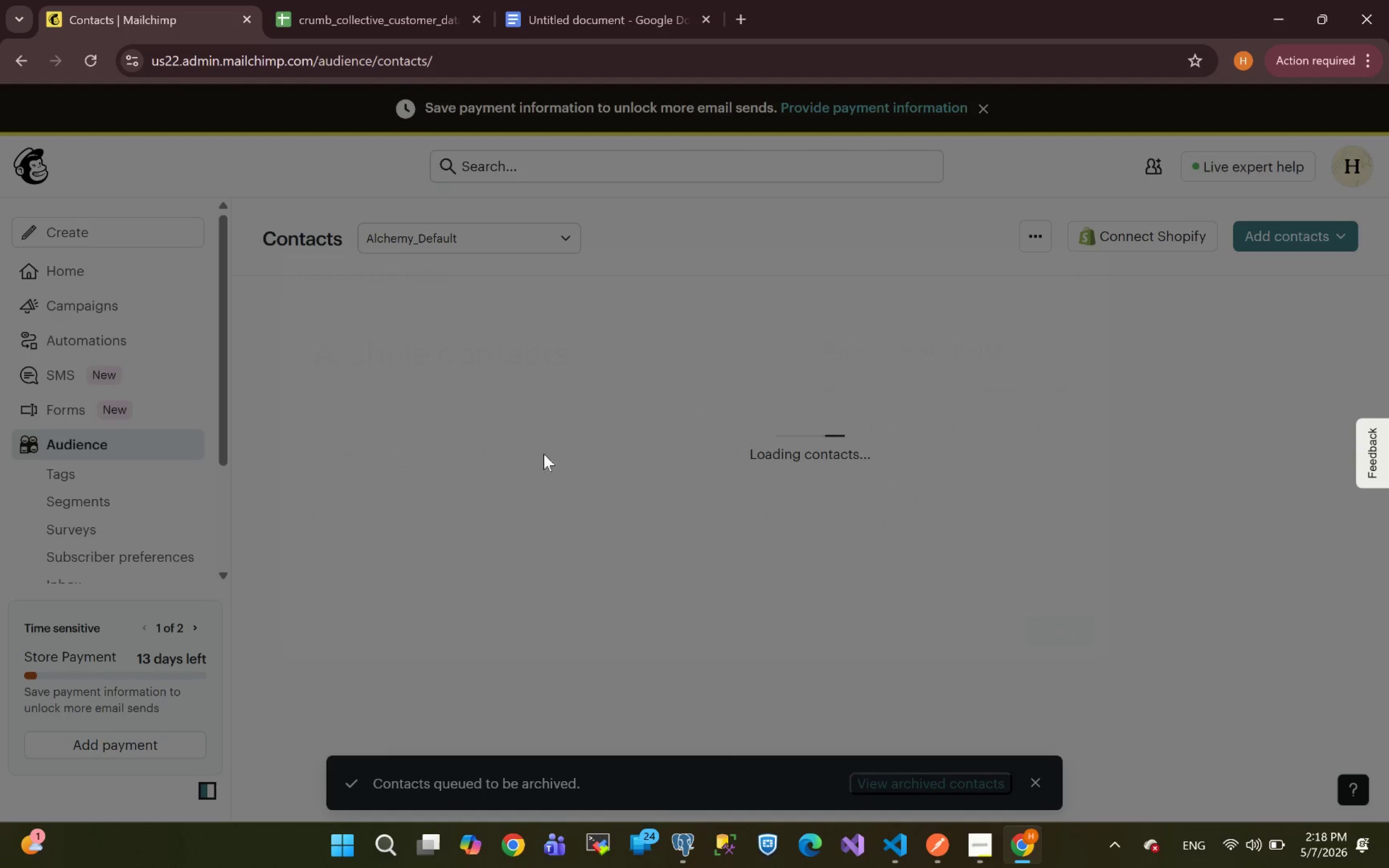 
left_click([1021, 239])
 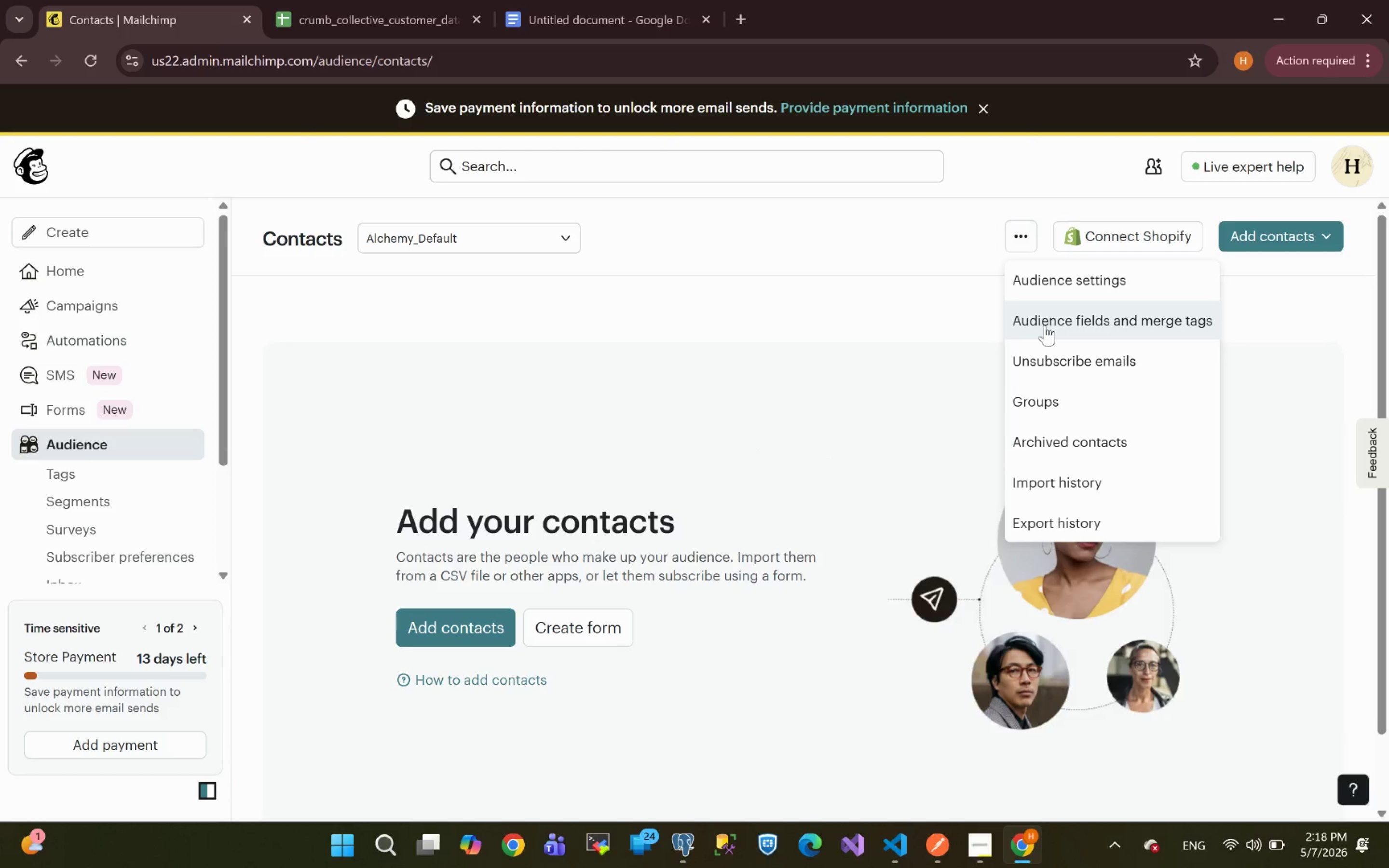 
left_click([1045, 326])
 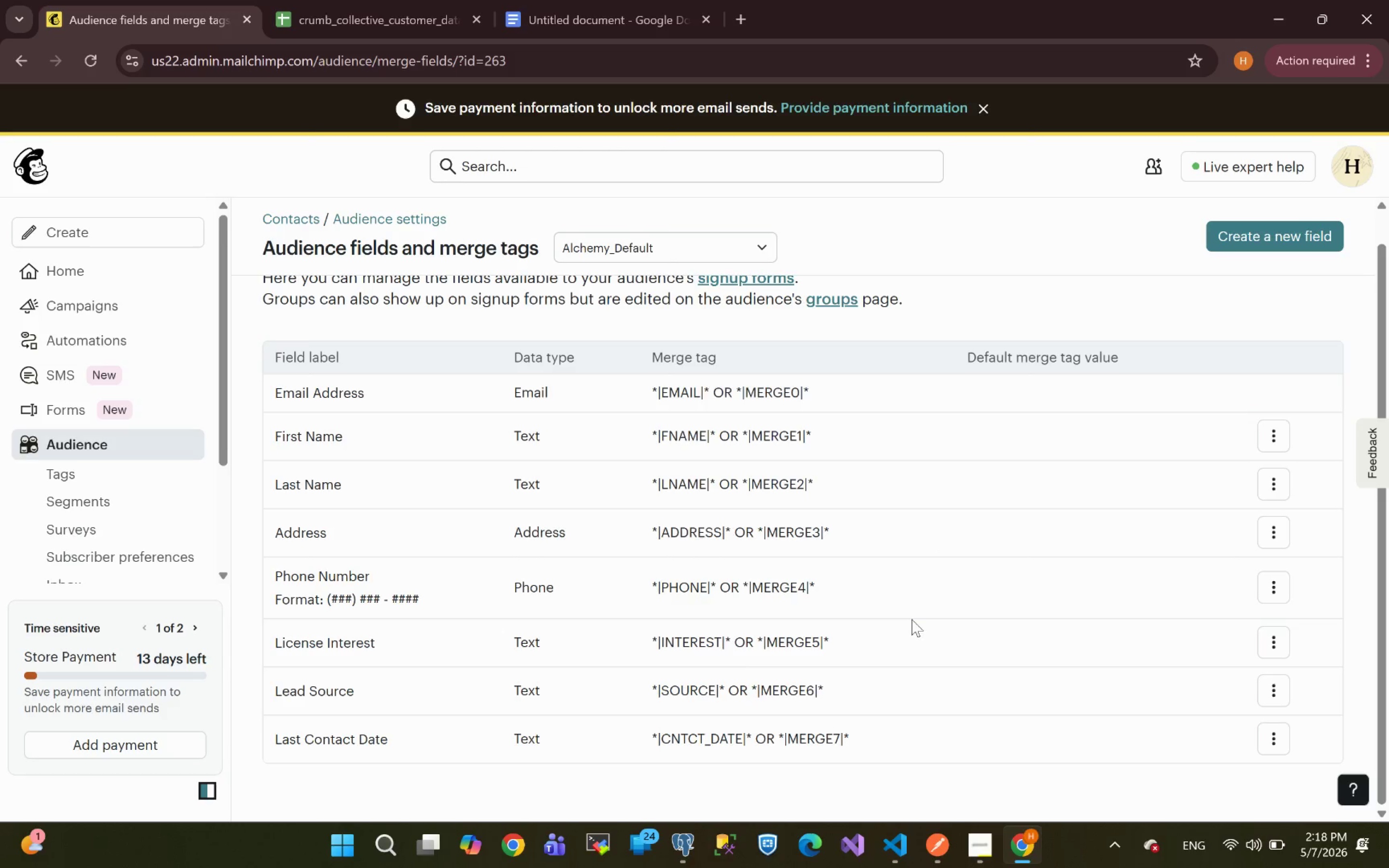 
wait(5.41)
 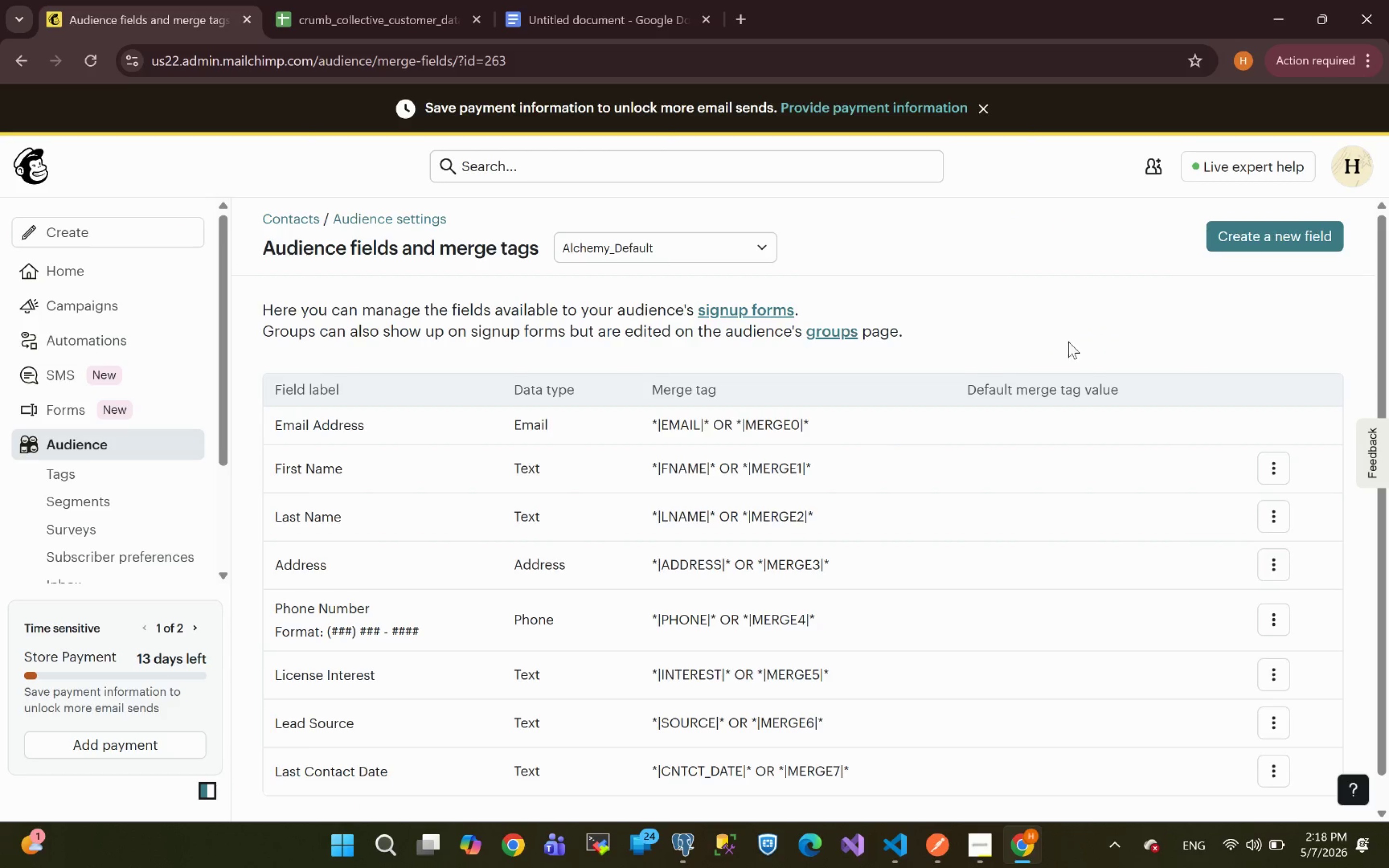 
left_click([1286, 221])
 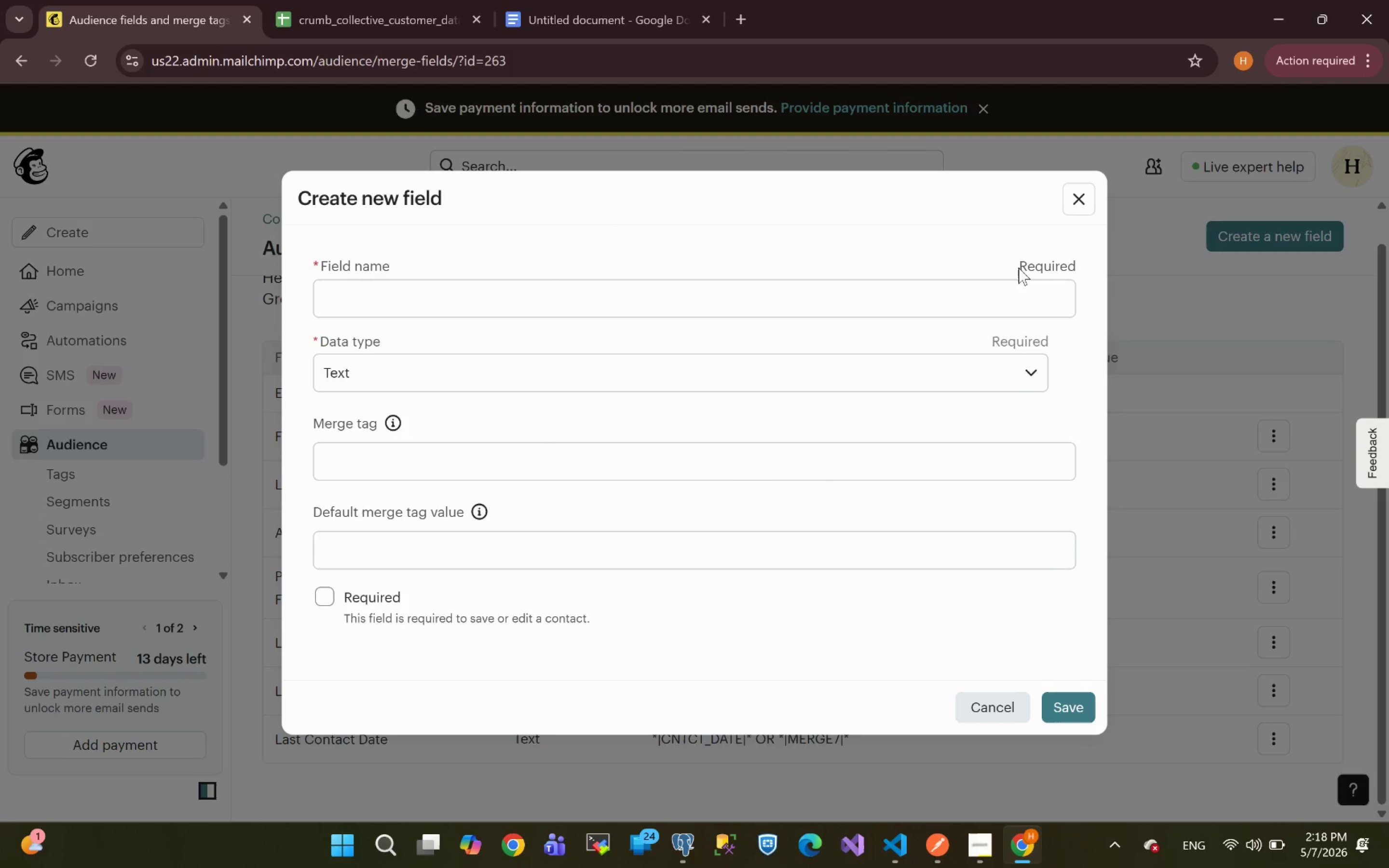 
left_click([975, 709])
 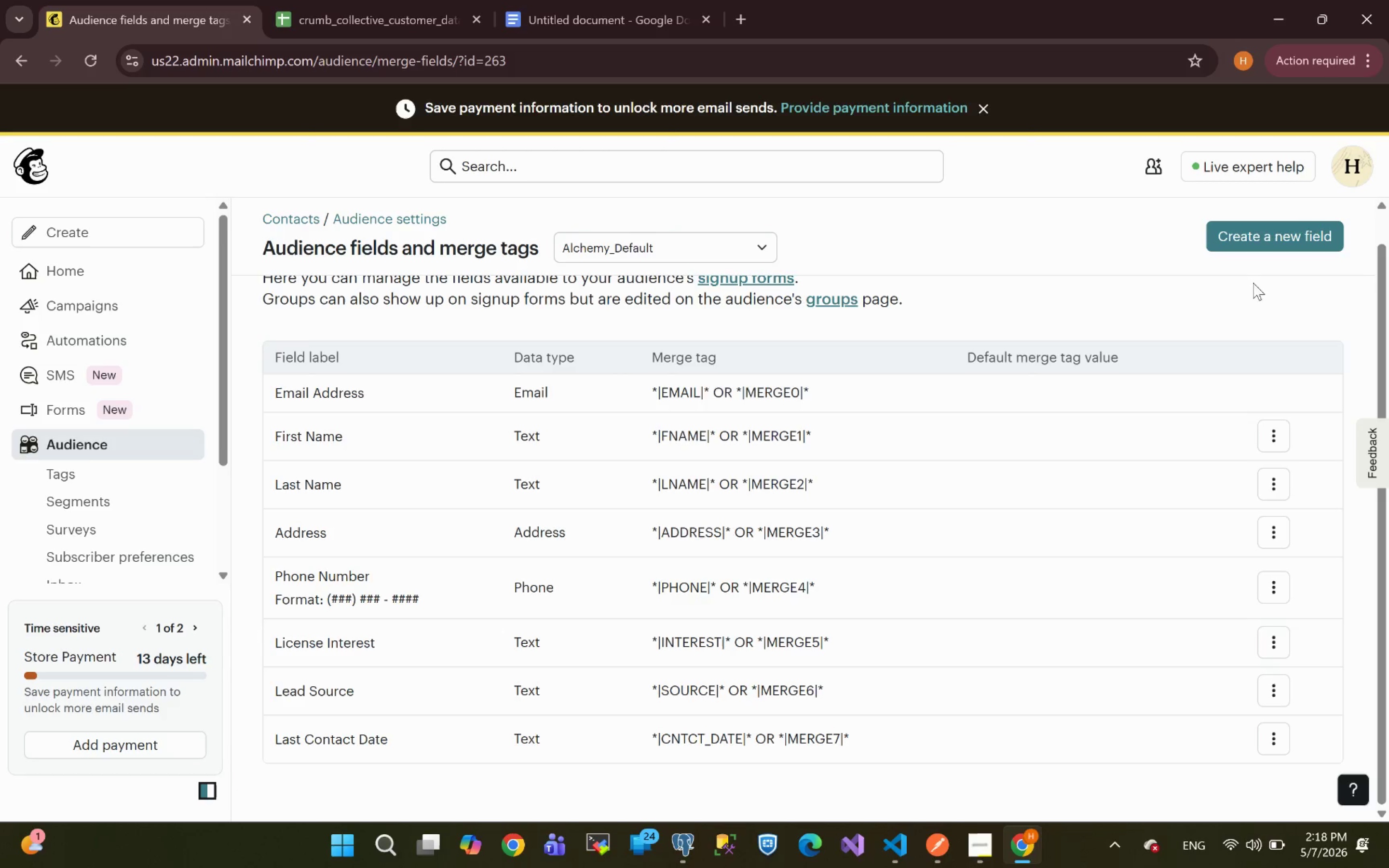 
left_click([1248, 235])
 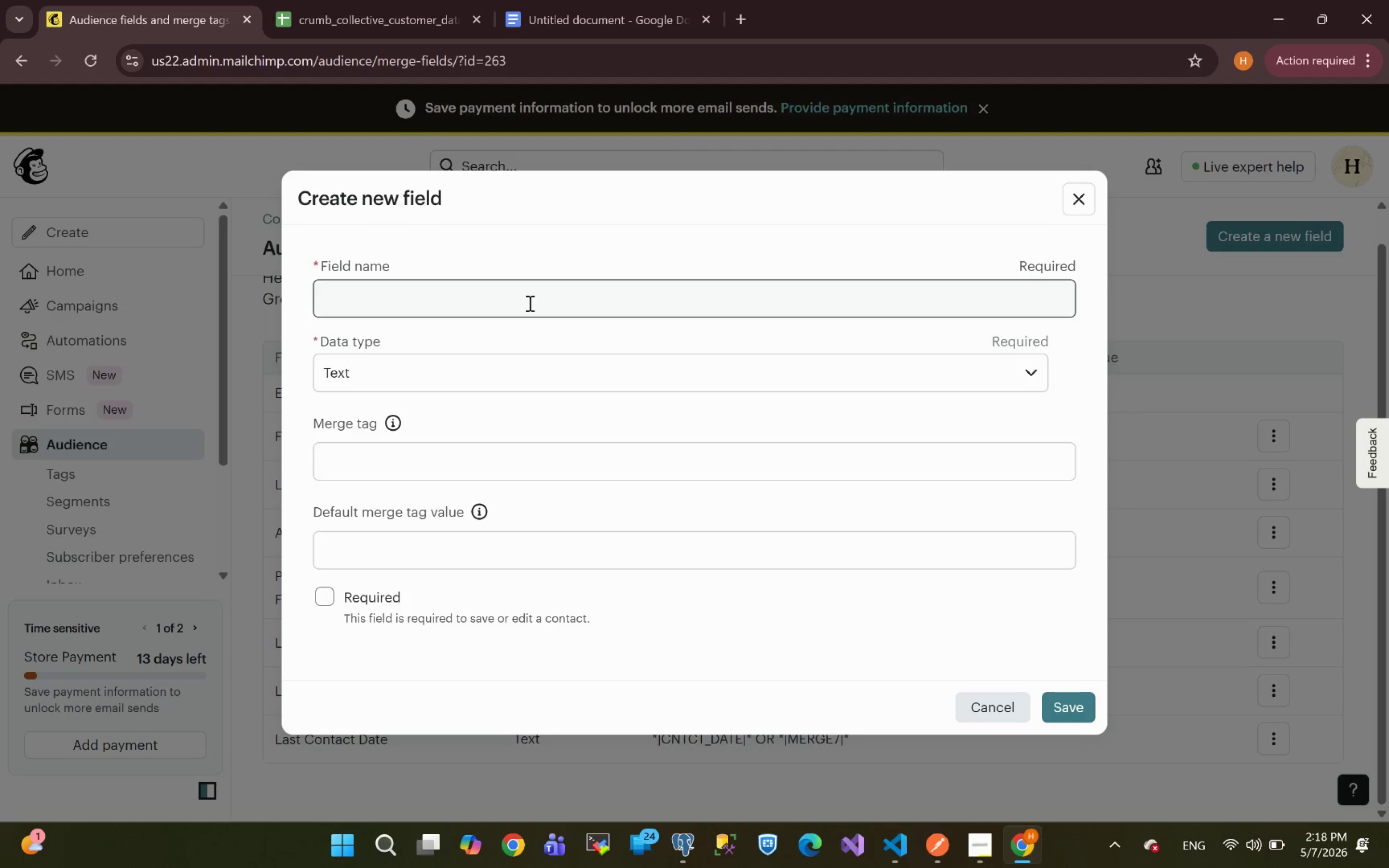 
left_click([529, 303])
 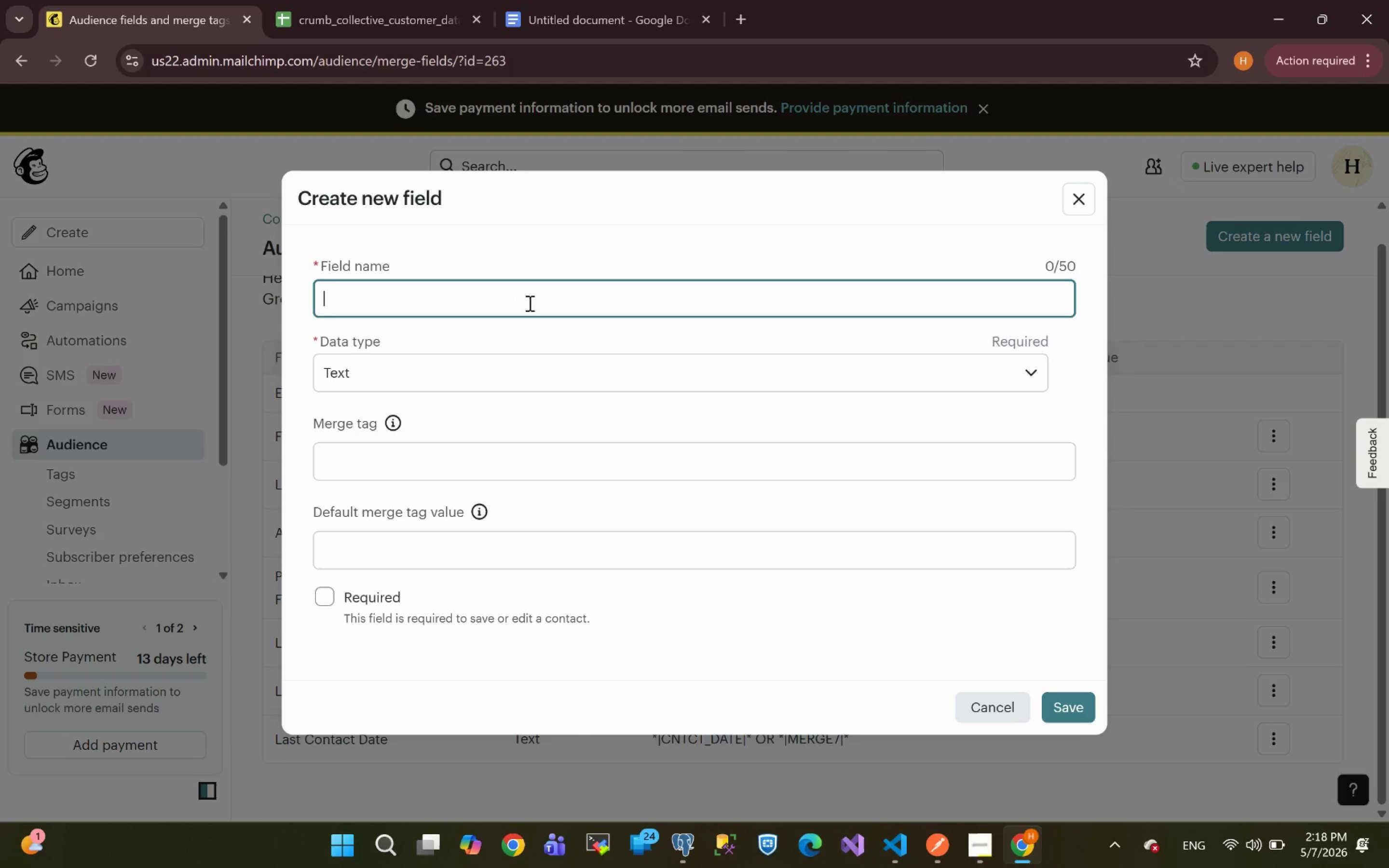 
key(Control+V)
 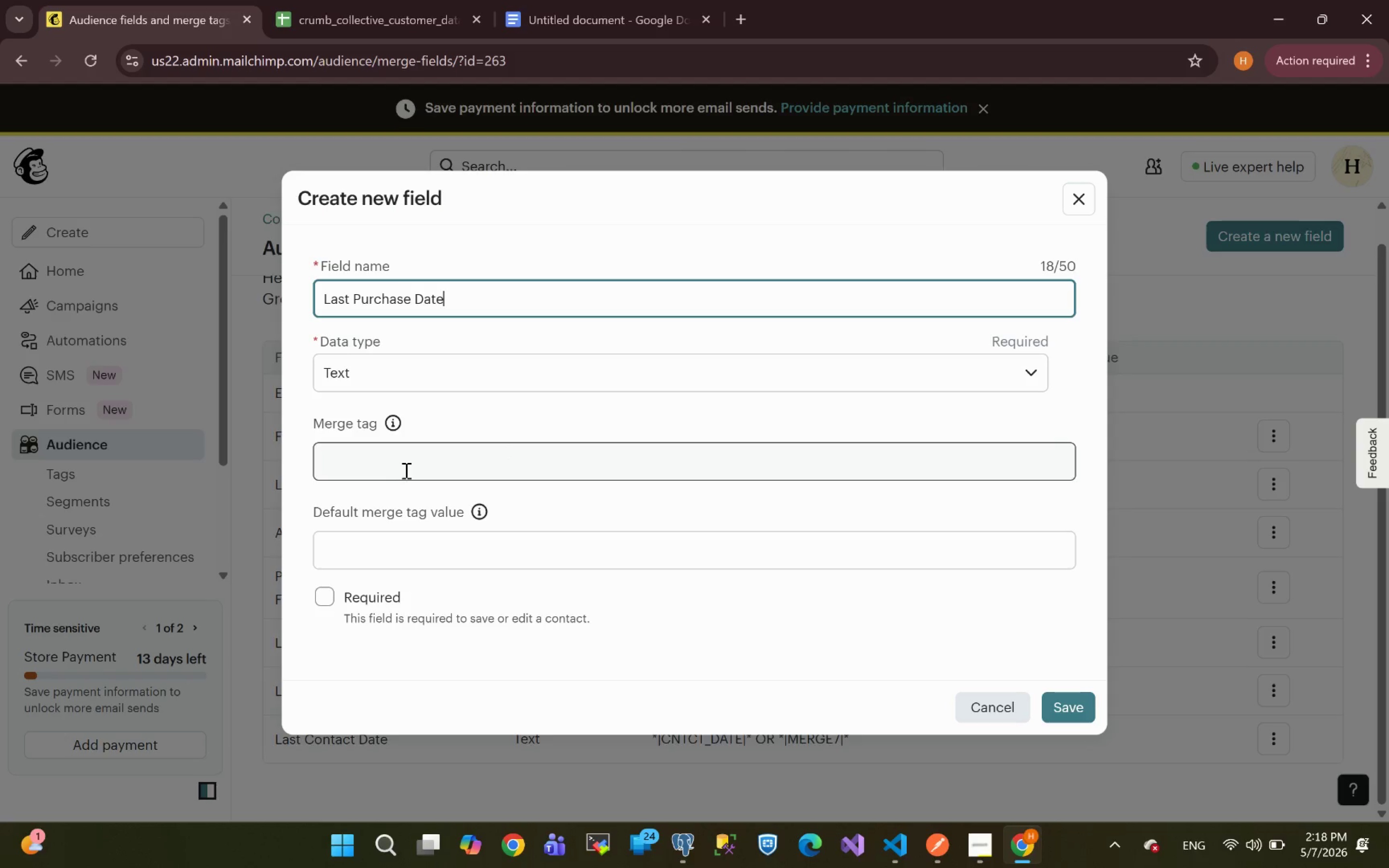 
left_click([403, 466])
 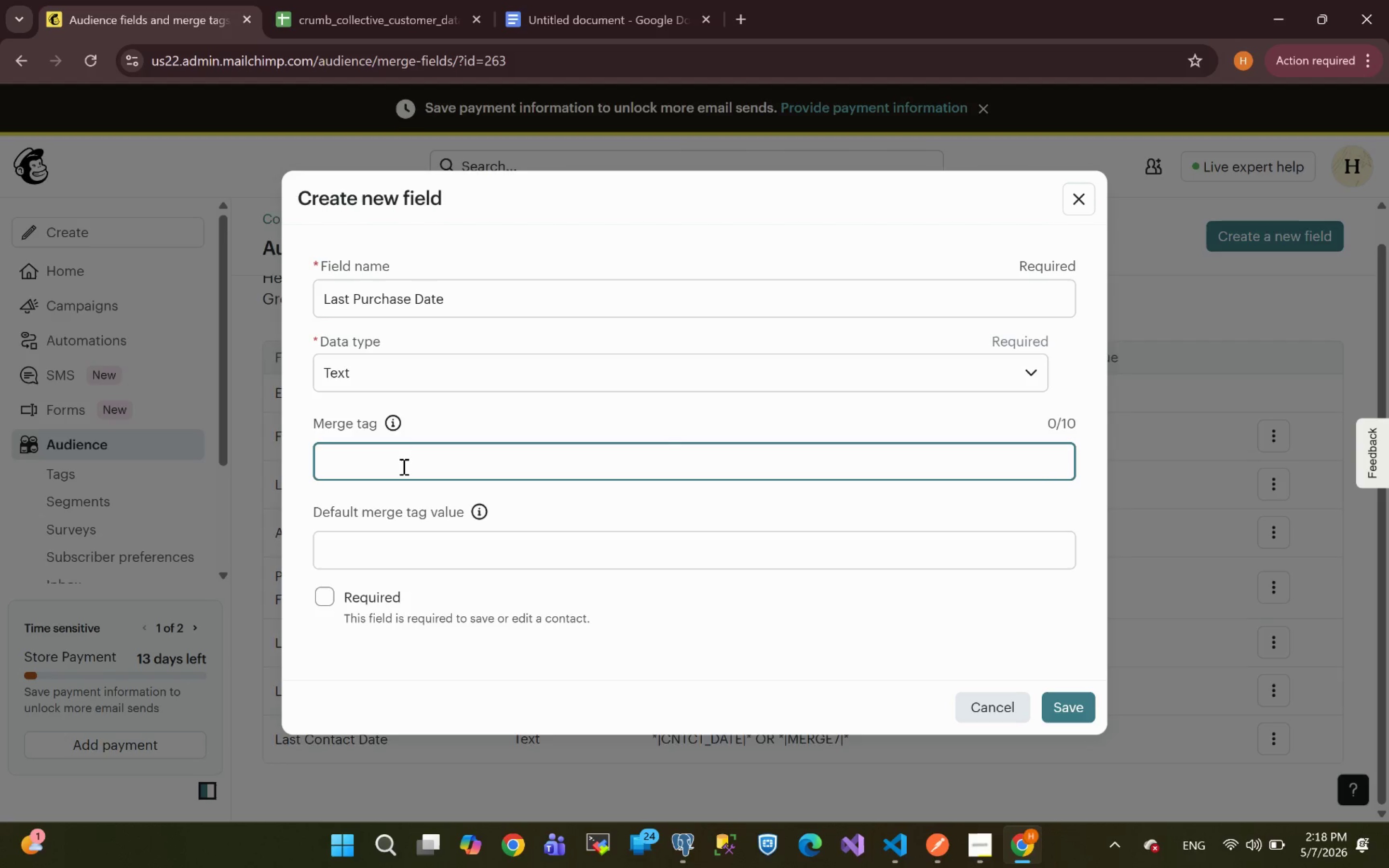 
key(Control+V)
 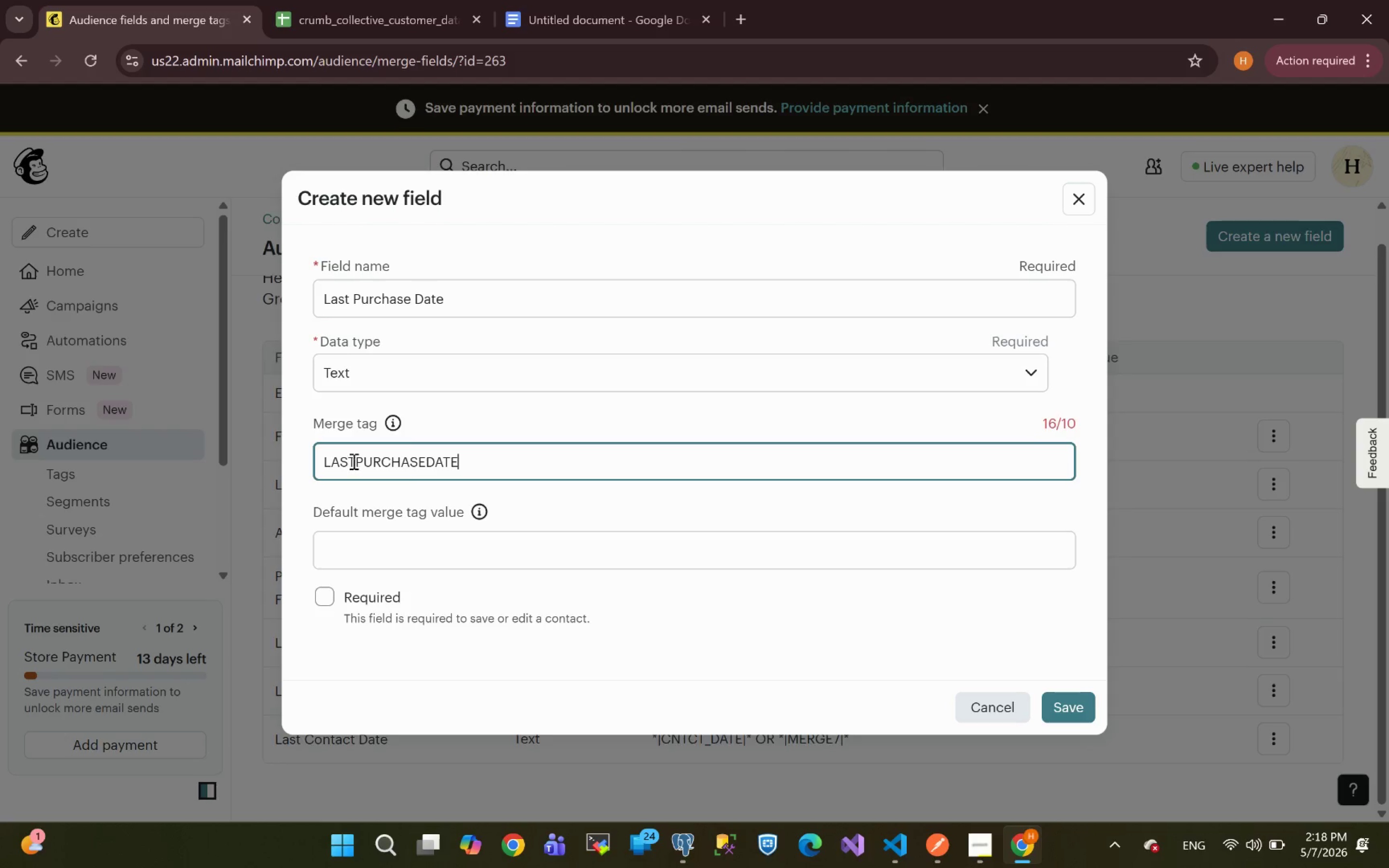 
left_click([357, 461])
 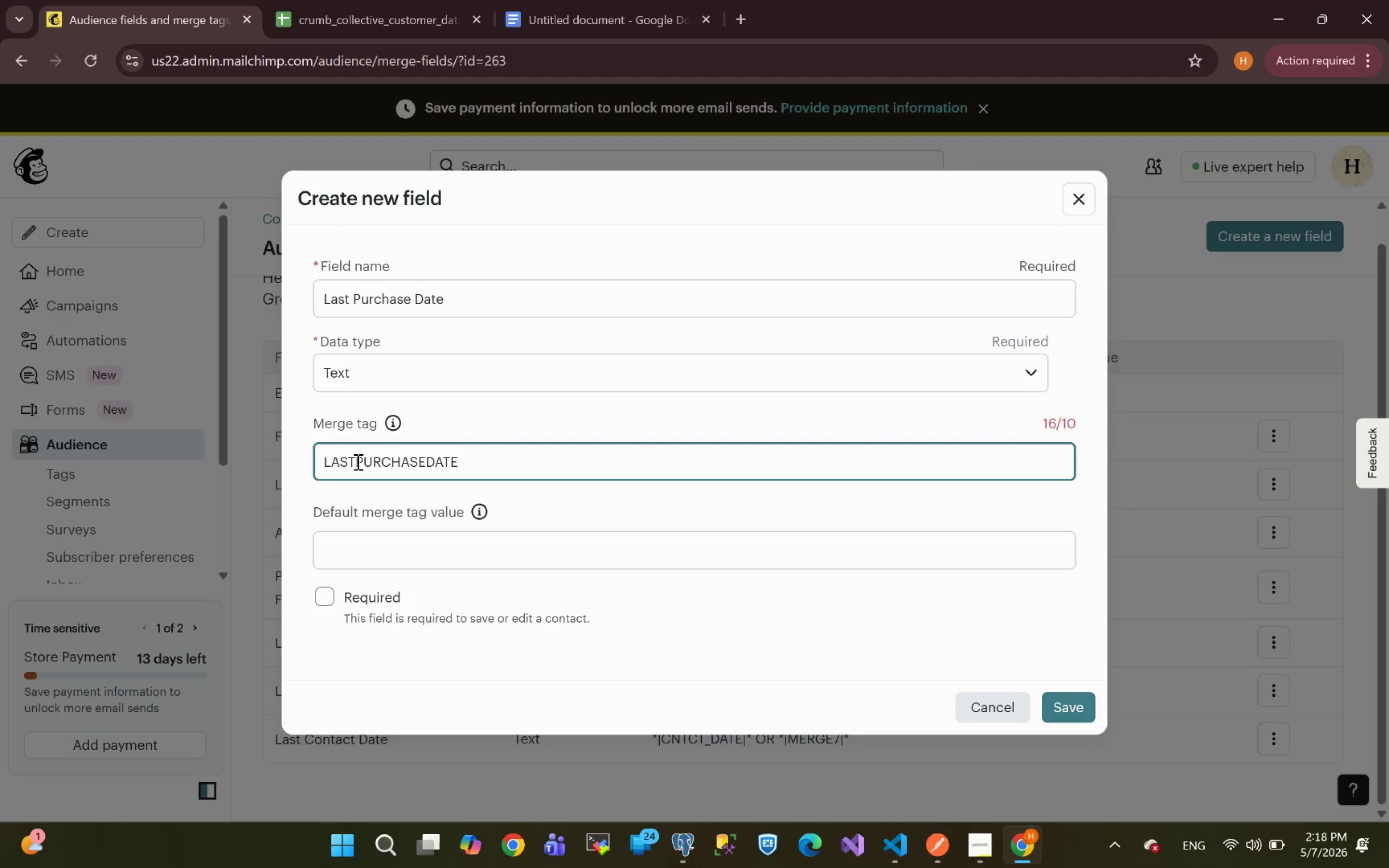 
left_click_drag(start_coordinate=[357, 461], to_coordinate=[193, 486])
 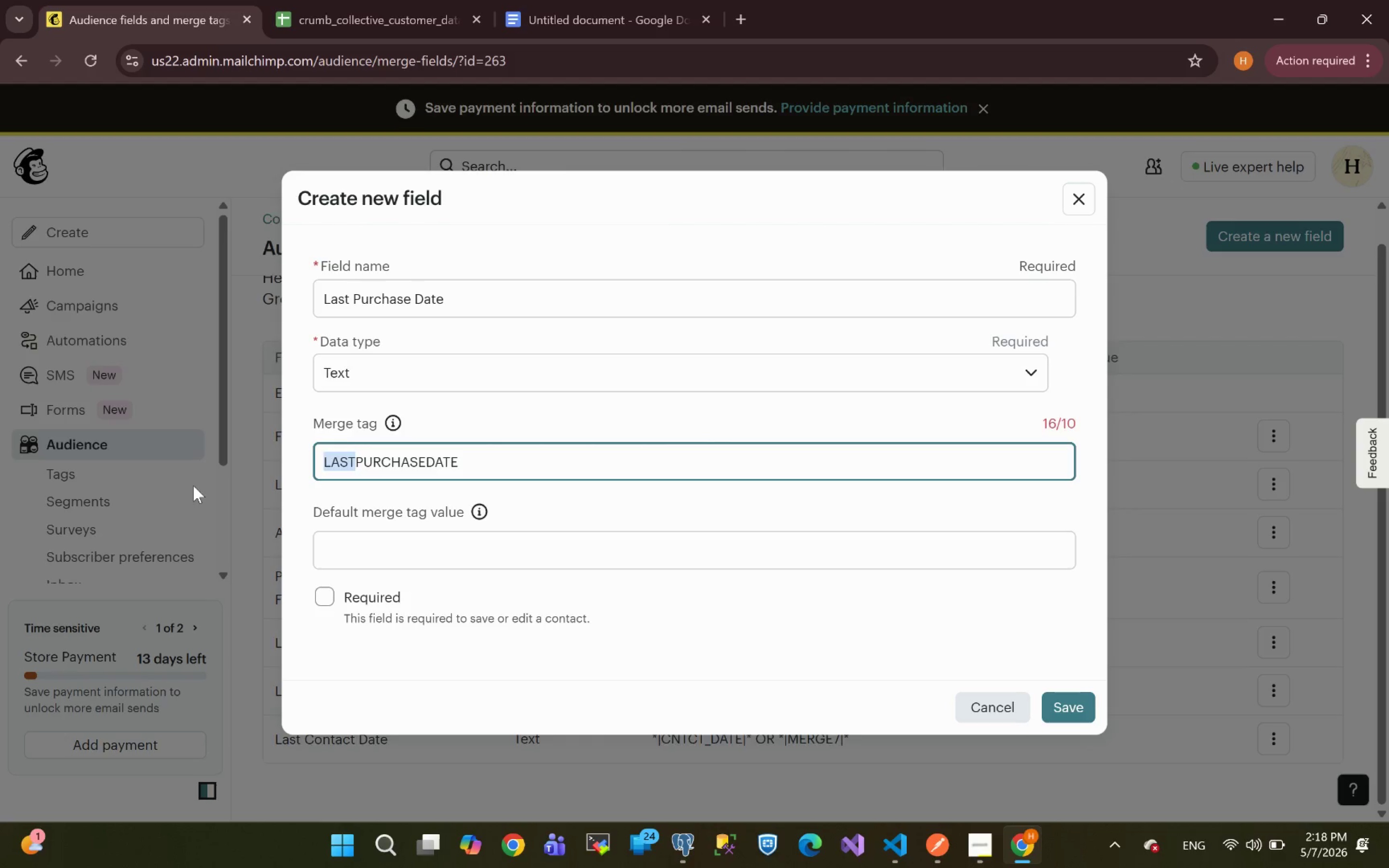 
key(Backspace)
 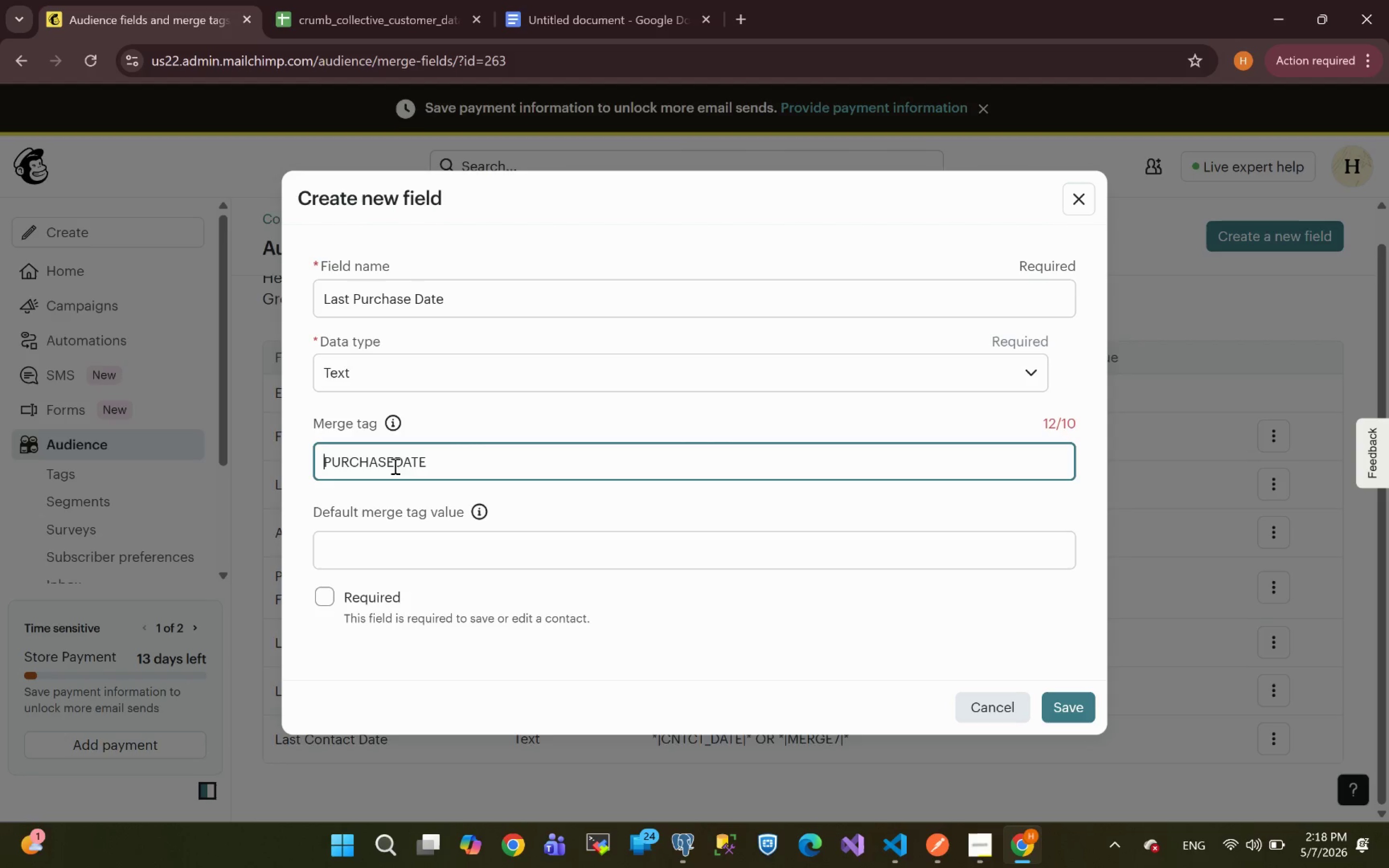 
left_click([395, 461])
 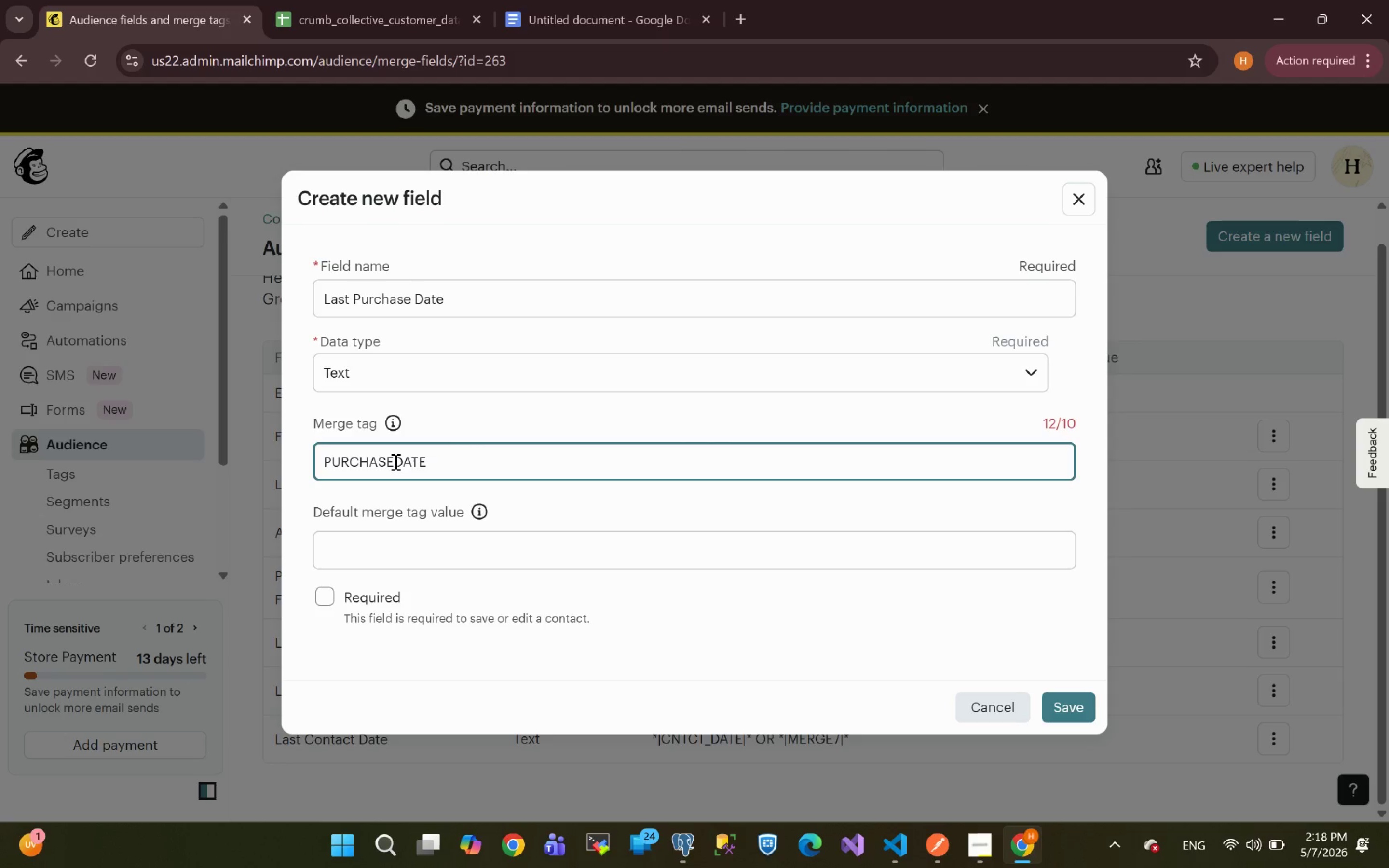 
key(Shift+Minus)
 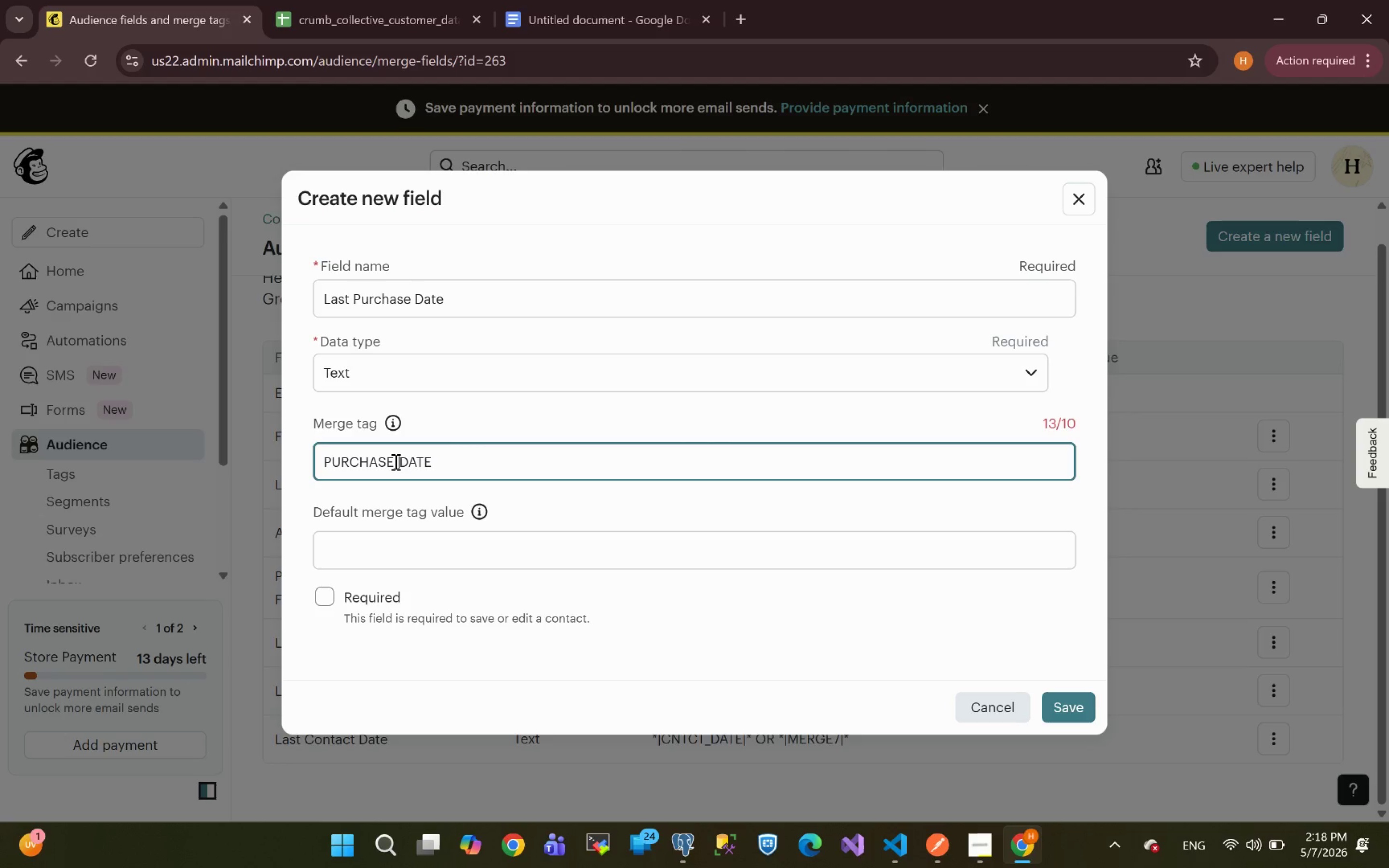 
key(CapsLock)
 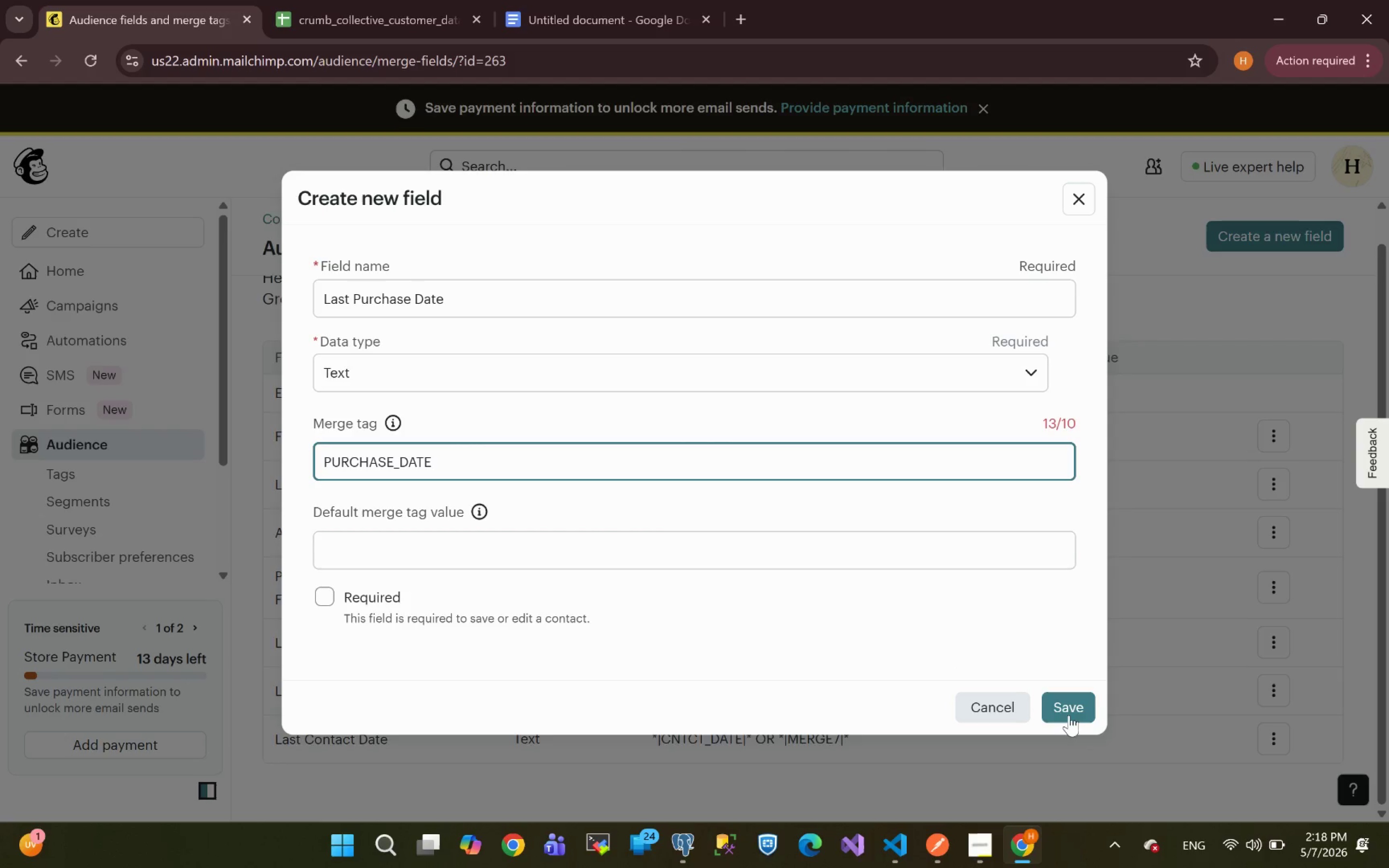 
left_click([1075, 707])
 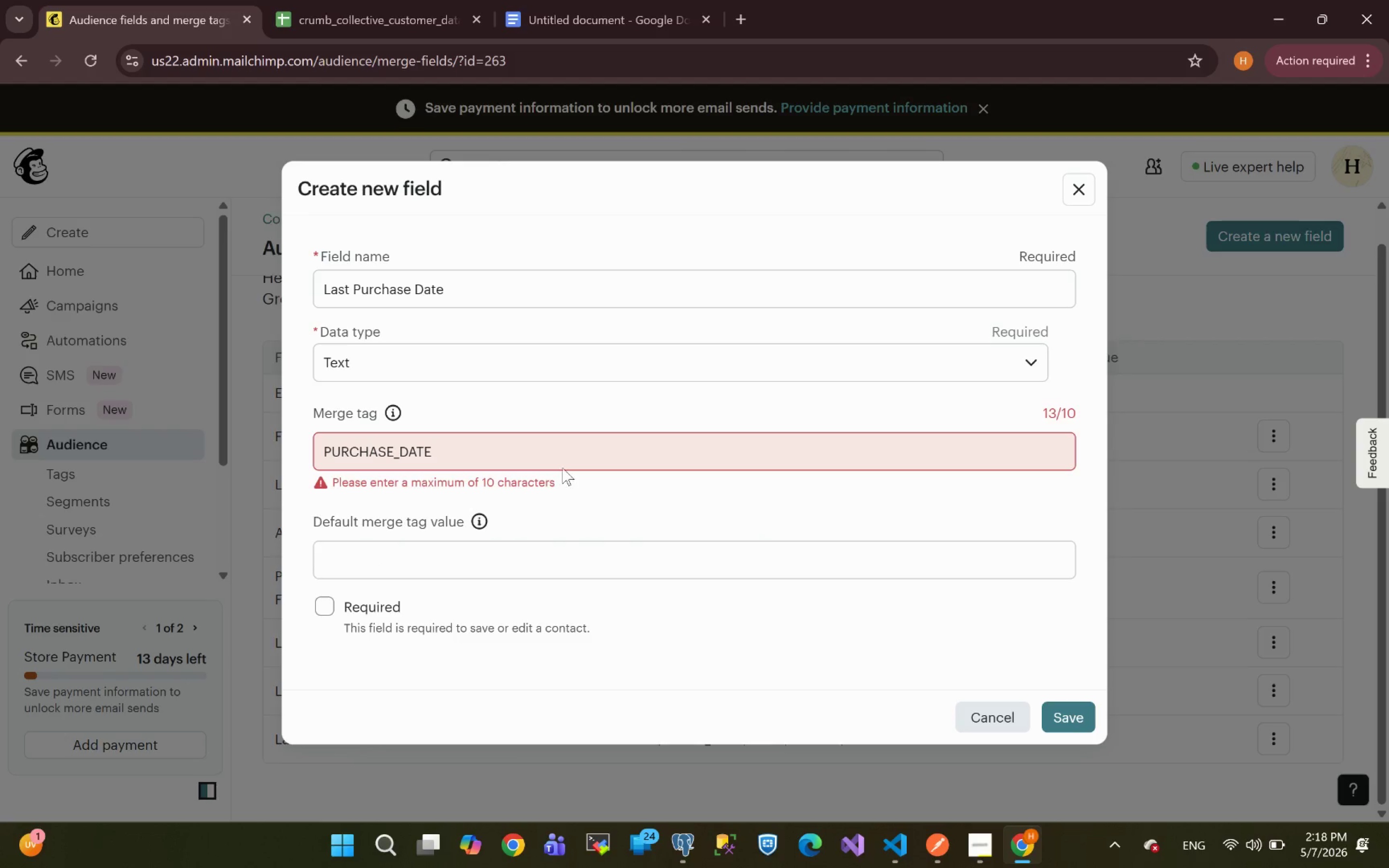 
left_click([546, 462])
 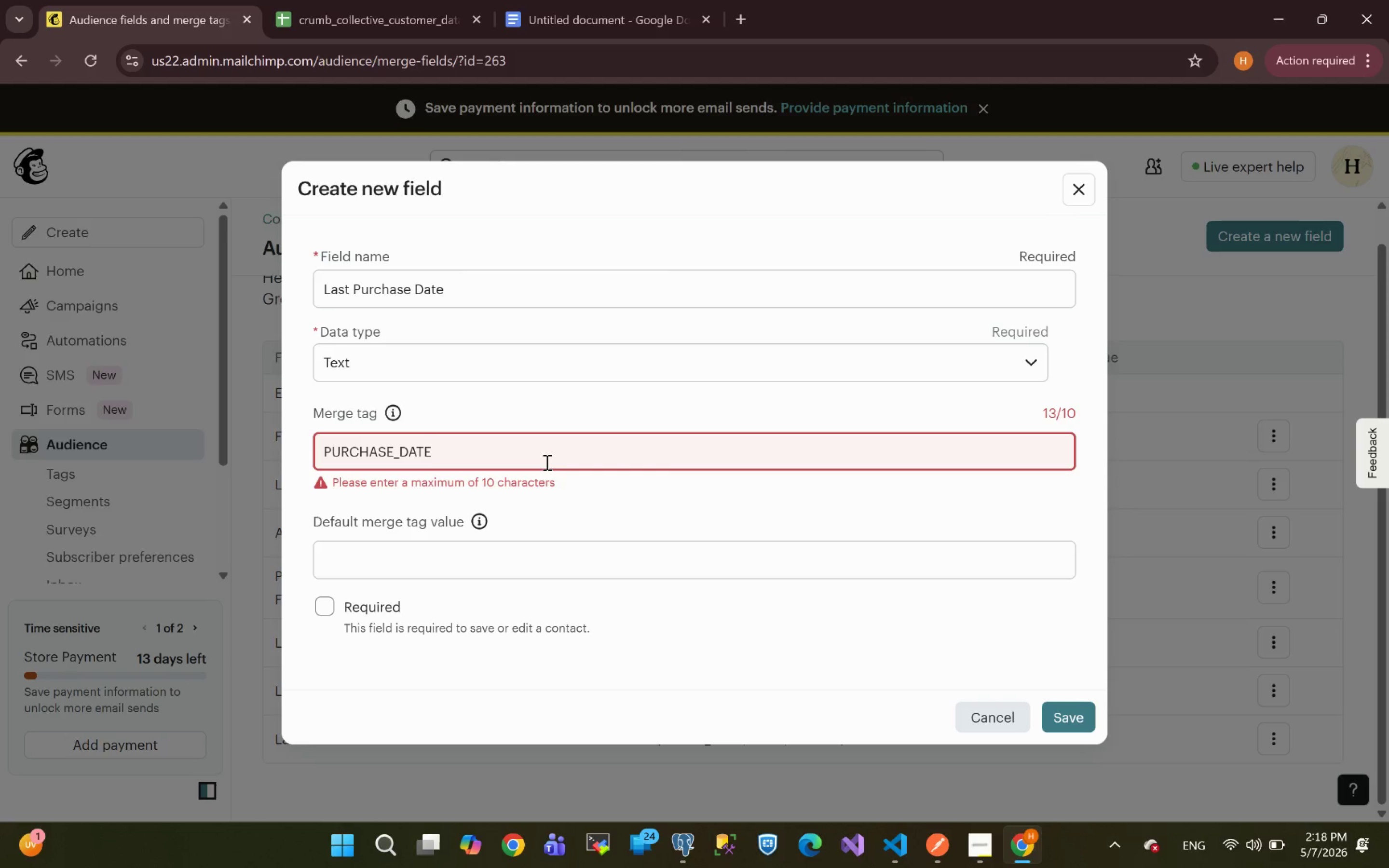 
key(ArrowLeft)
 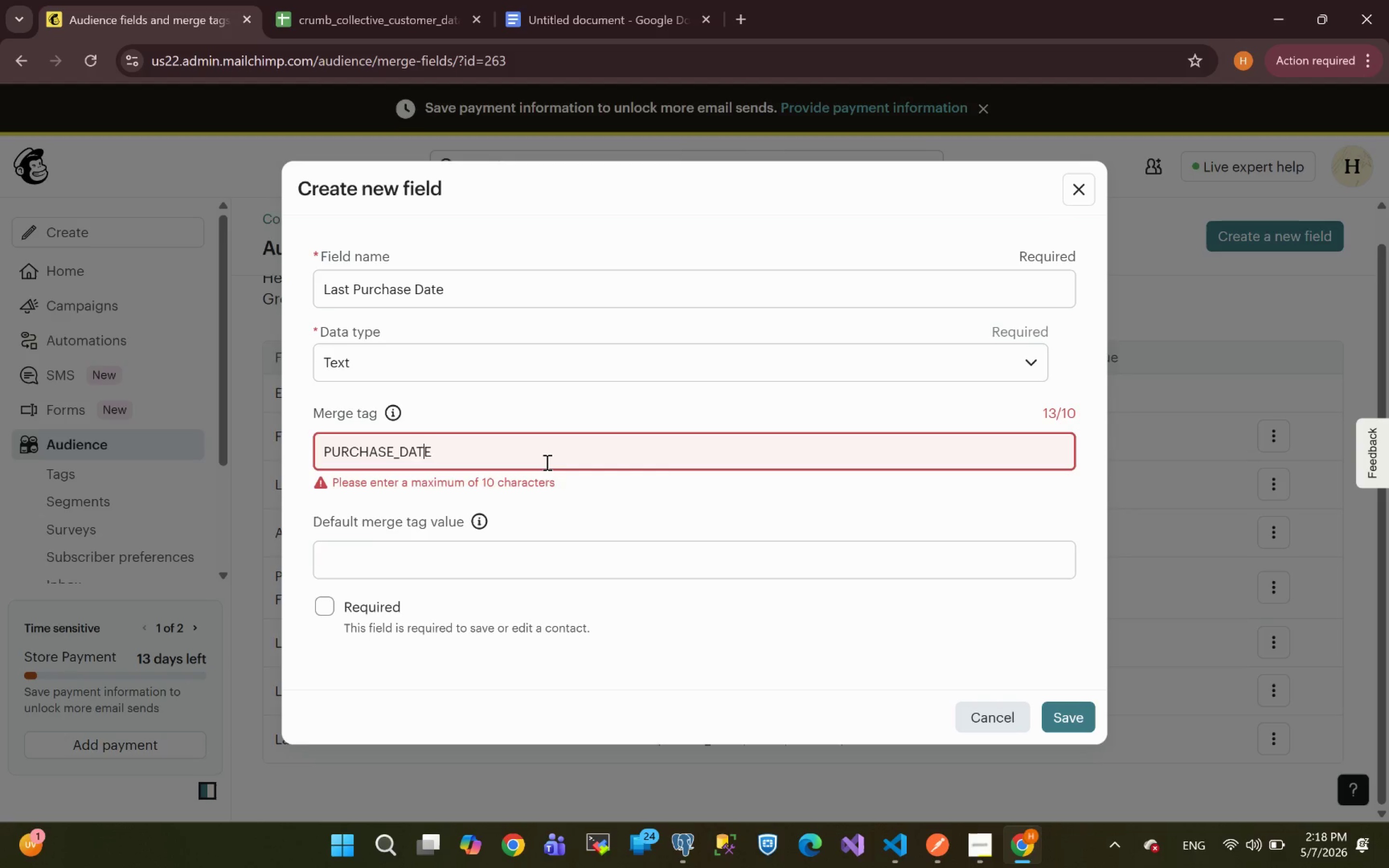 
key(ArrowLeft)
 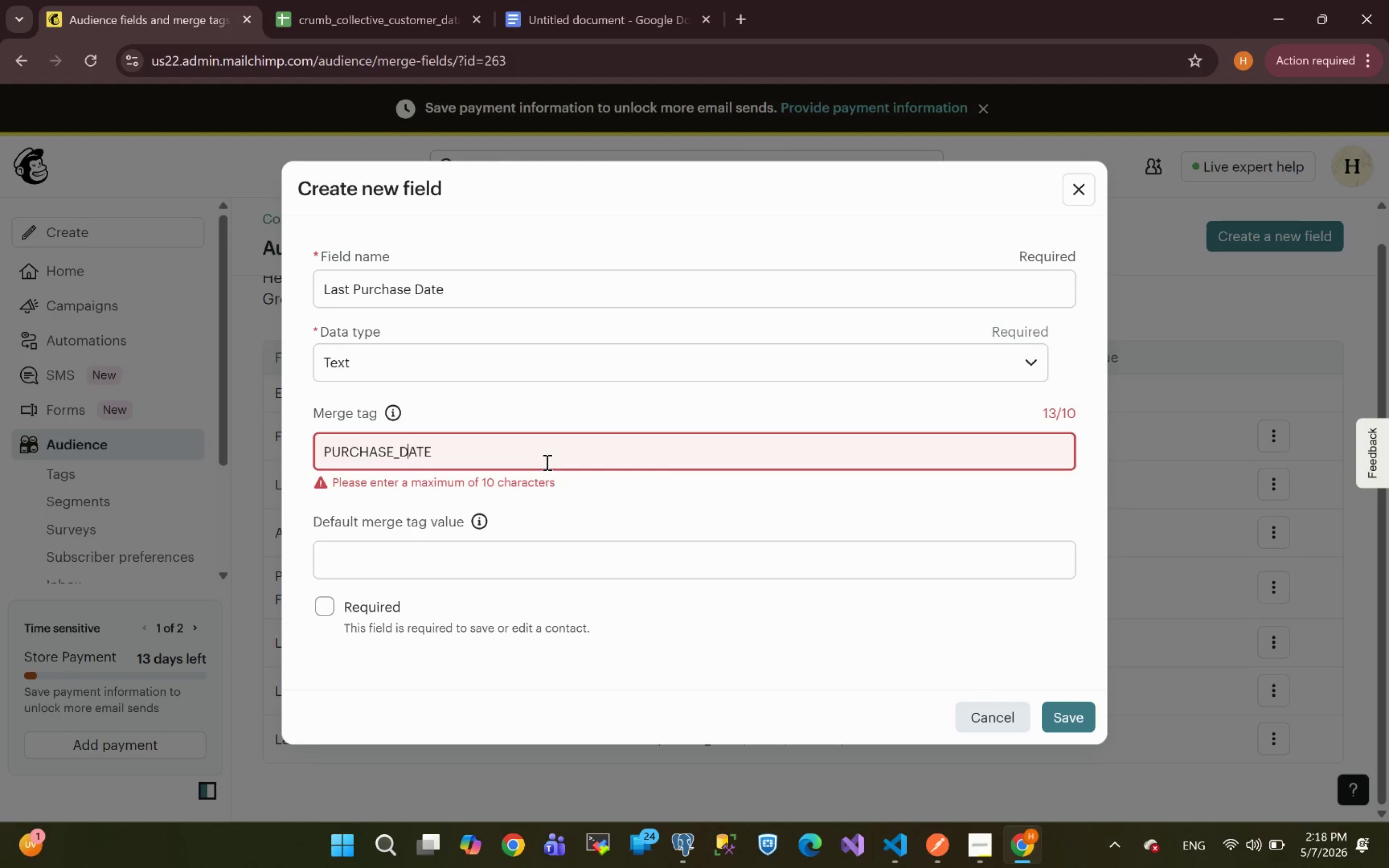 
key(ArrowLeft)
 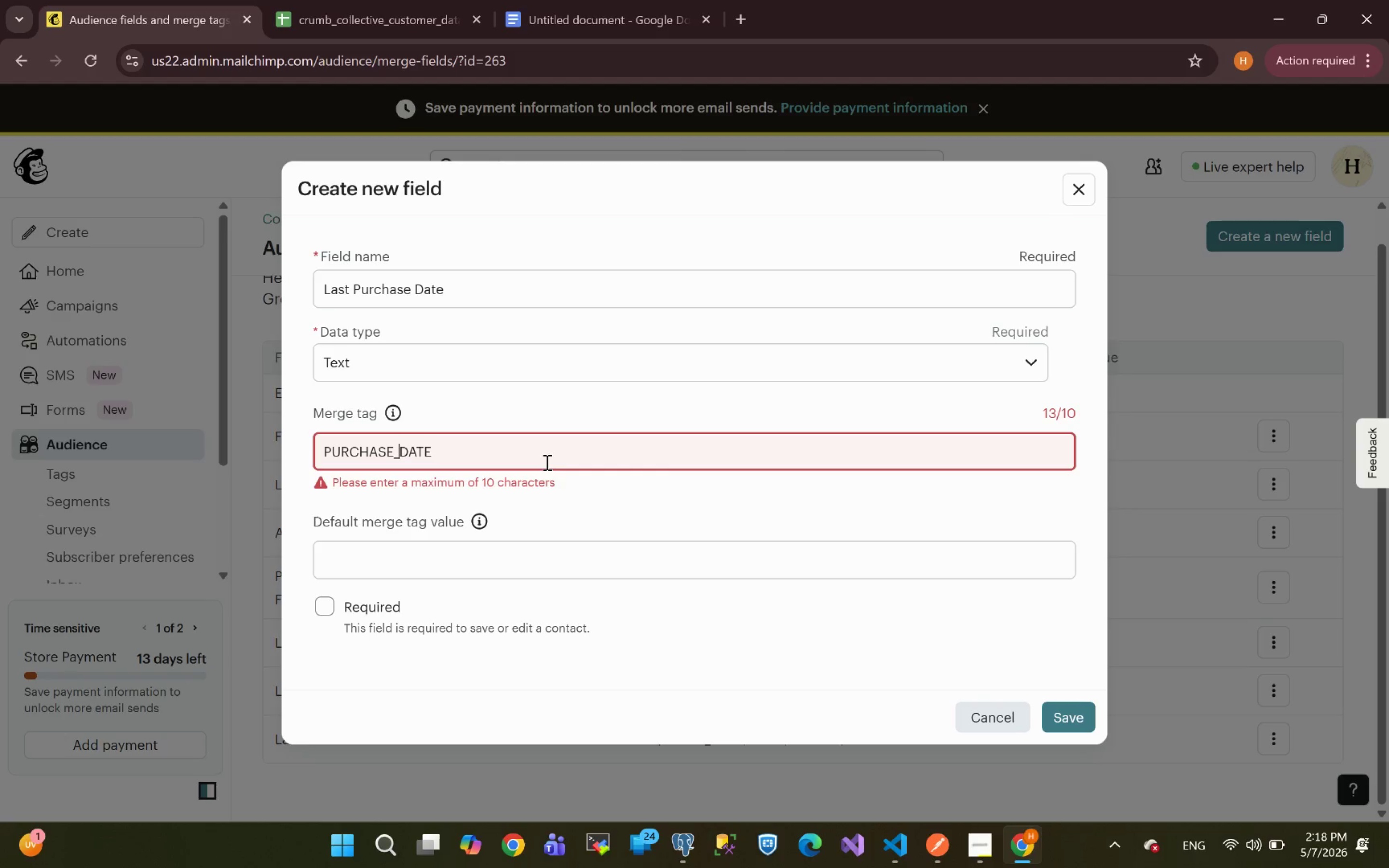 
key(ArrowLeft)
 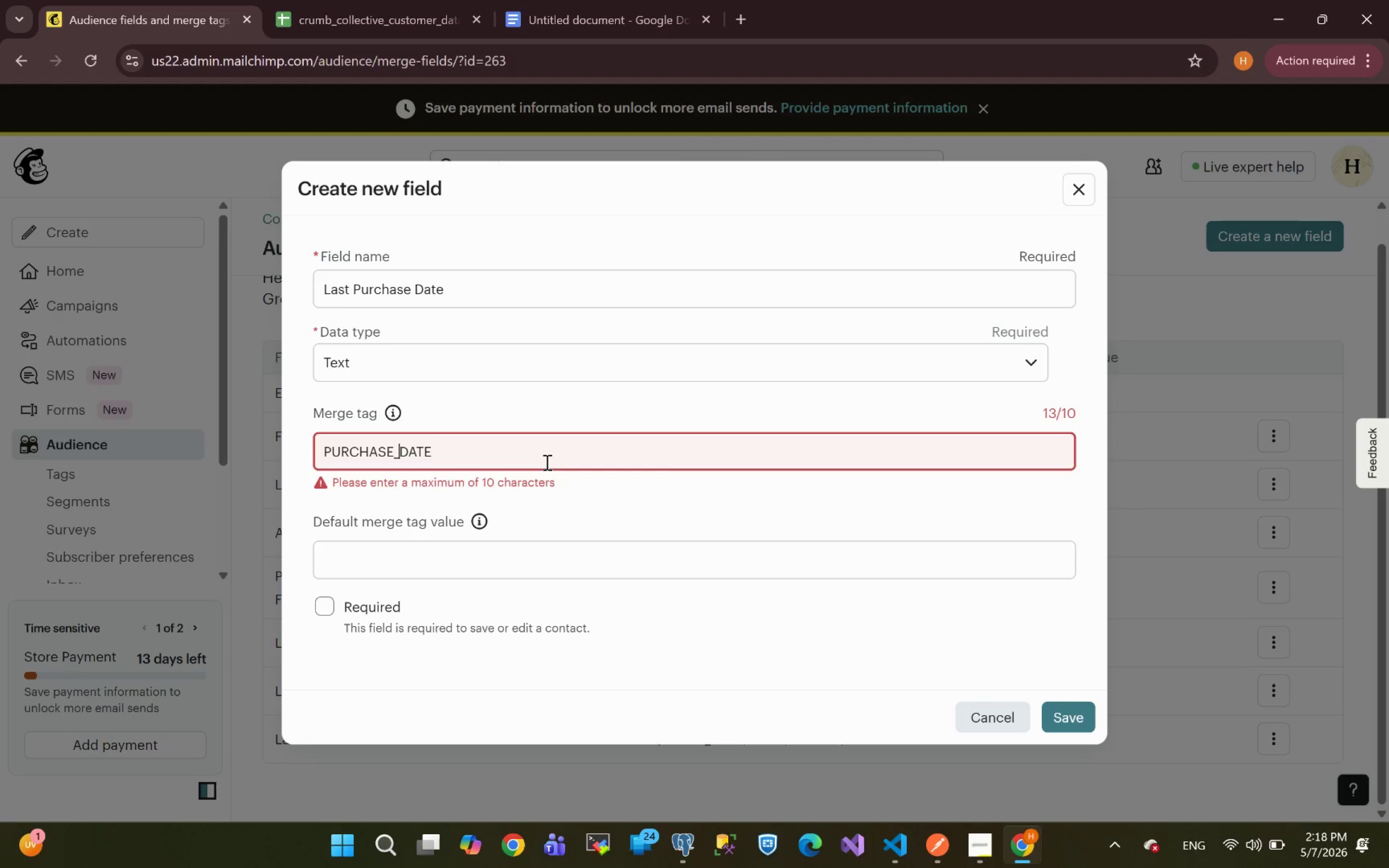 
key(ArrowLeft)
 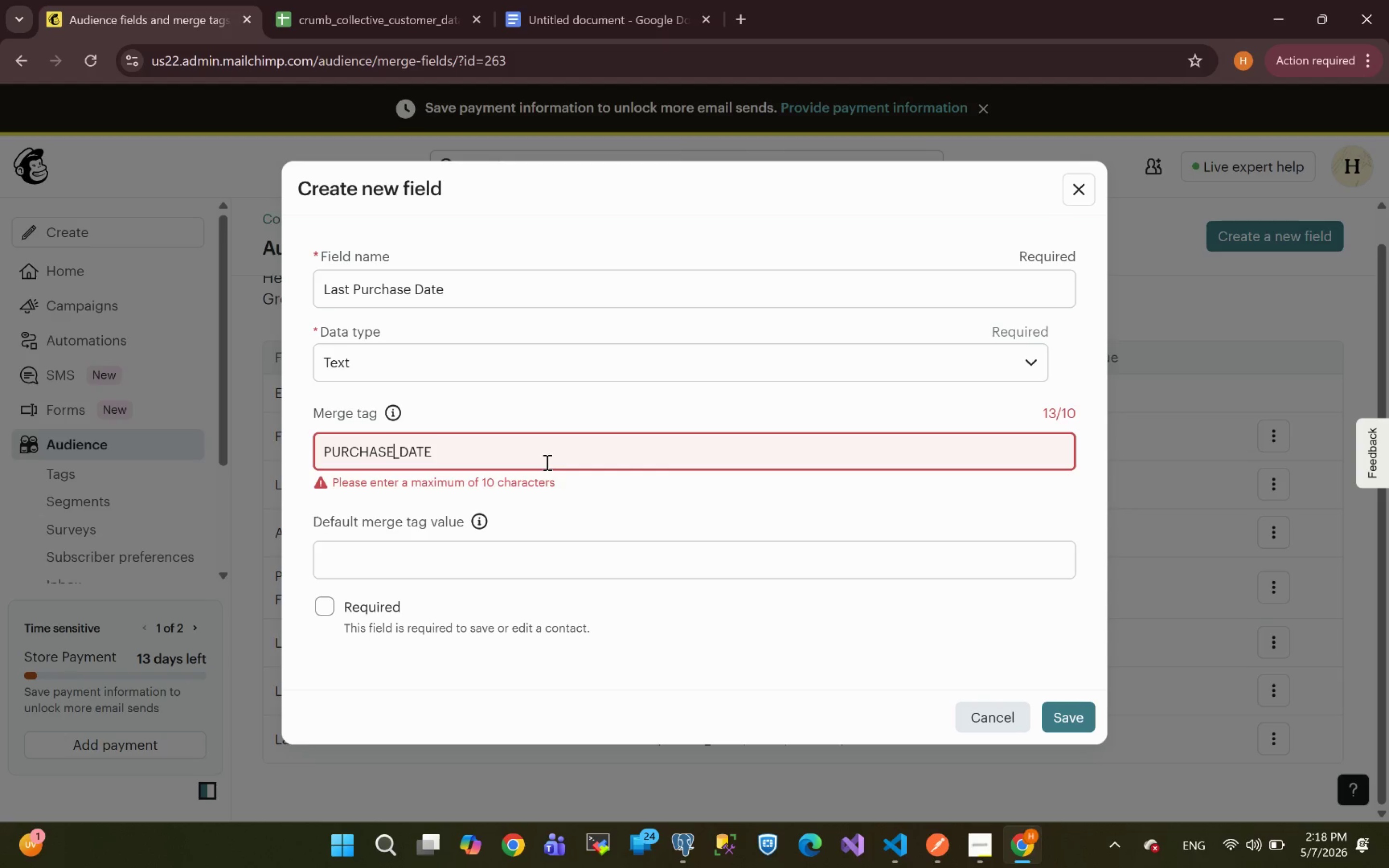 
key(Backspace)
 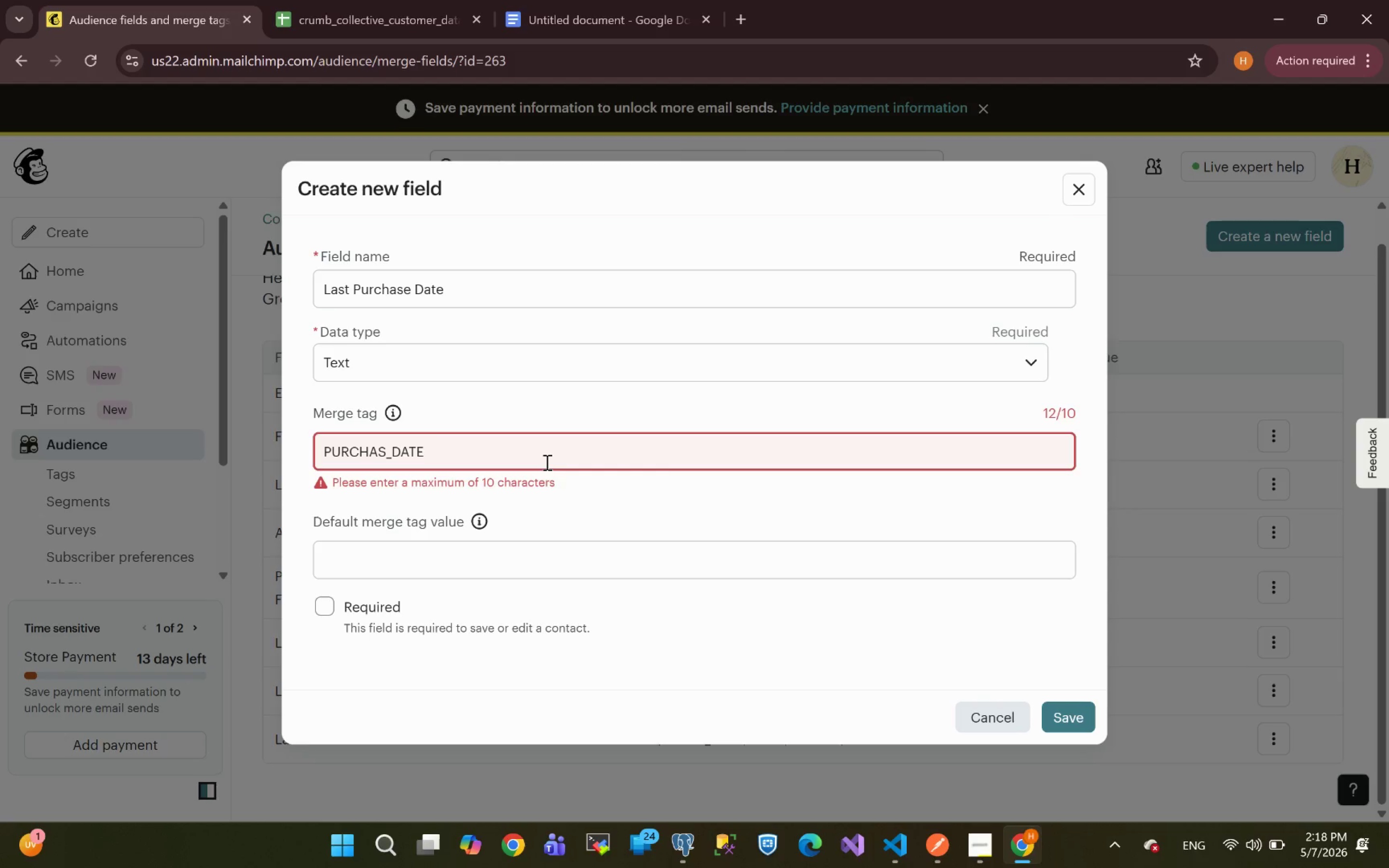 
key(Backspace)
 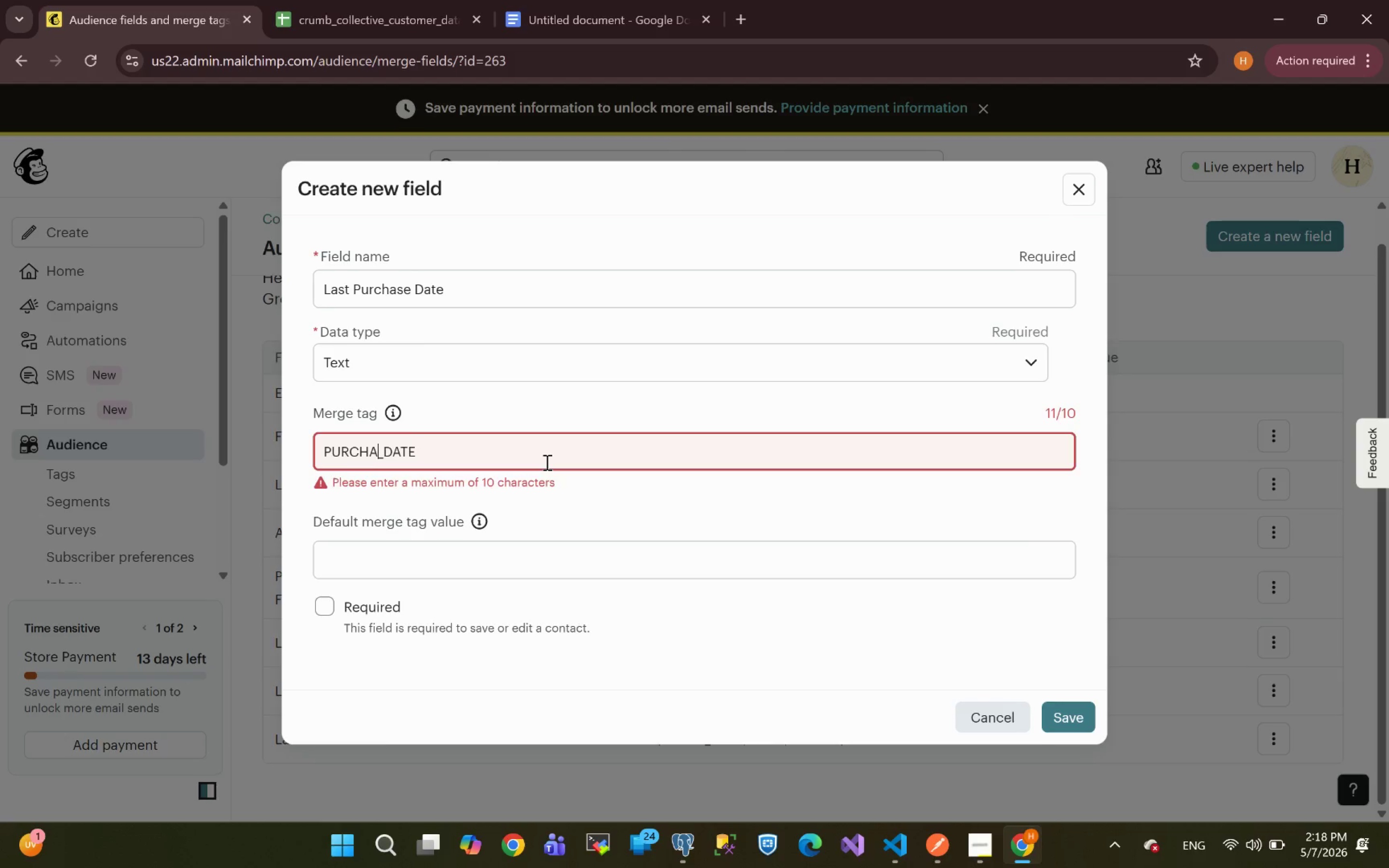 
key(Backspace)
 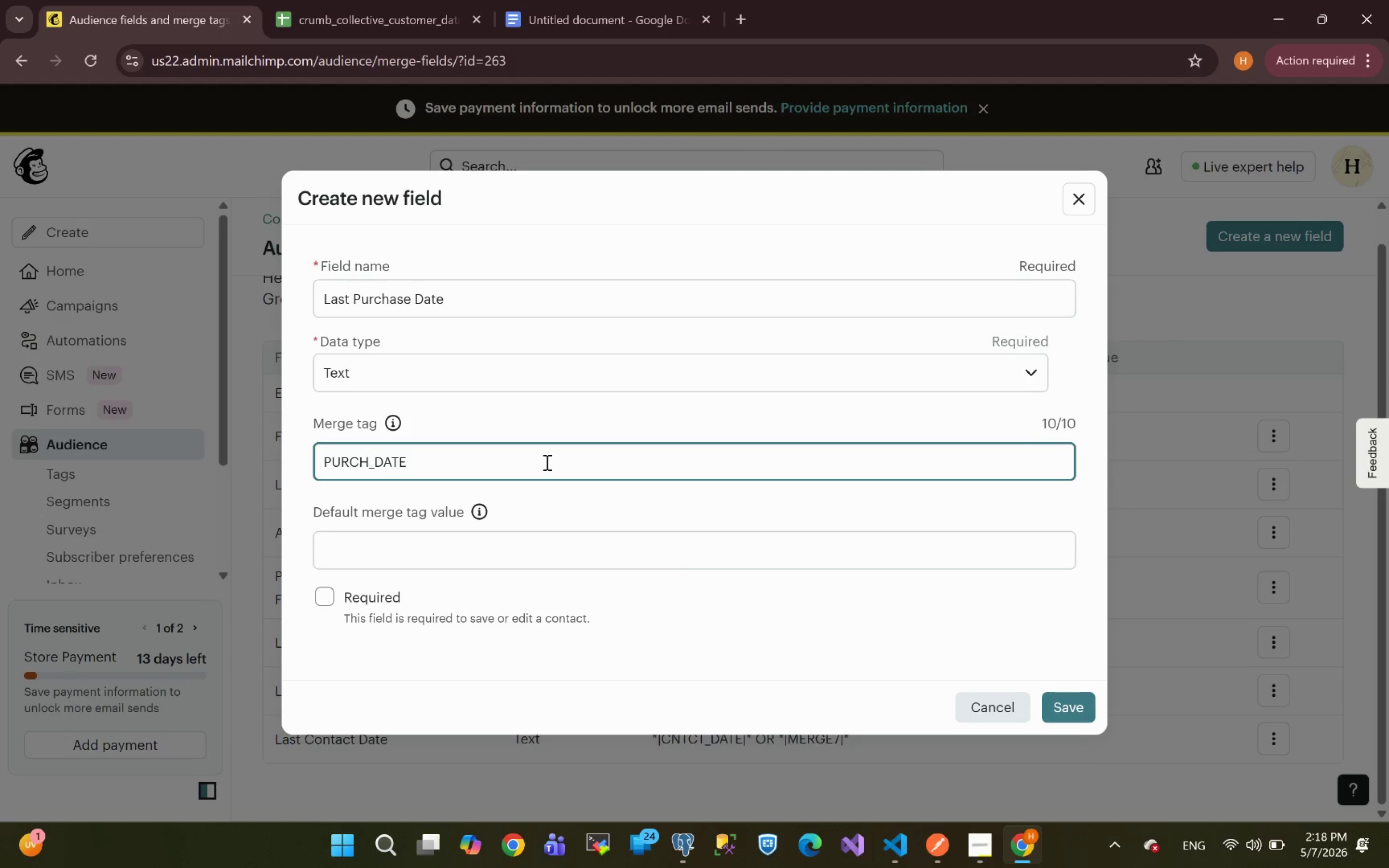 
key(Backspace)
 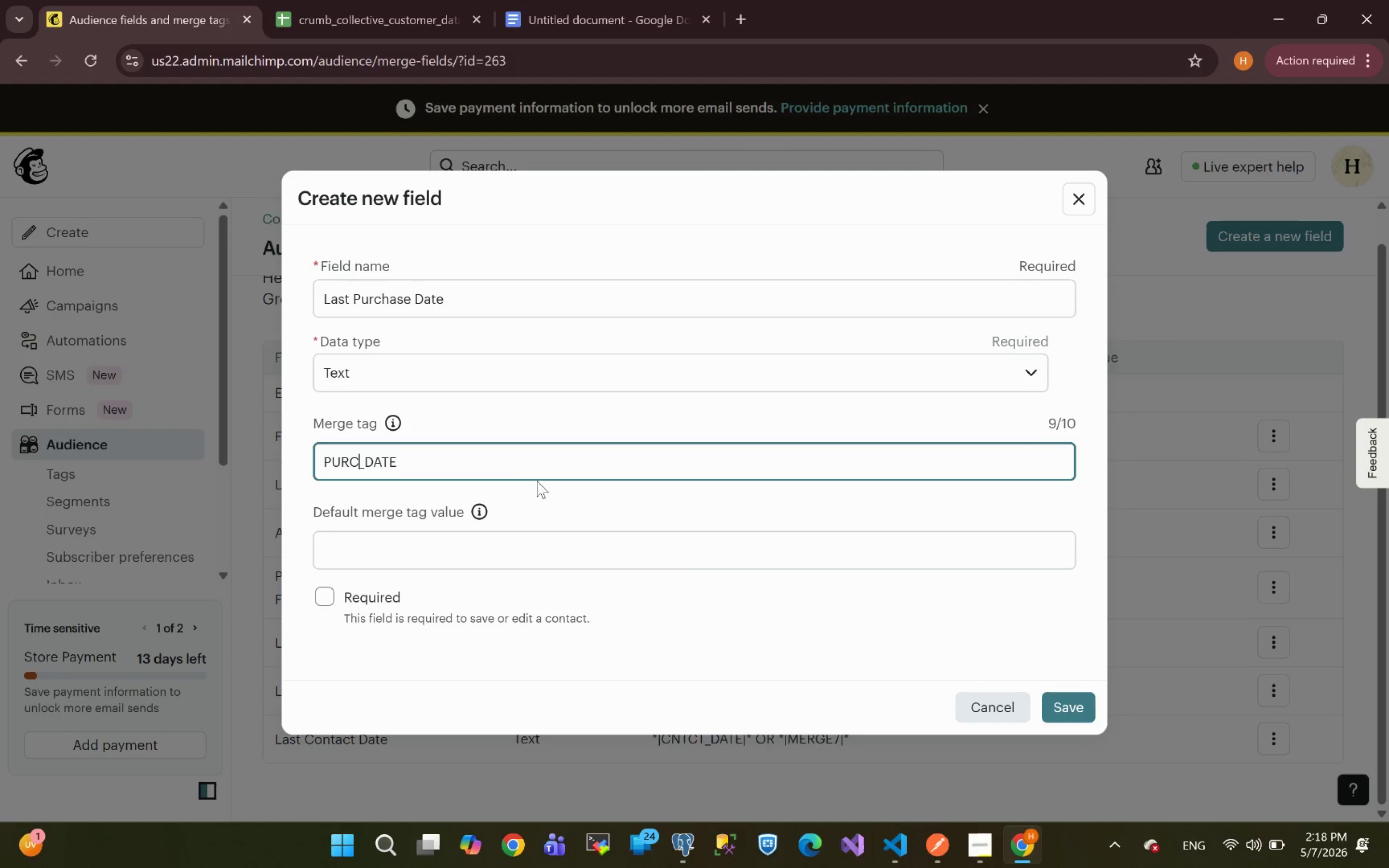 
key(H)
 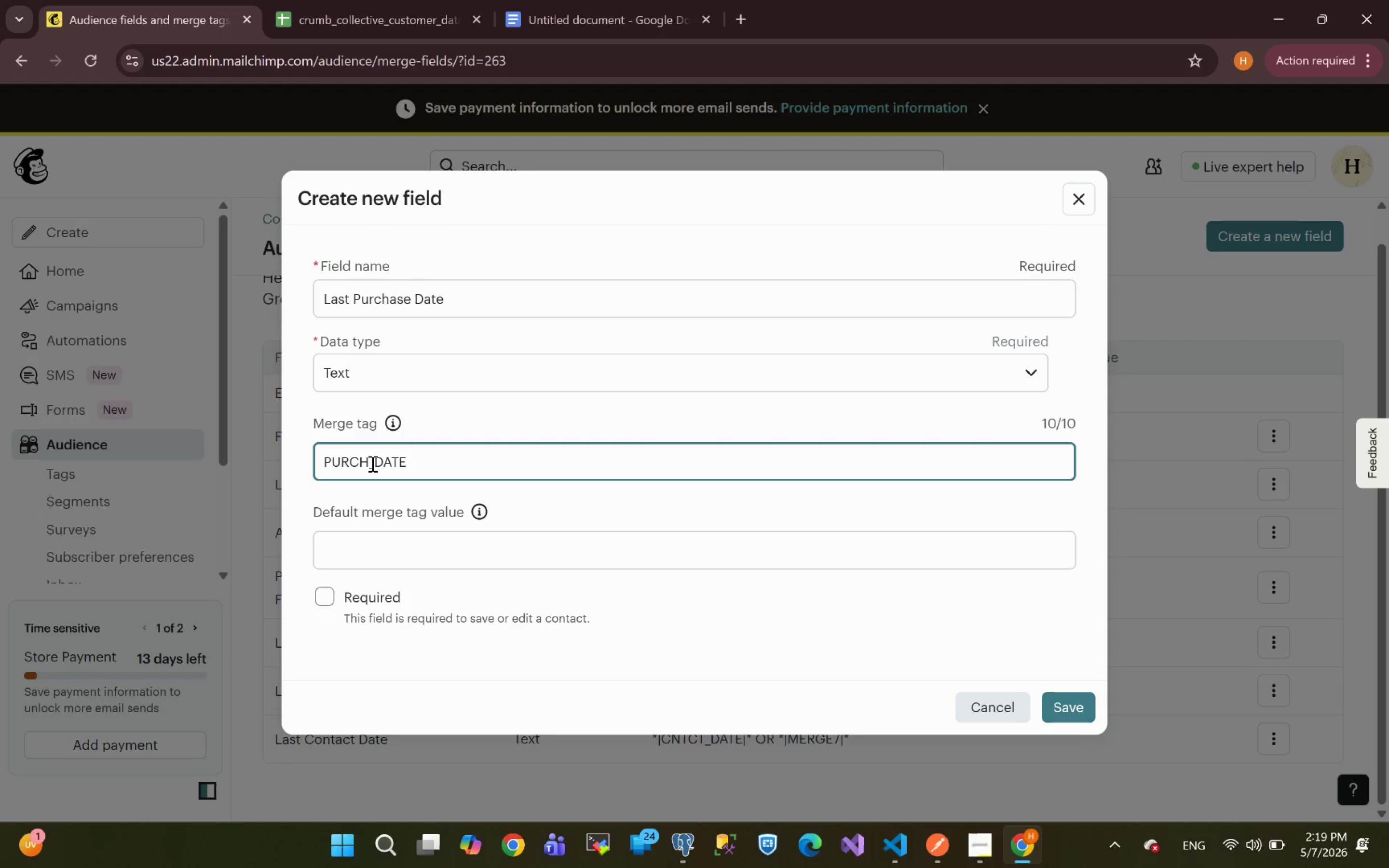 
wait(6.89)
 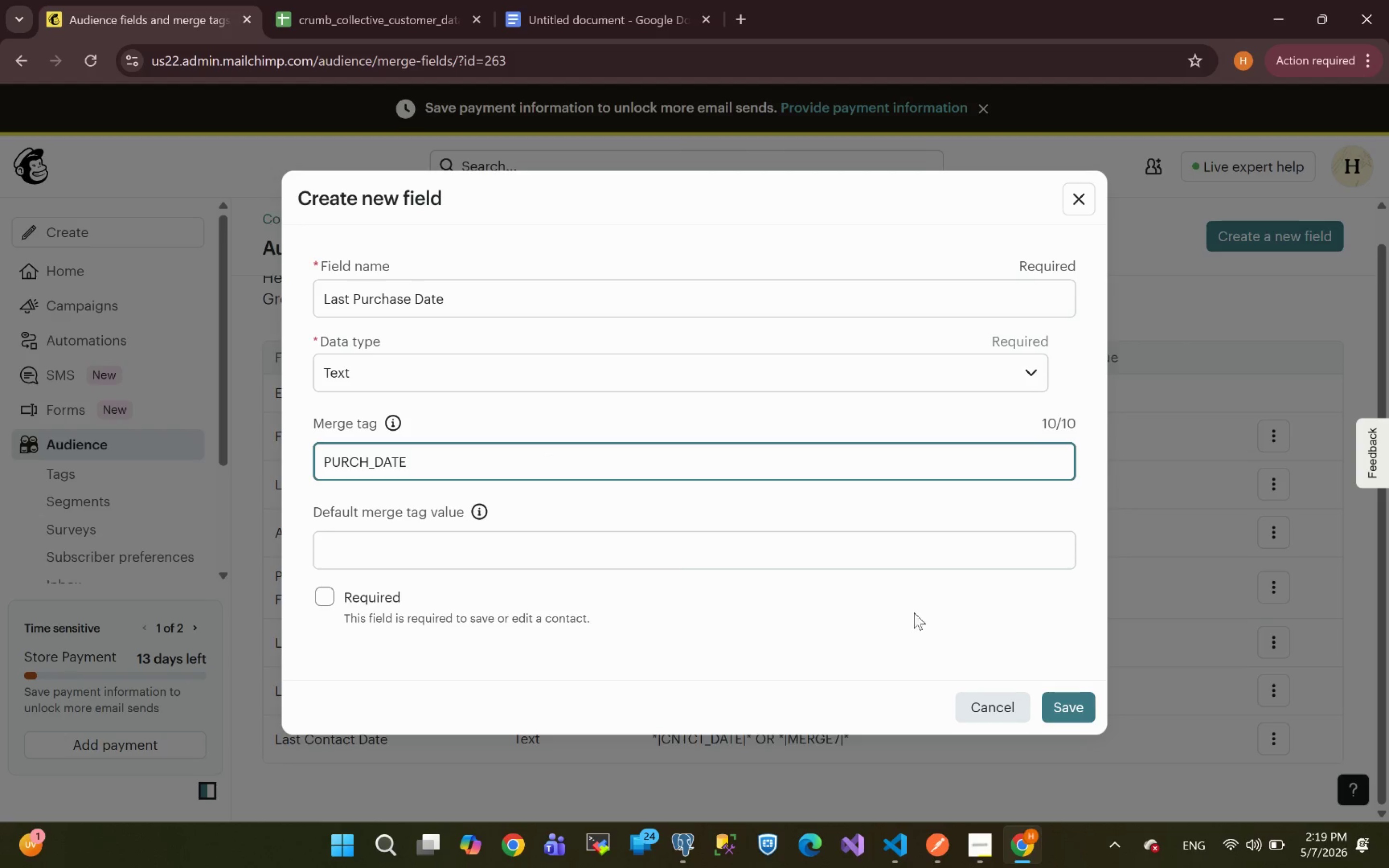 
left_click([369, 460])
 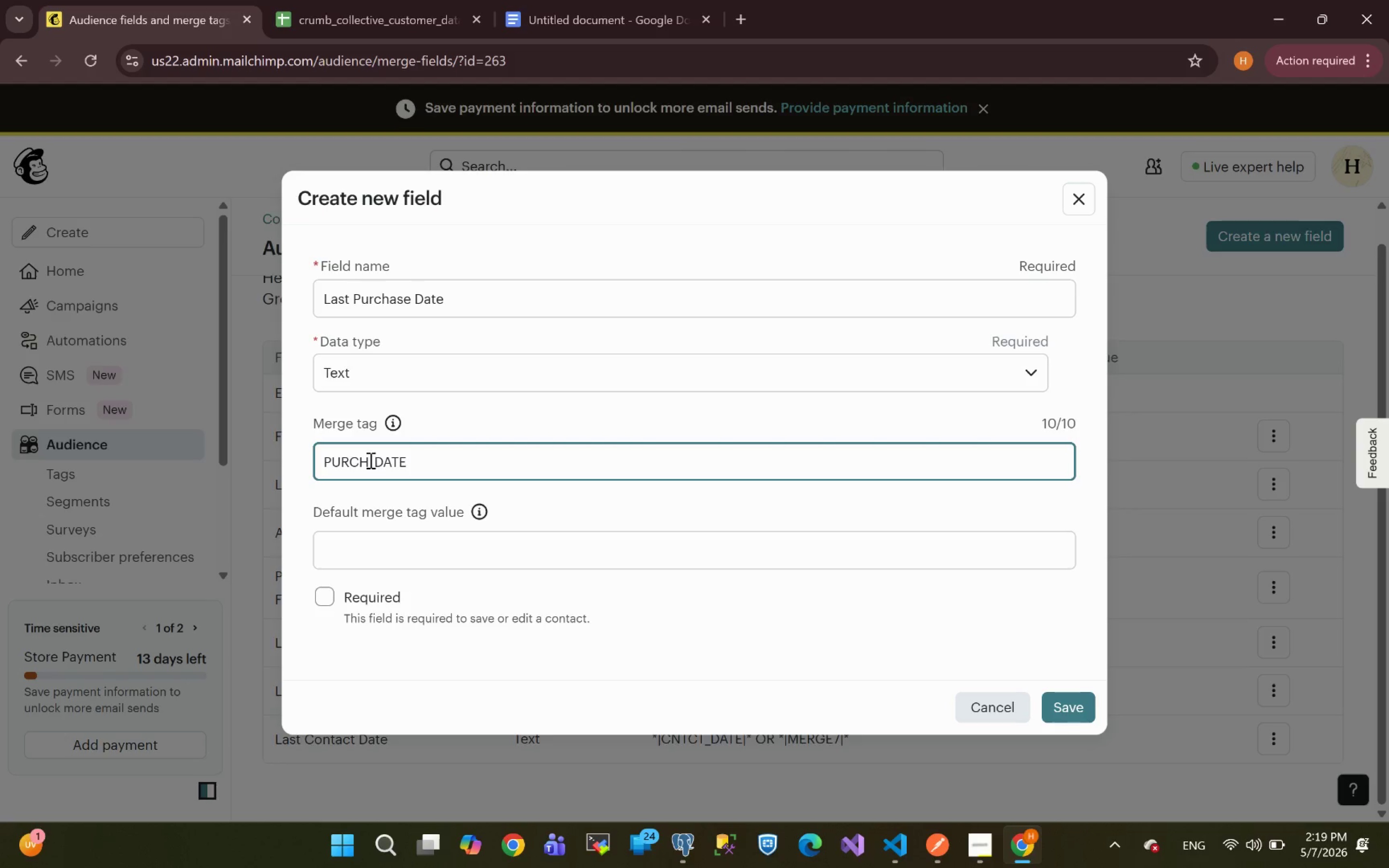 
left_click_drag(start_coordinate=[369, 460], to_coordinate=[367, 461])
 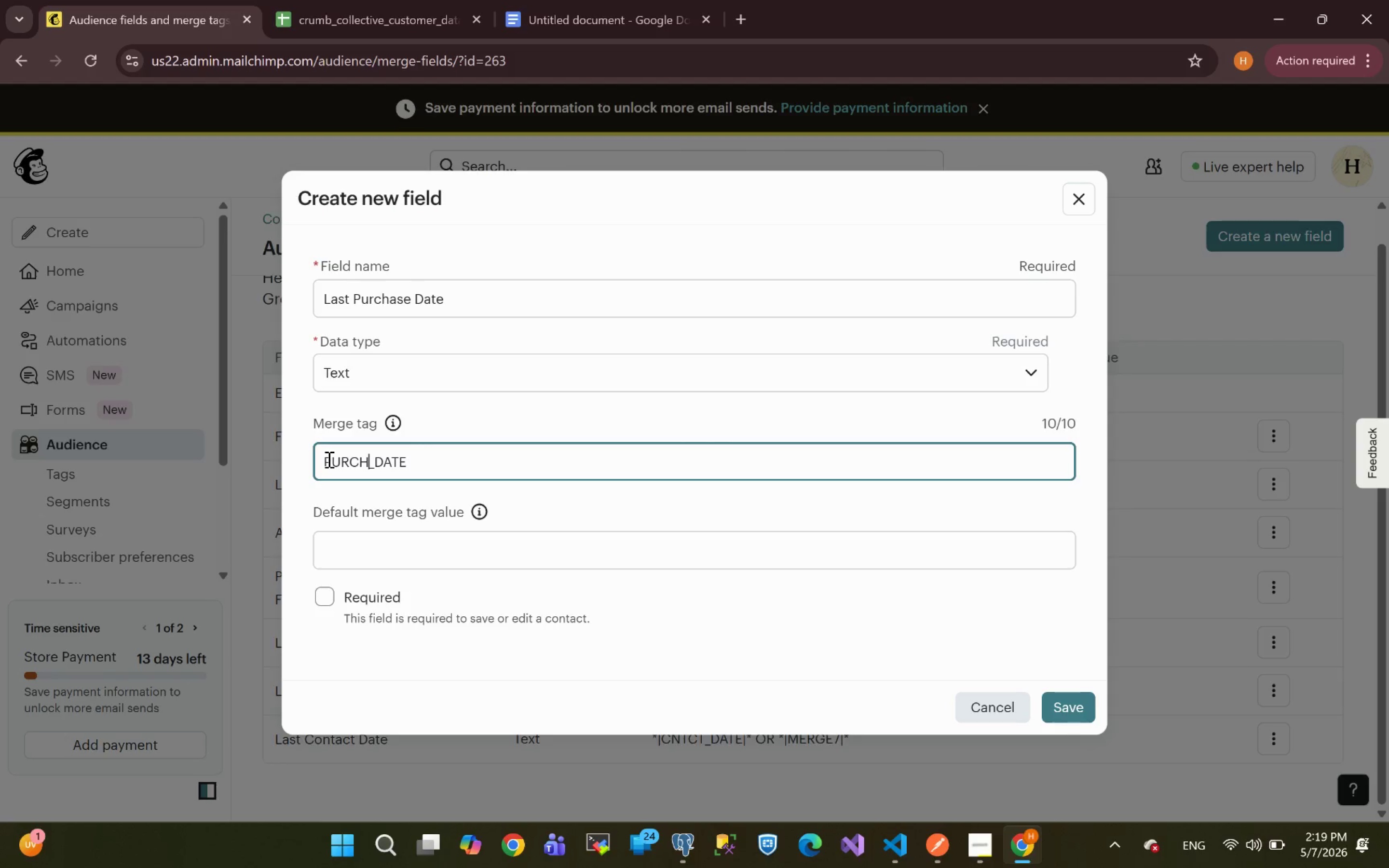 
left_click([328, 459])
 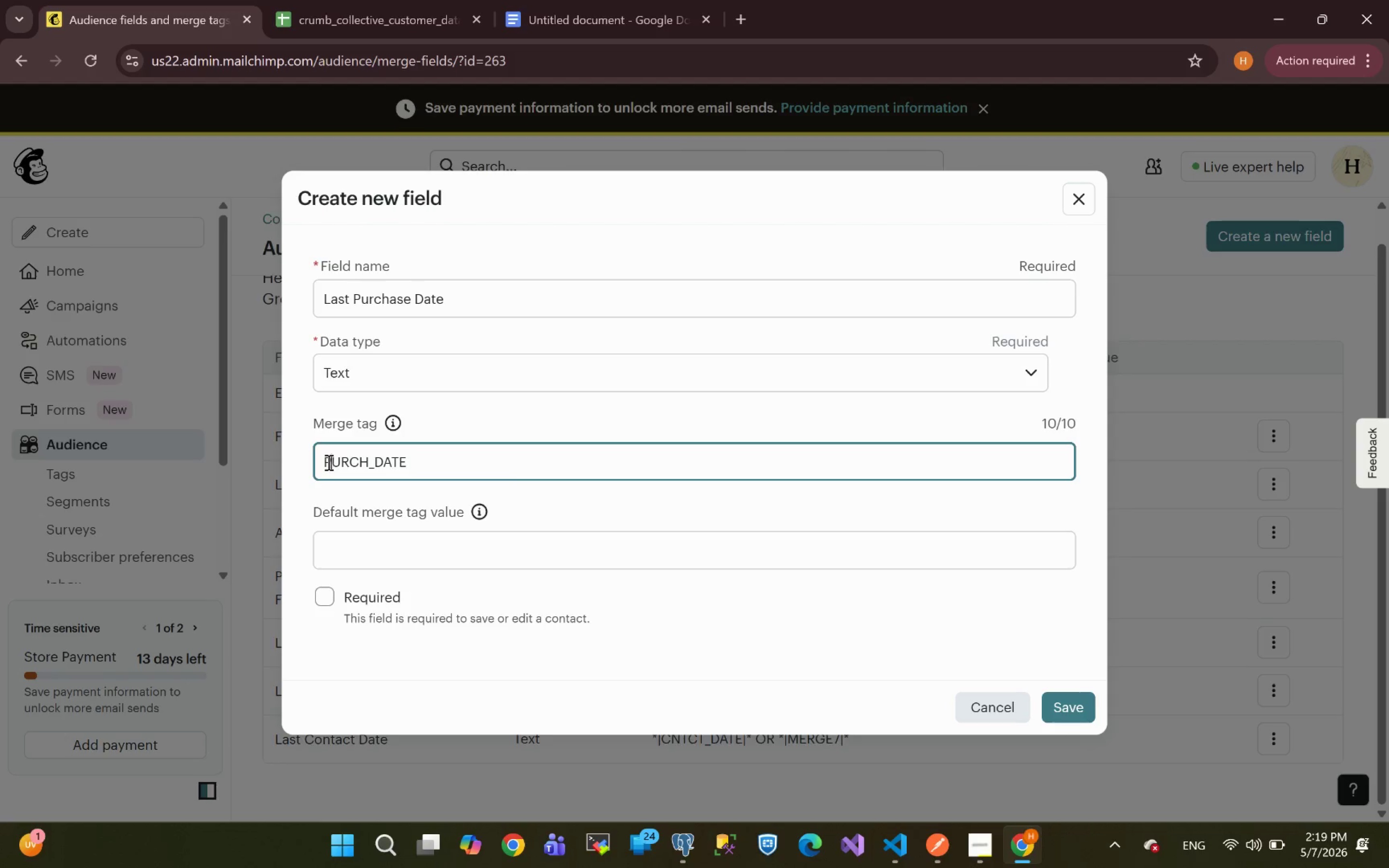 
left_click([327, 460])
 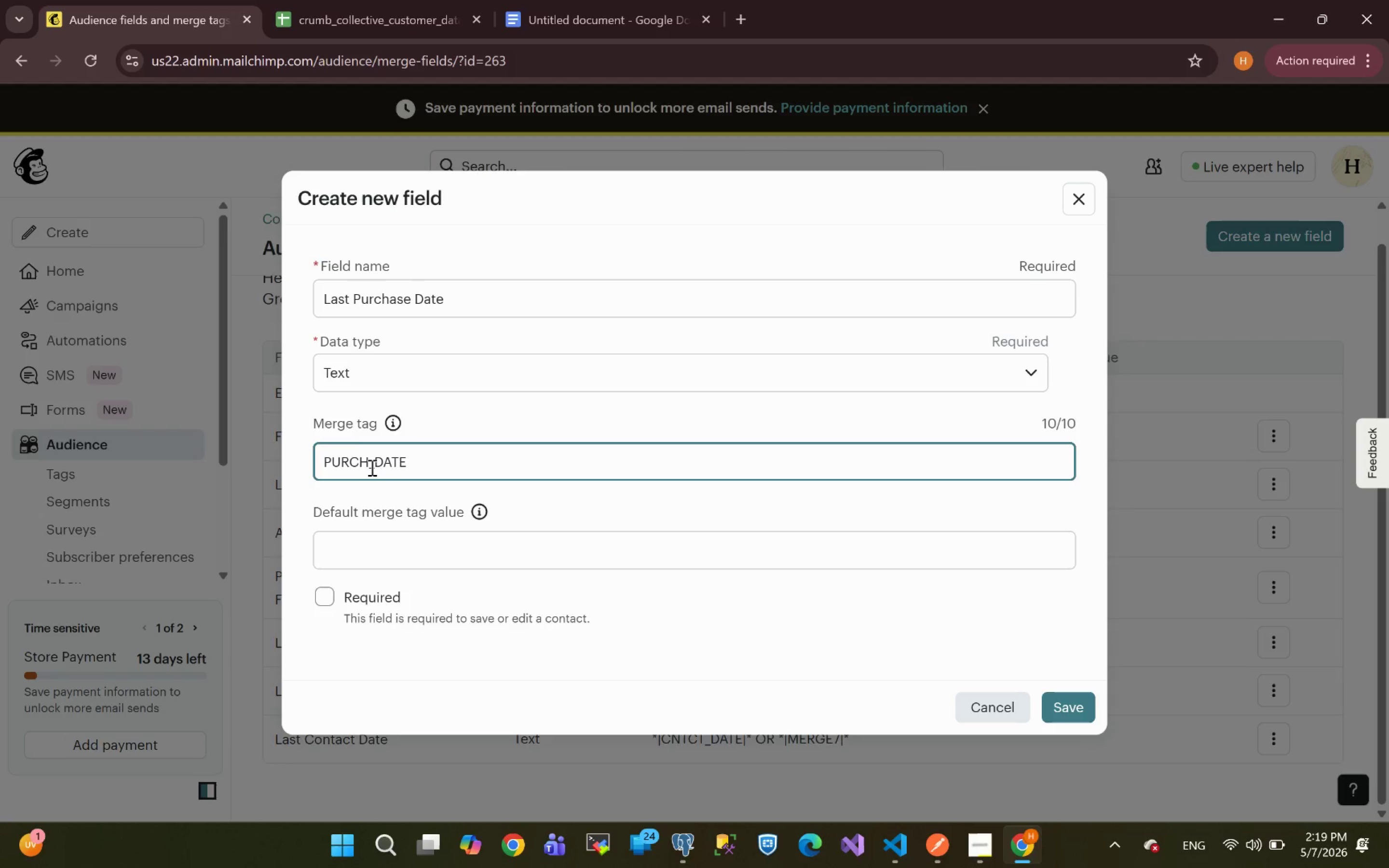 
left_click_drag(start_coordinate=[368, 463], to_coordinate=[326, 469])
 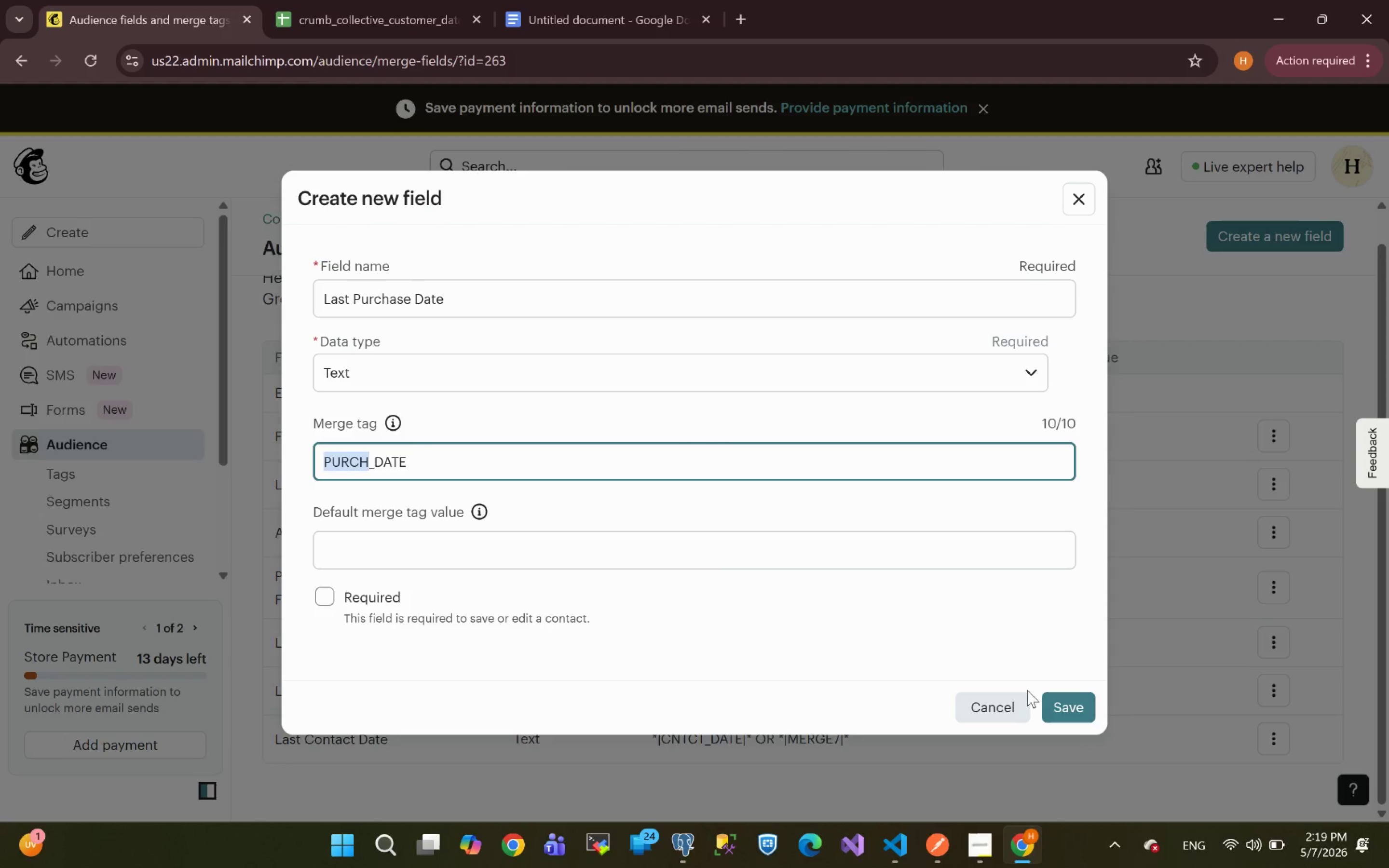 
left_click([1071, 705])
 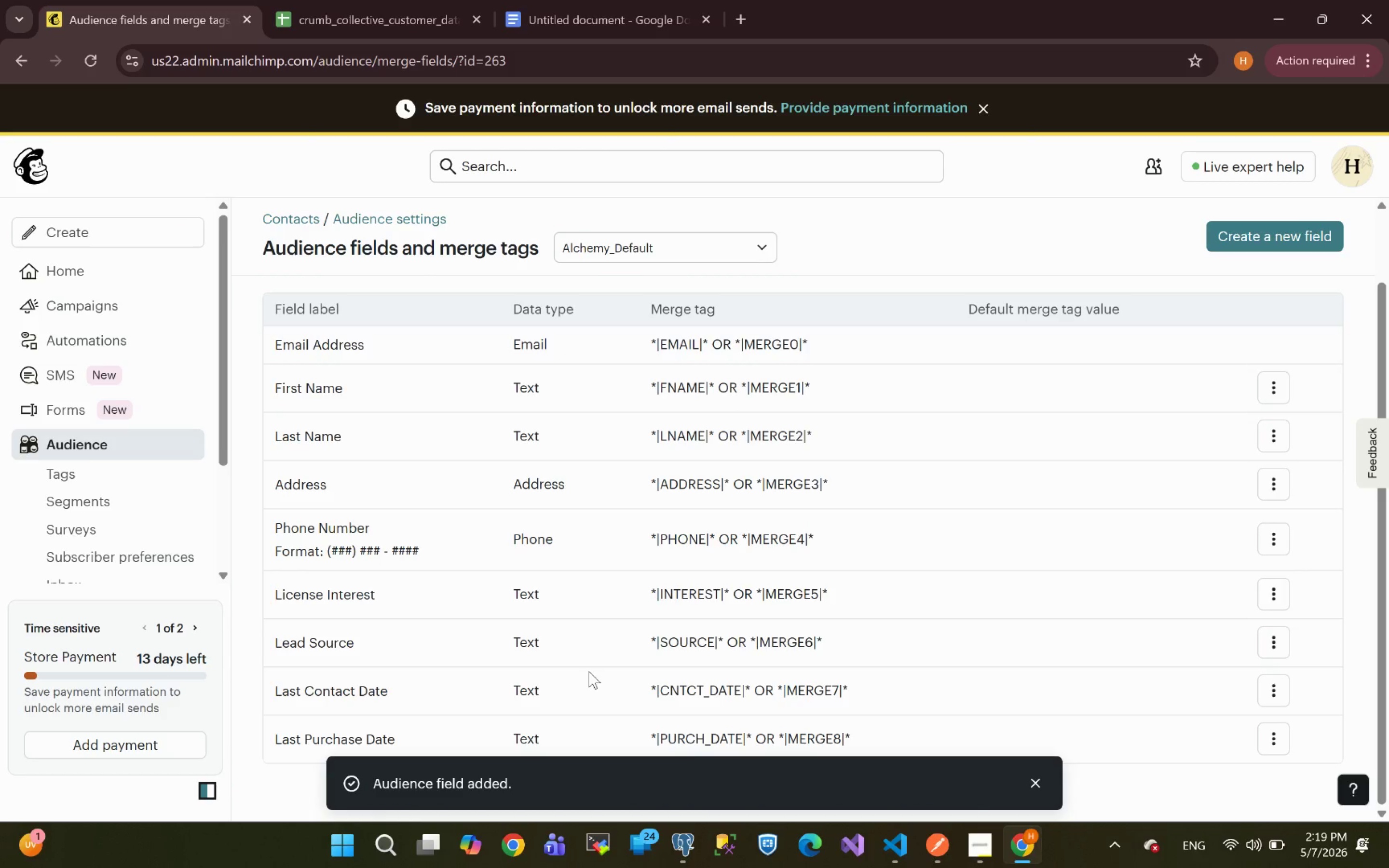 
wait(5.52)
 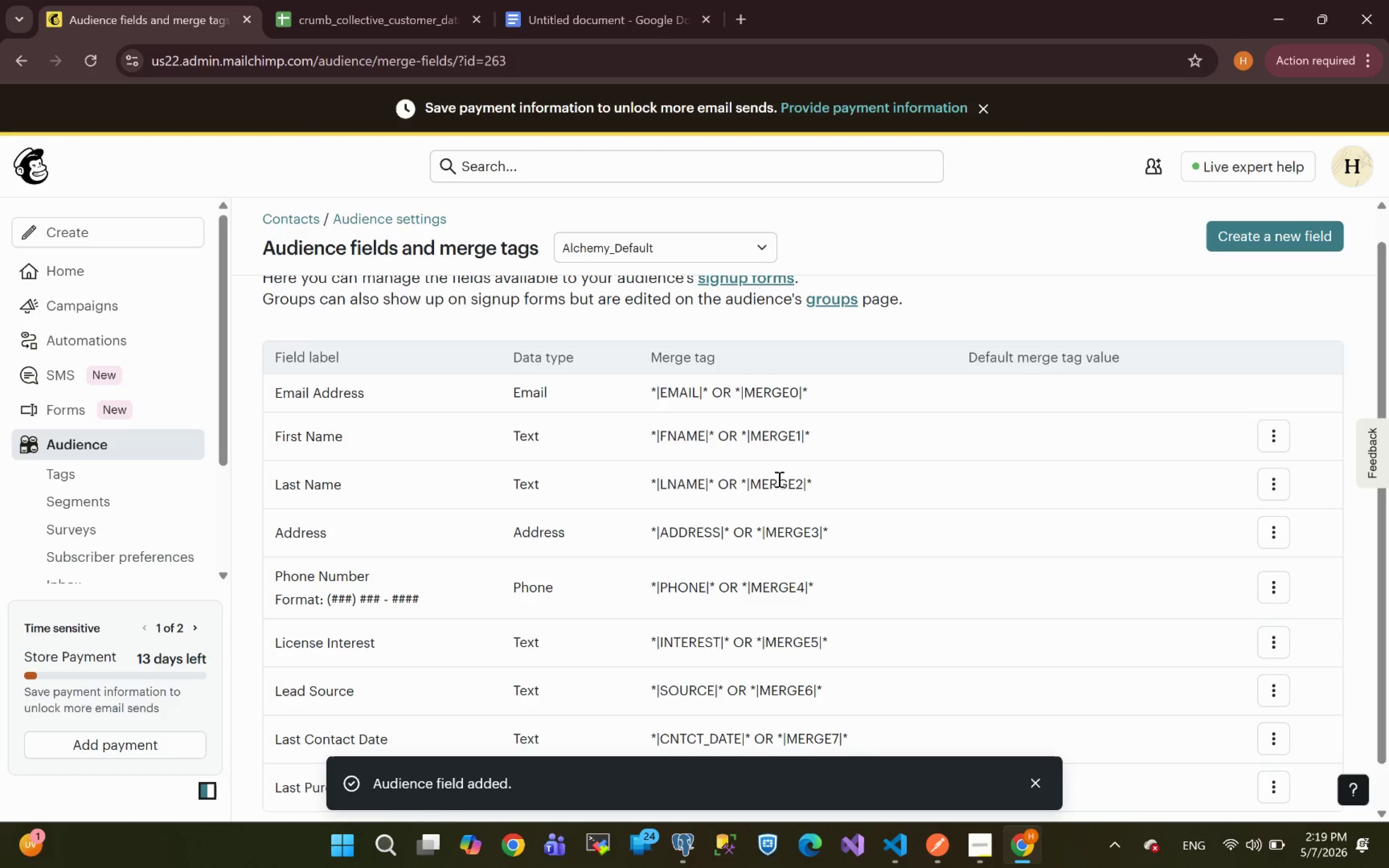 
left_click([1031, 778])
 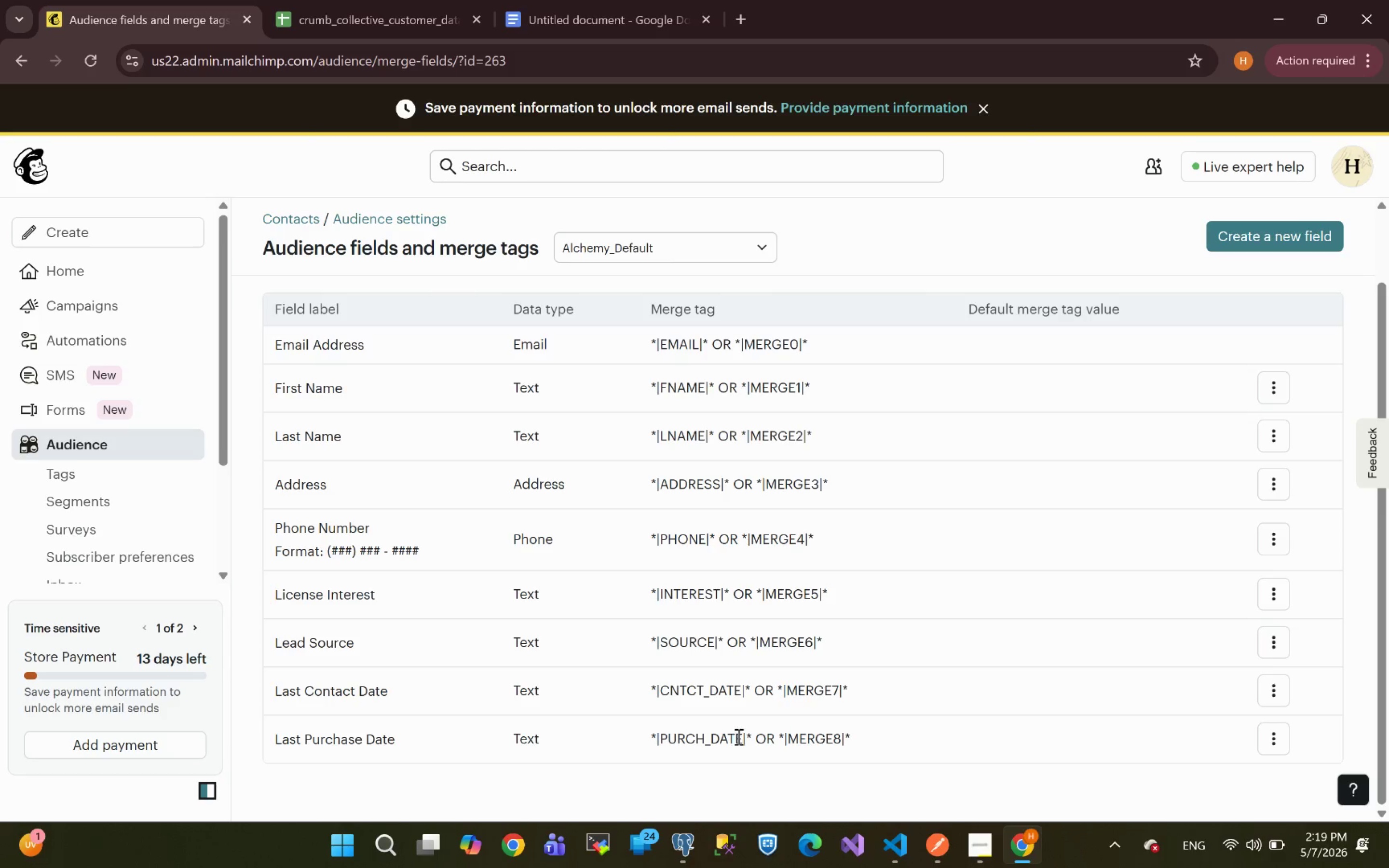 
left_click_drag(start_coordinate=[741, 735], to_coordinate=[658, 741])
 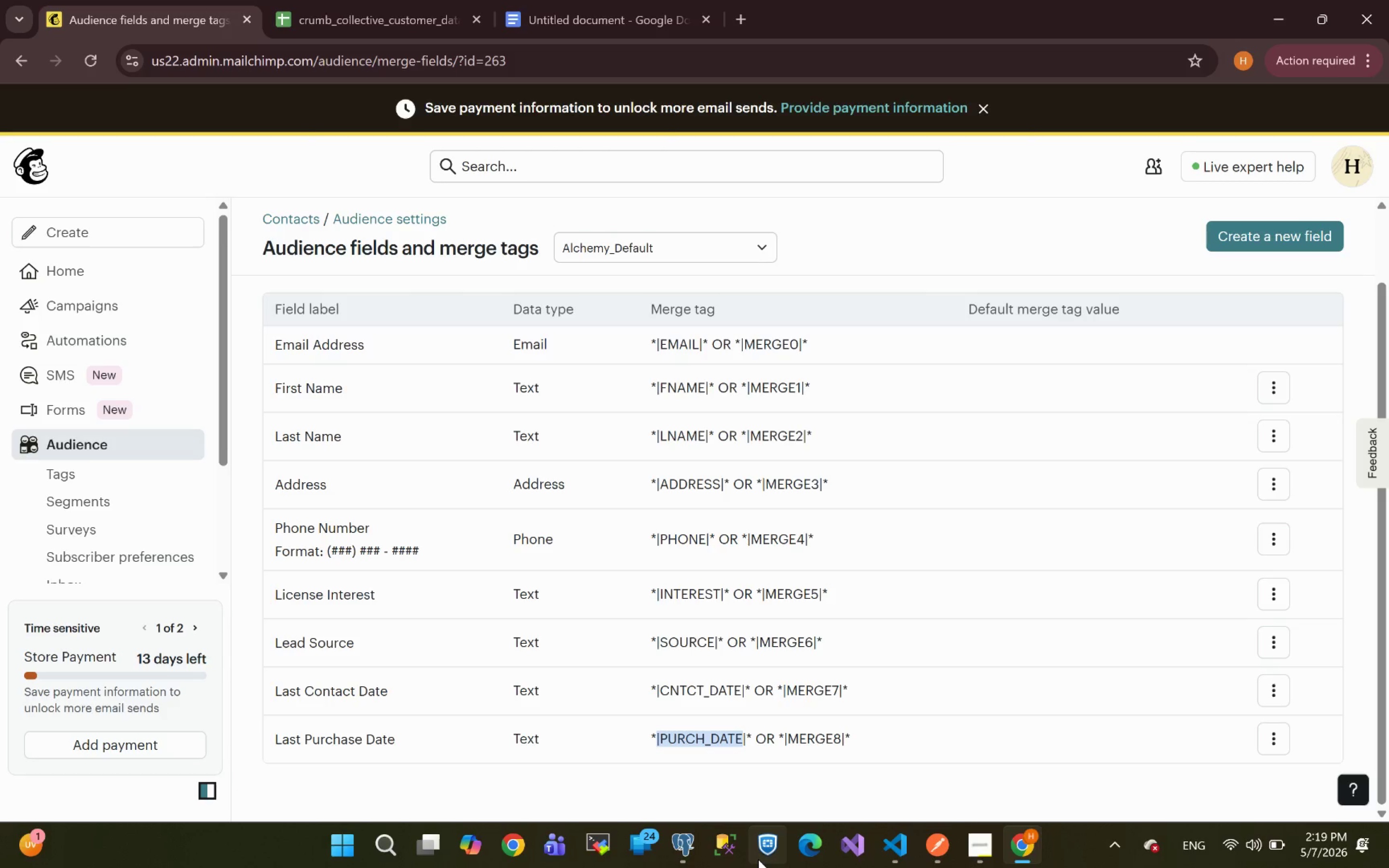 
key(Control+C)
 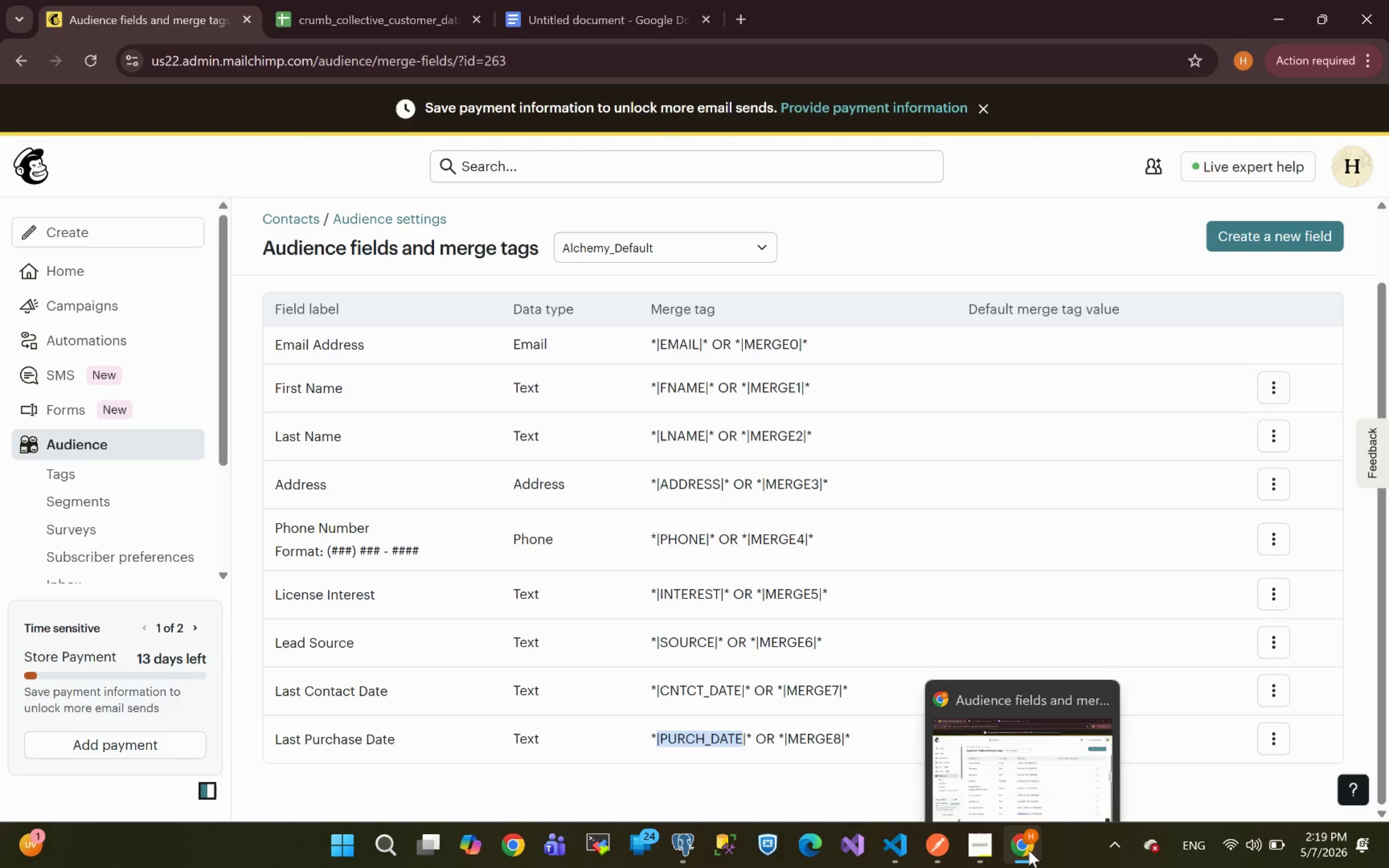 
left_click([791, 447])
 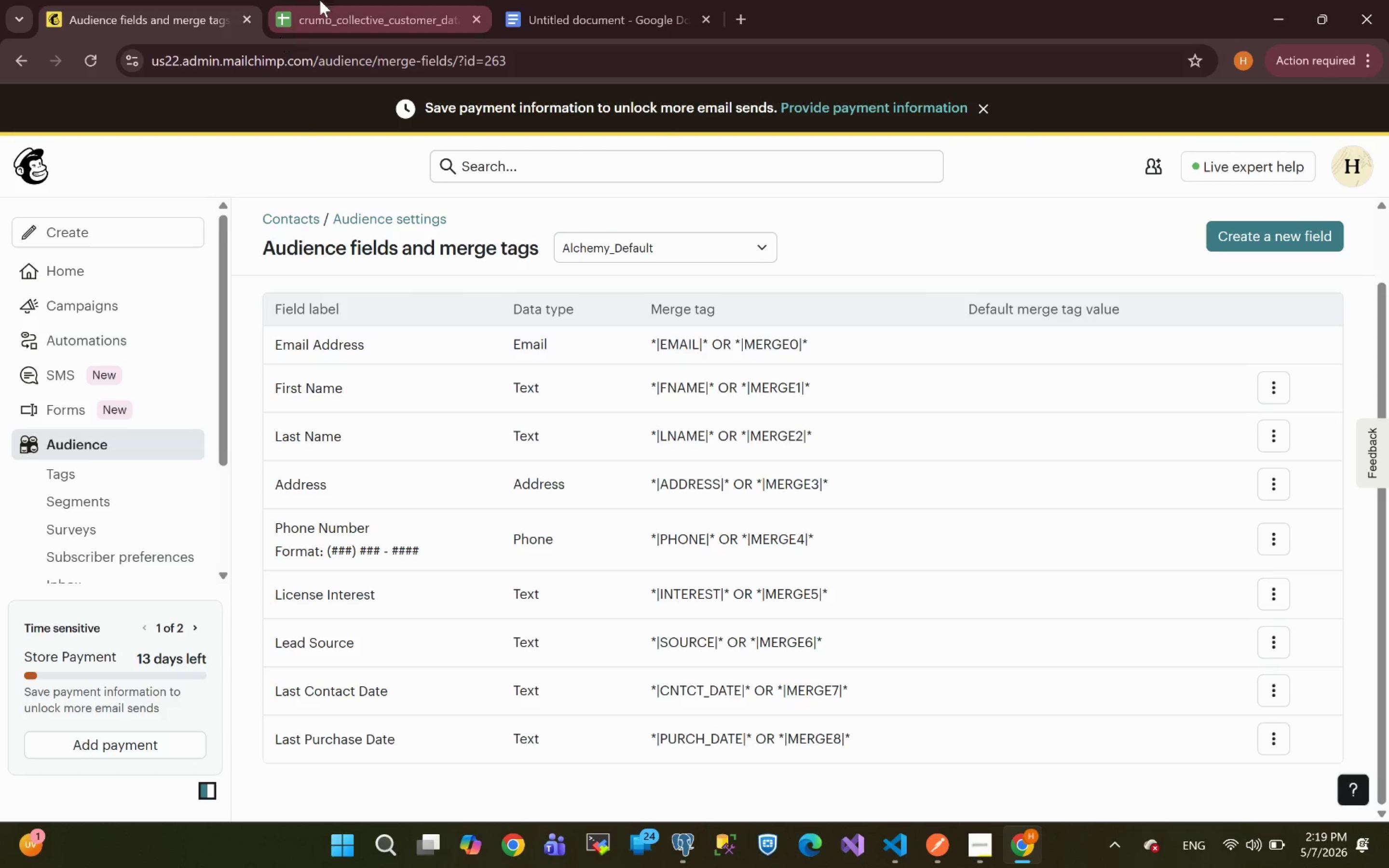 
left_click([336, 6])
 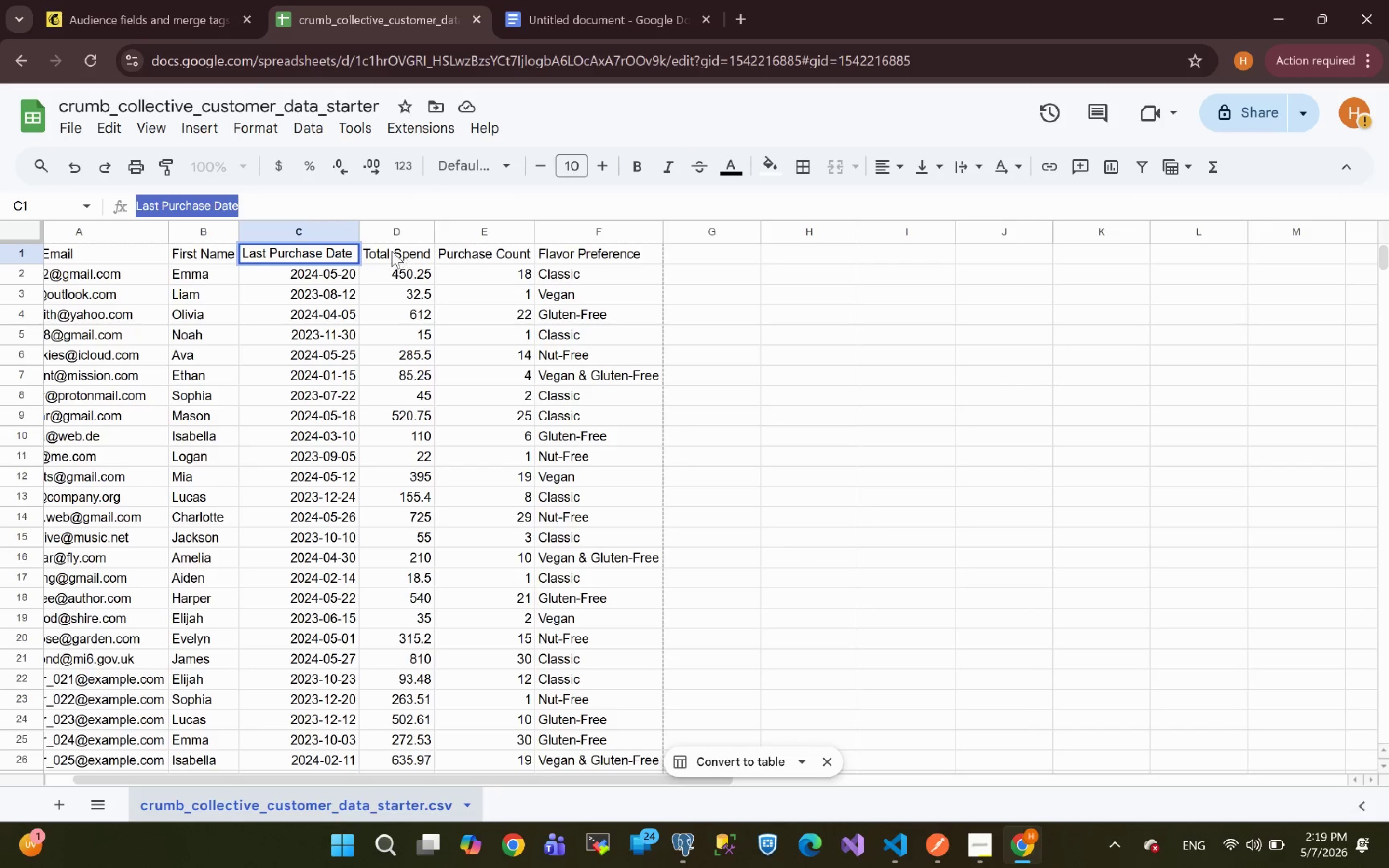 
left_click([389, 251])
 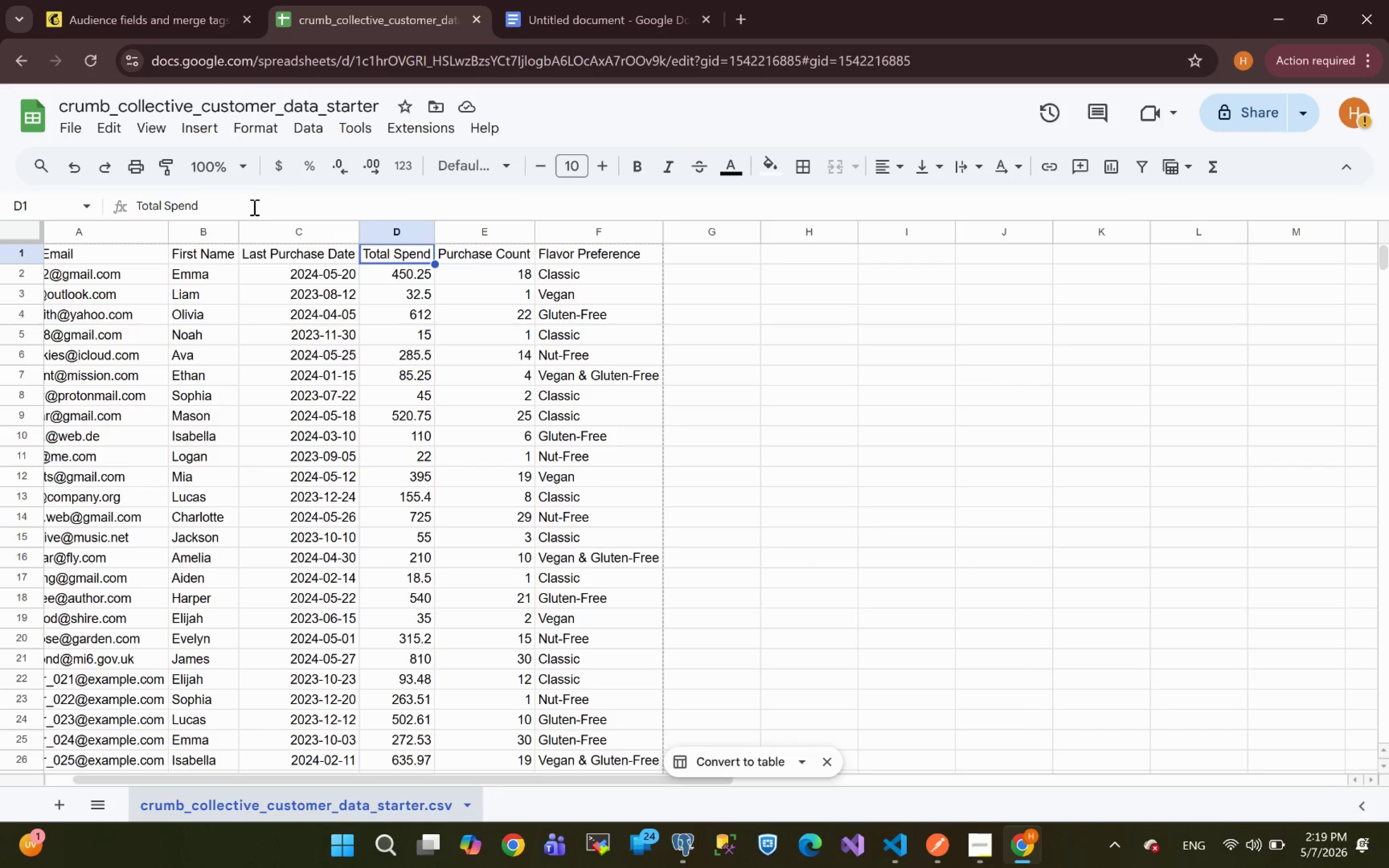 
left_click_drag(start_coordinate=[245, 203], to_coordinate=[8, 206])
 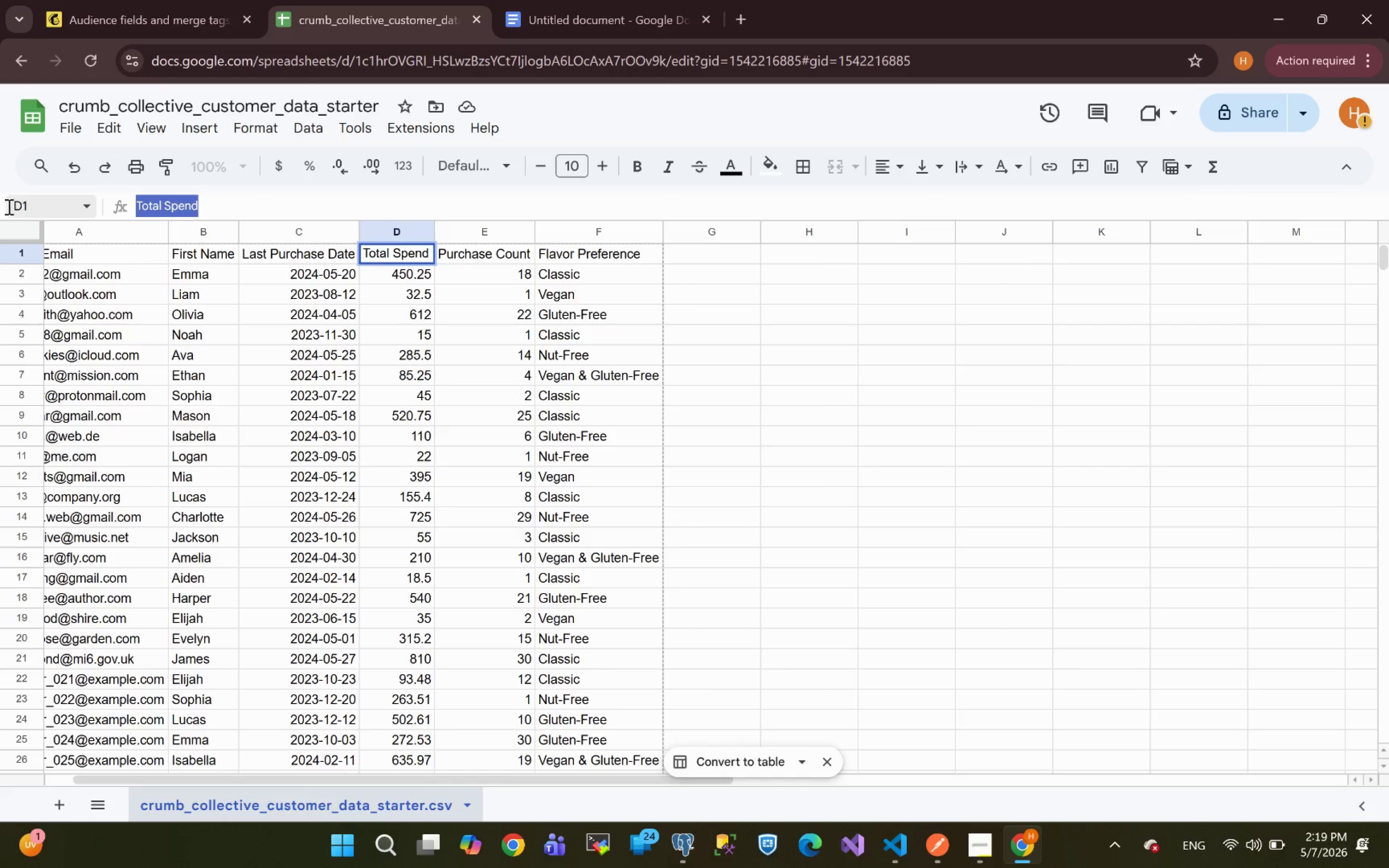 
key(Control+C)
 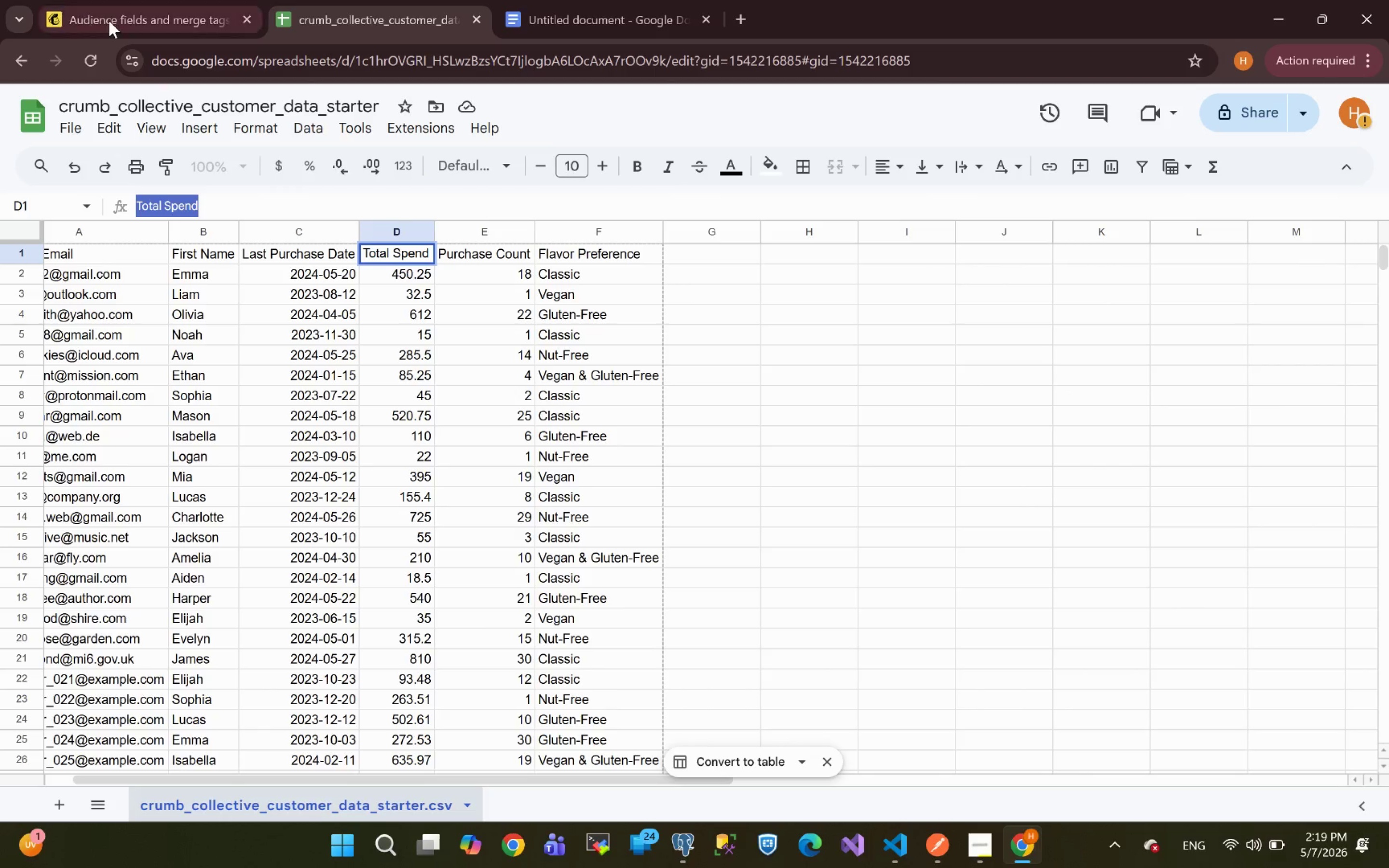 
left_click([109, 21])
 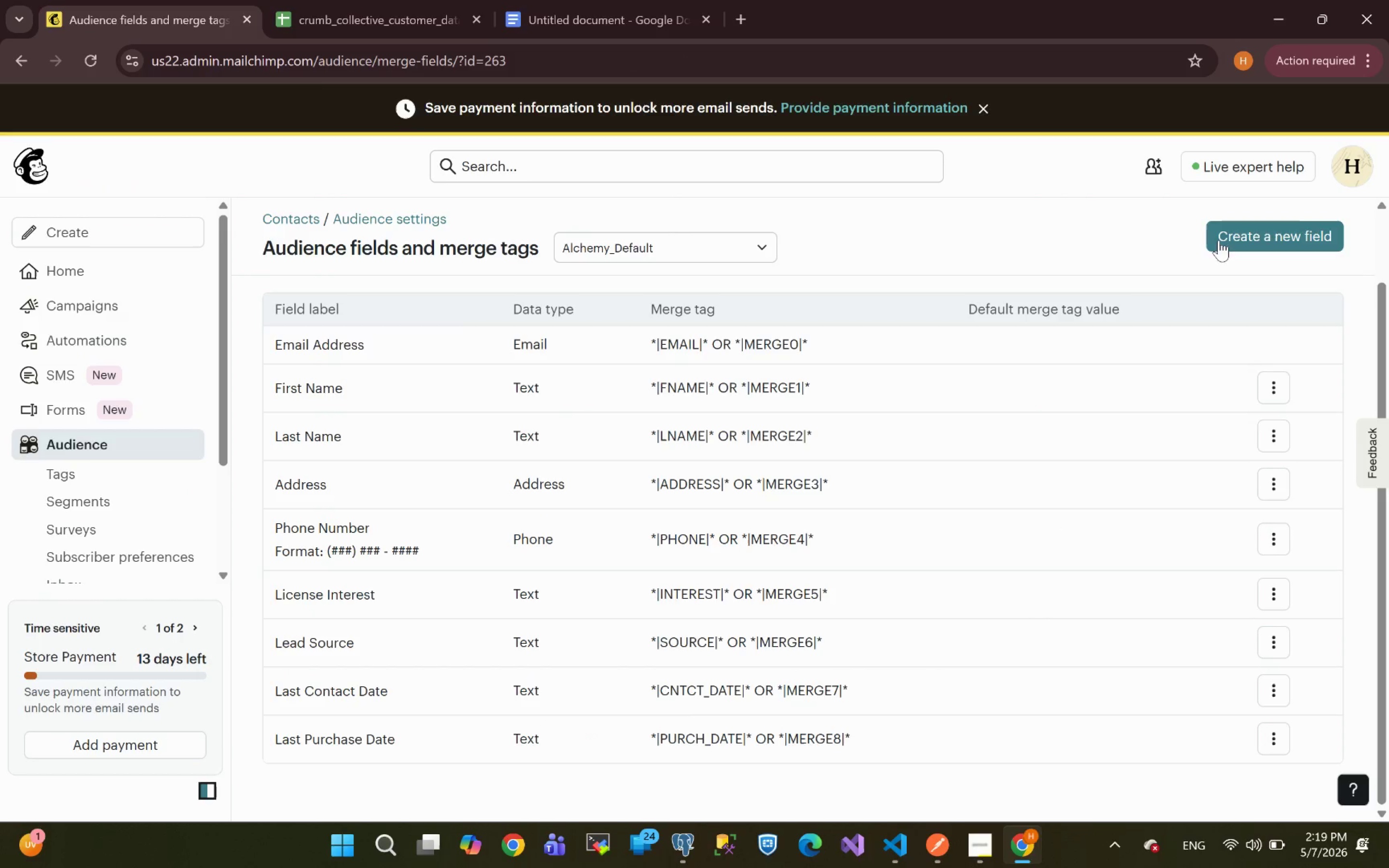 
left_click([1232, 233])
 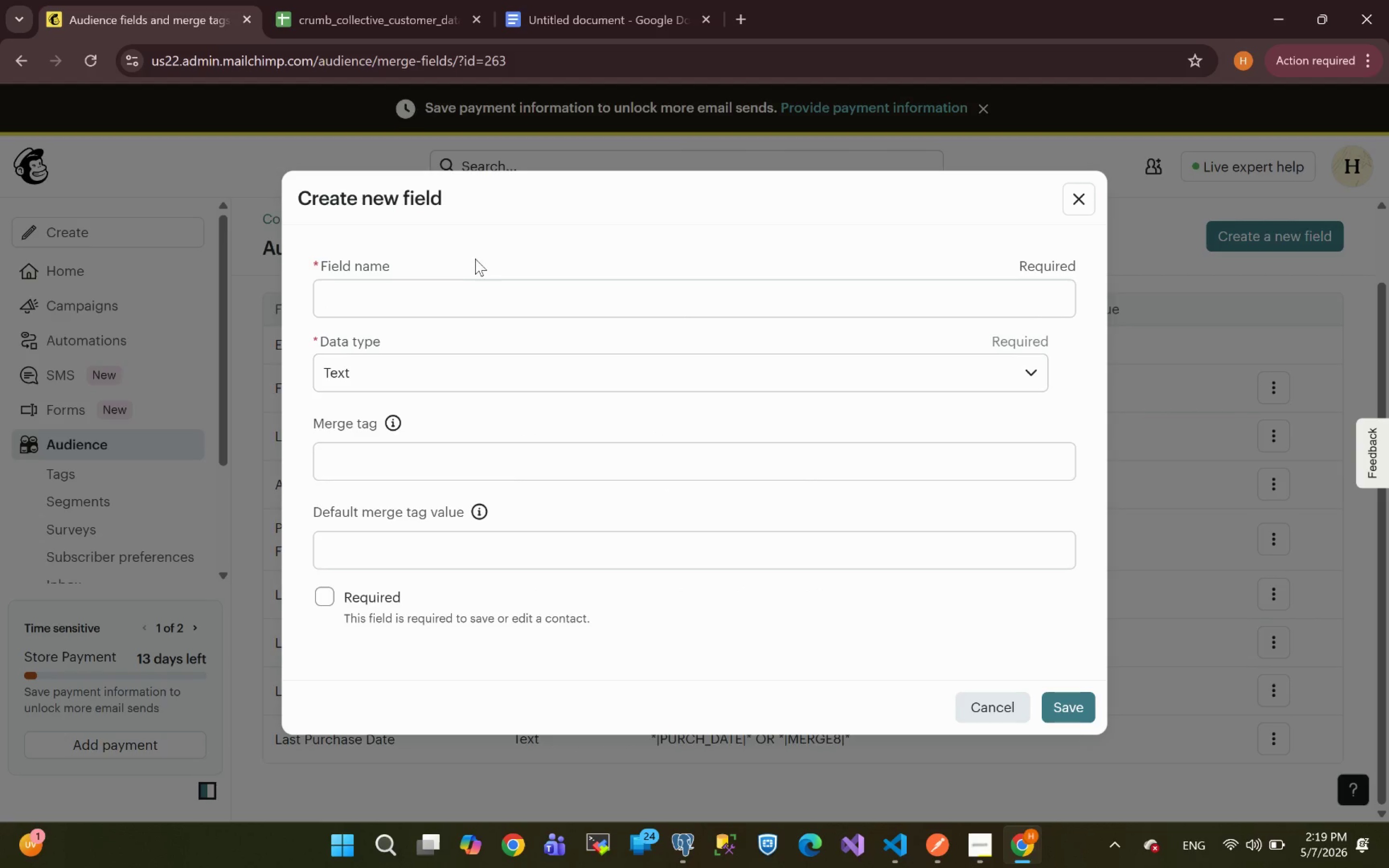 
left_click([466, 286])
 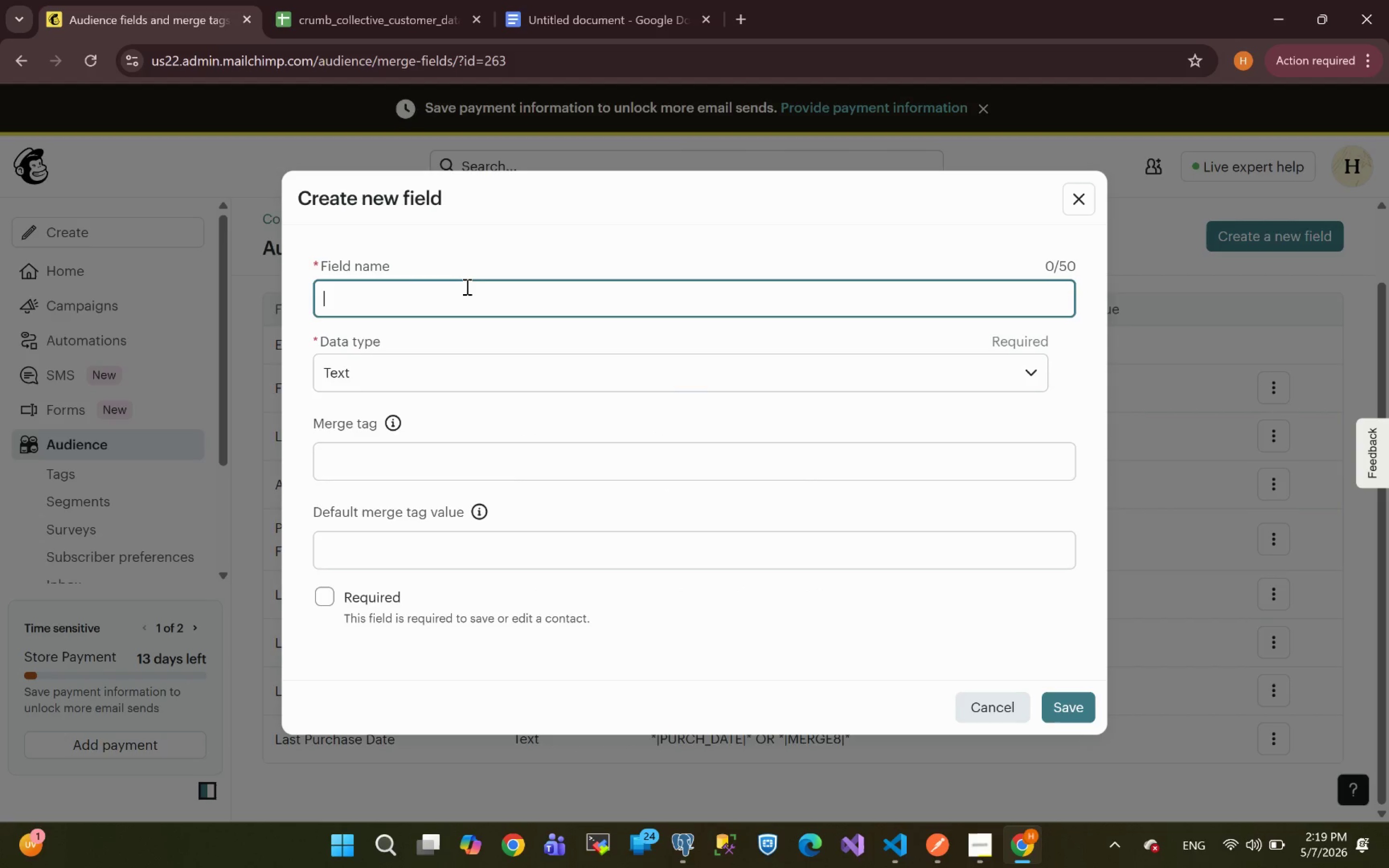 
key(Control+V)
 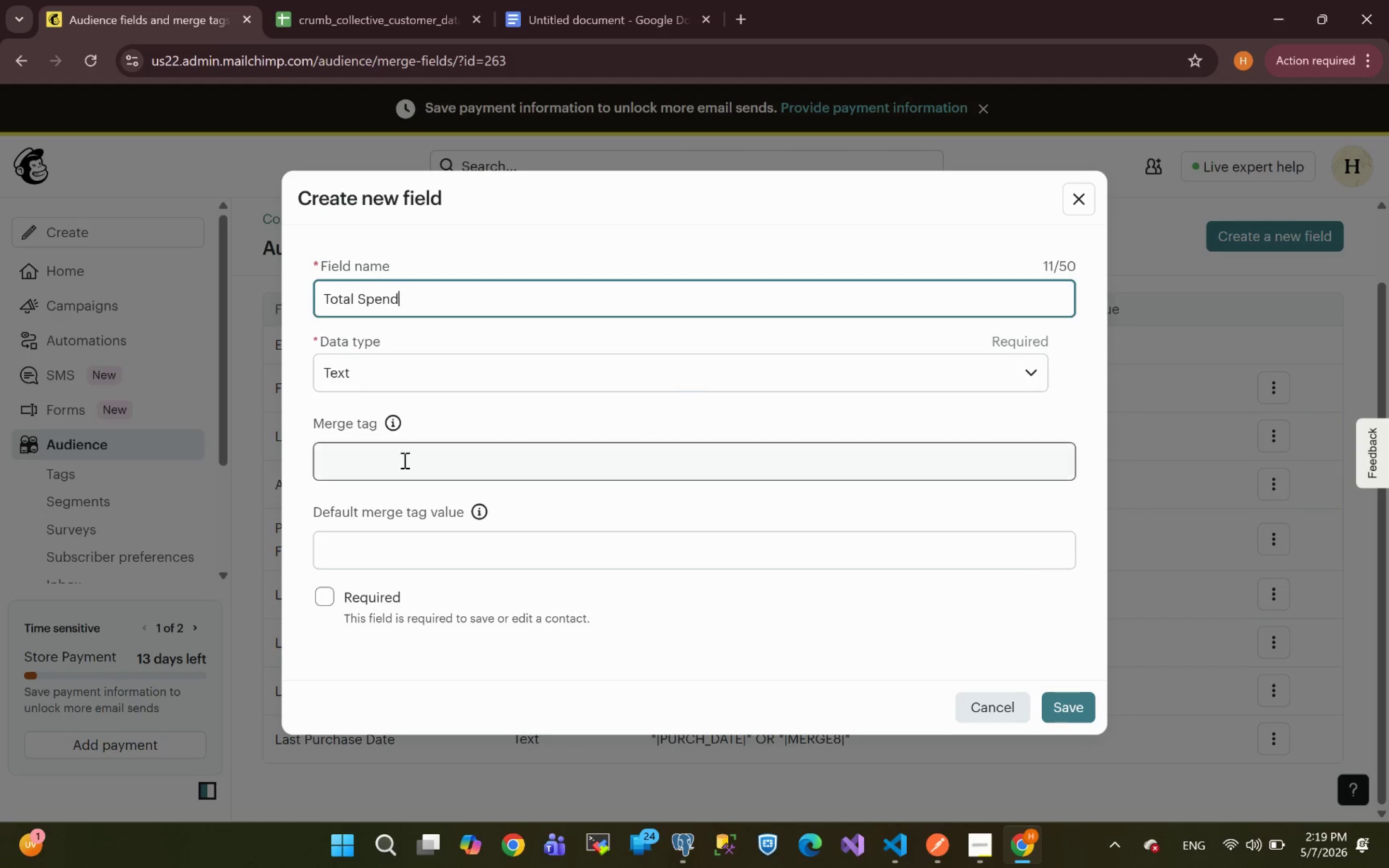 
key(Control+V)
 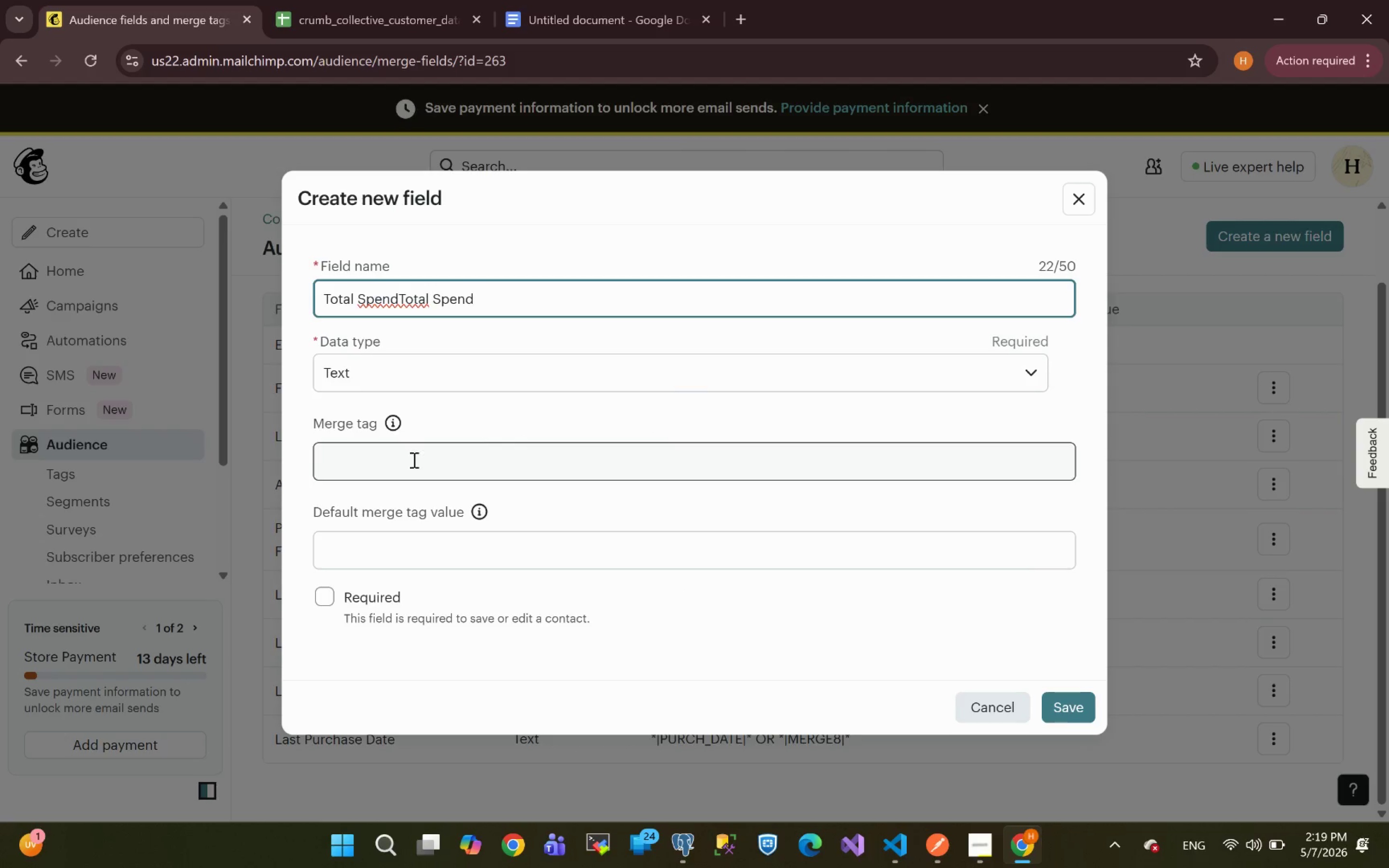 
key(Control+Z)
 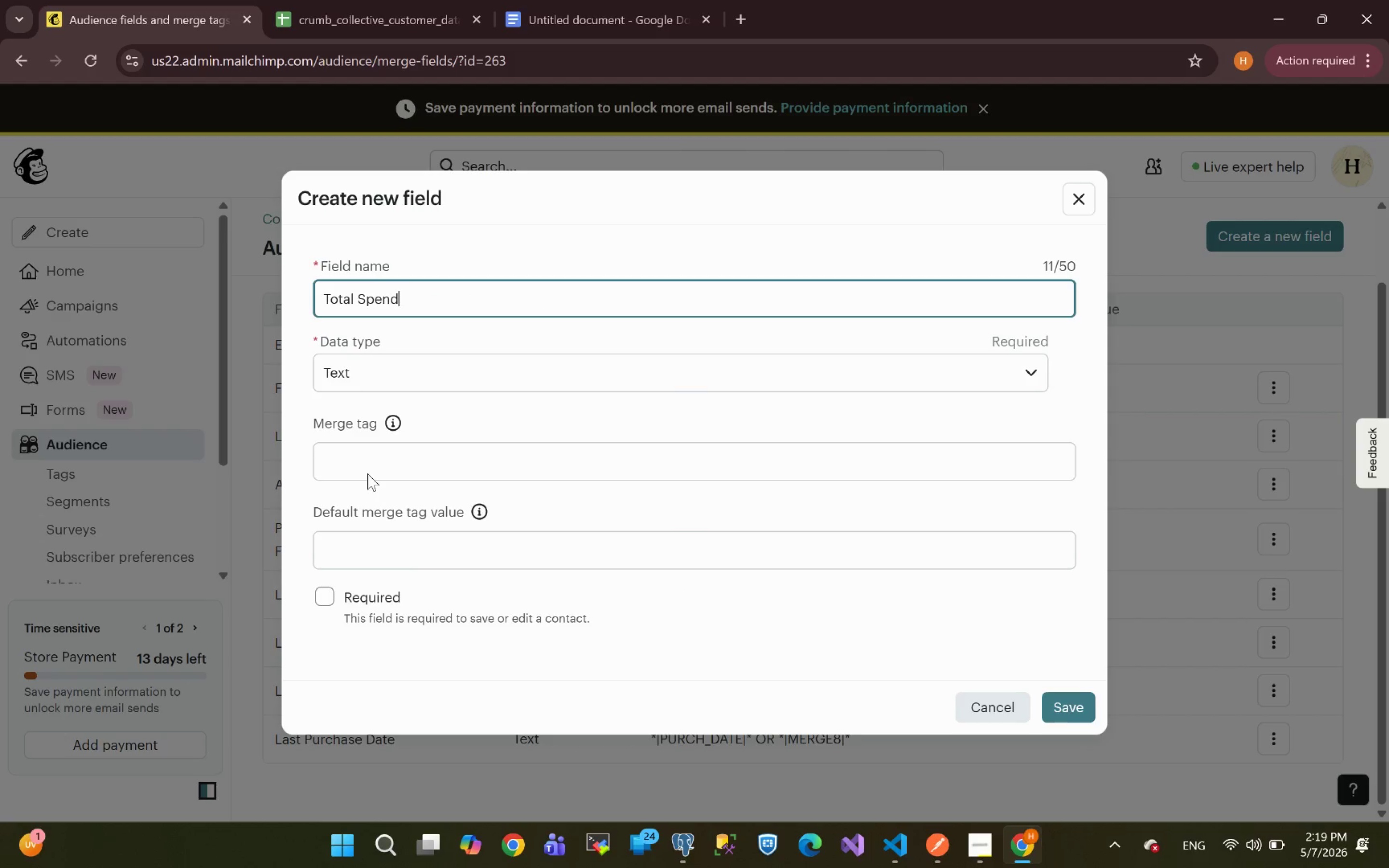 
left_click([365, 457])
 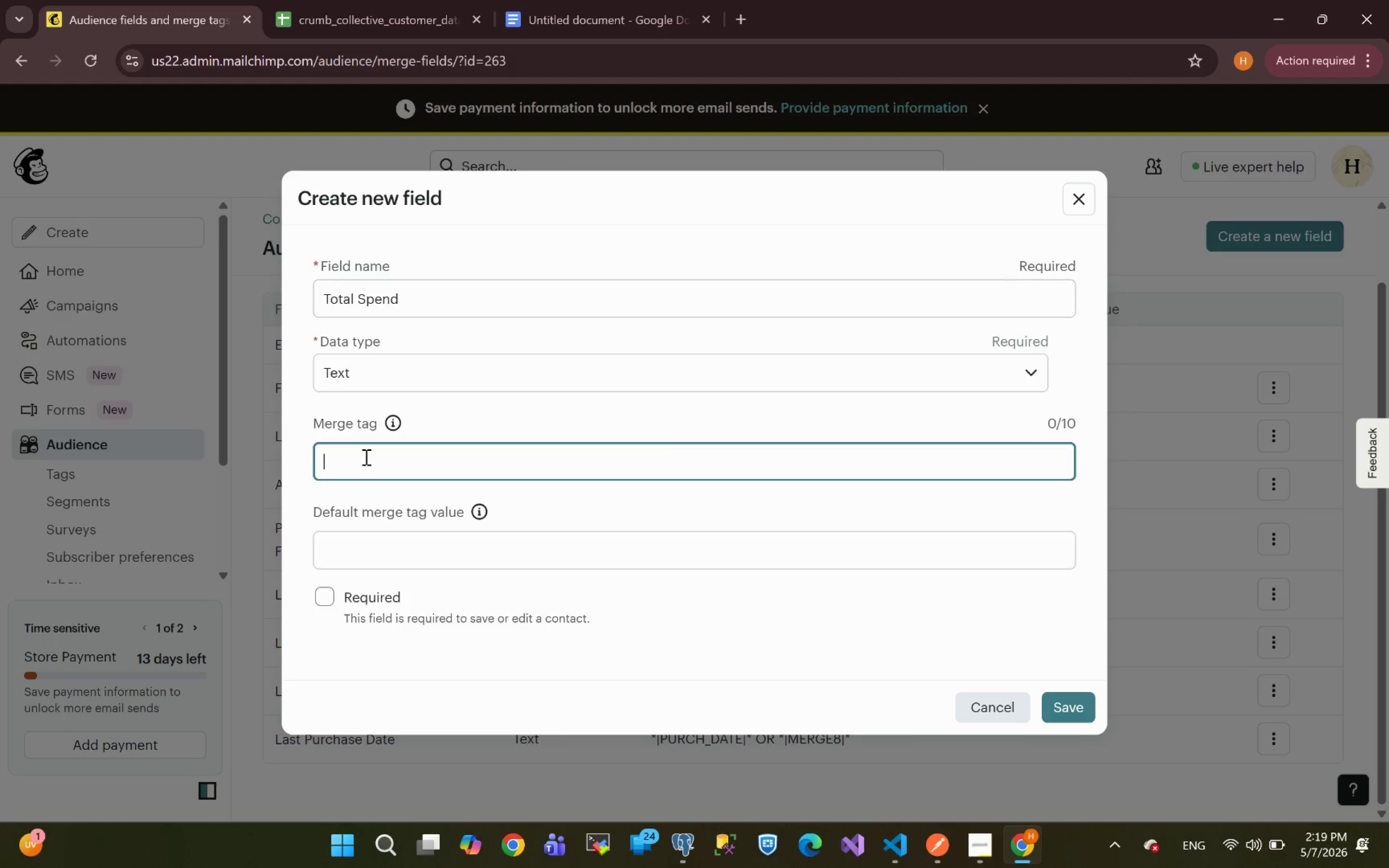 
left_click([365, 457])
 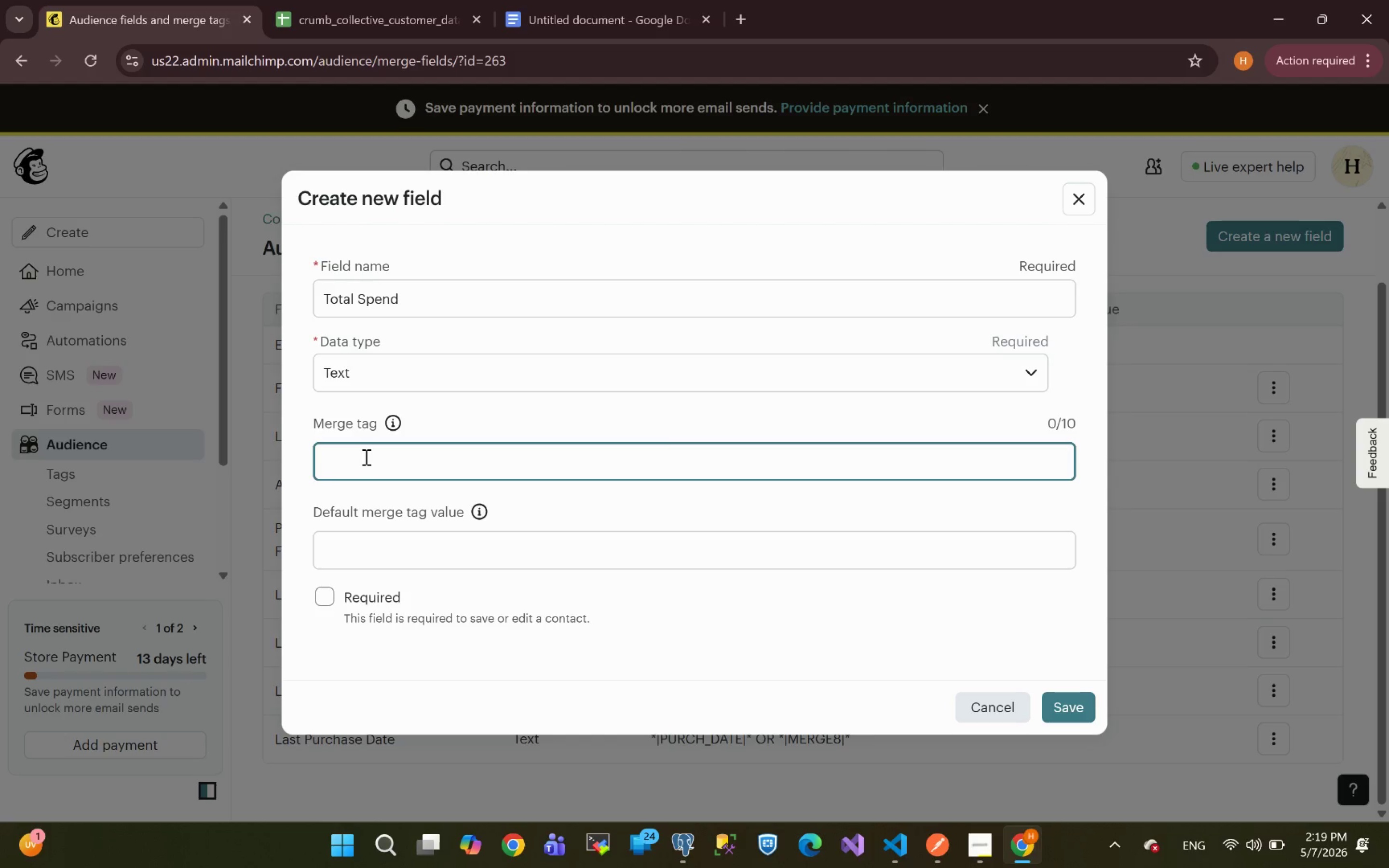 
key(Control+V)
 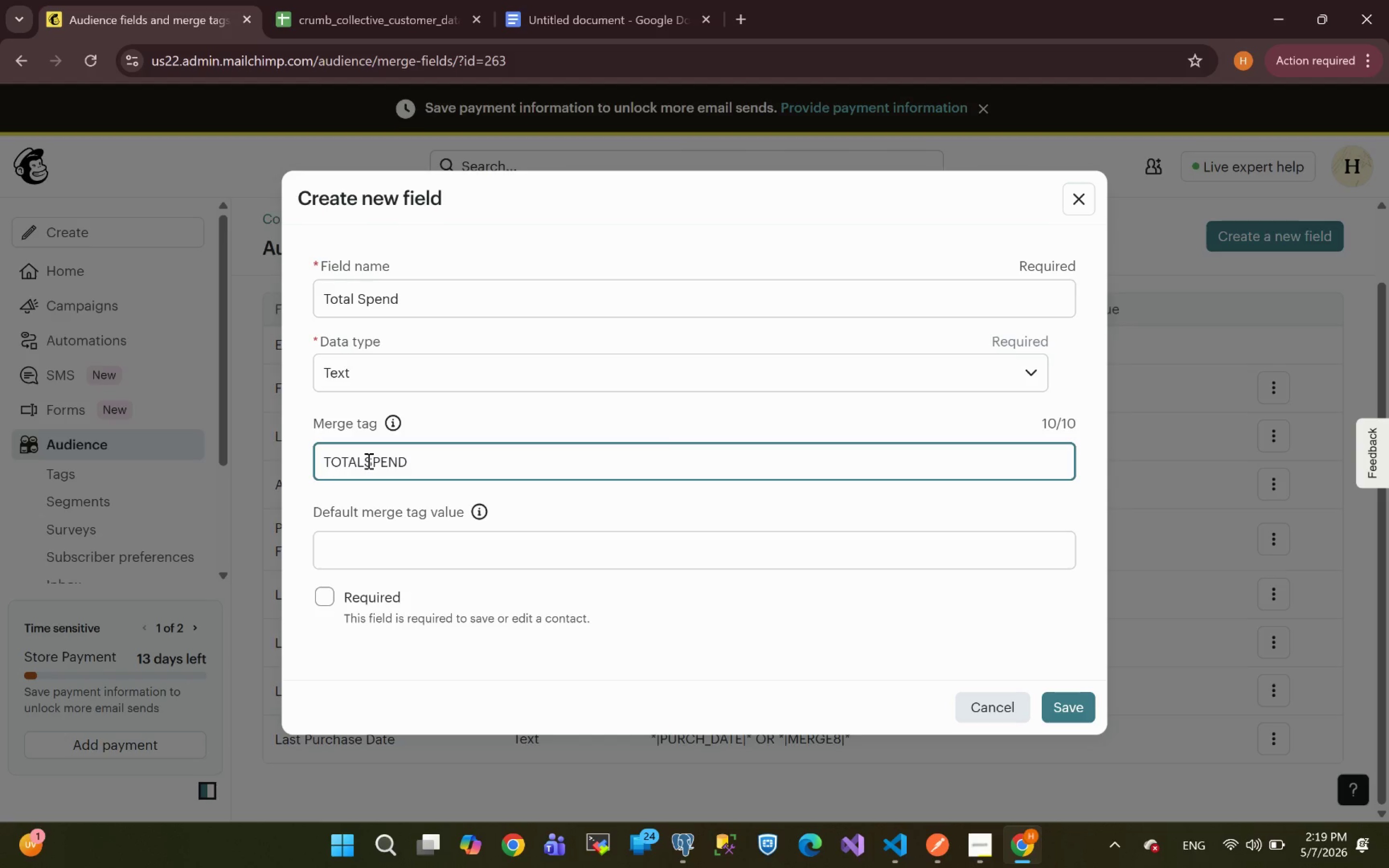 
left_click([368, 461])
 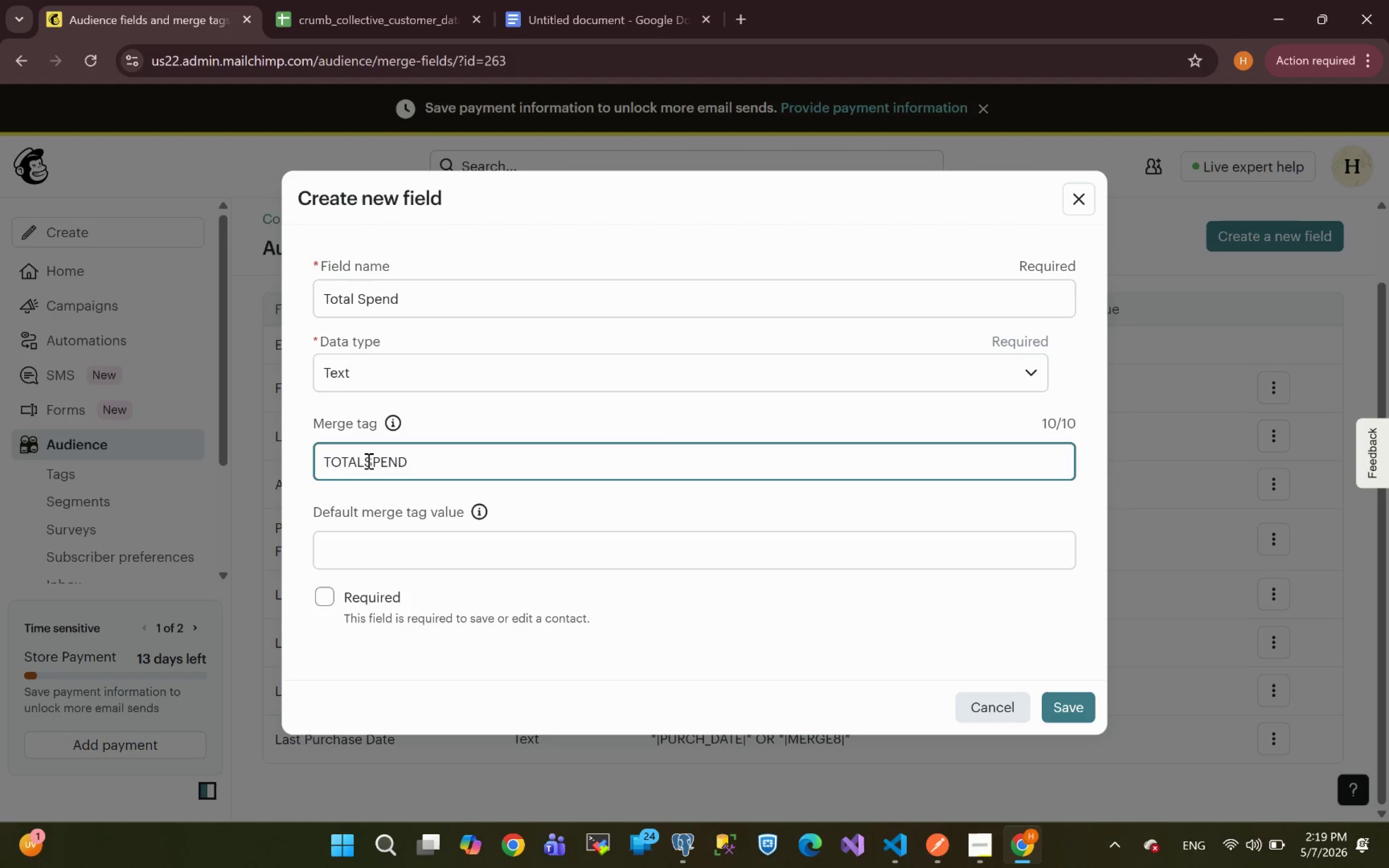 
key(Shift+Minus)
 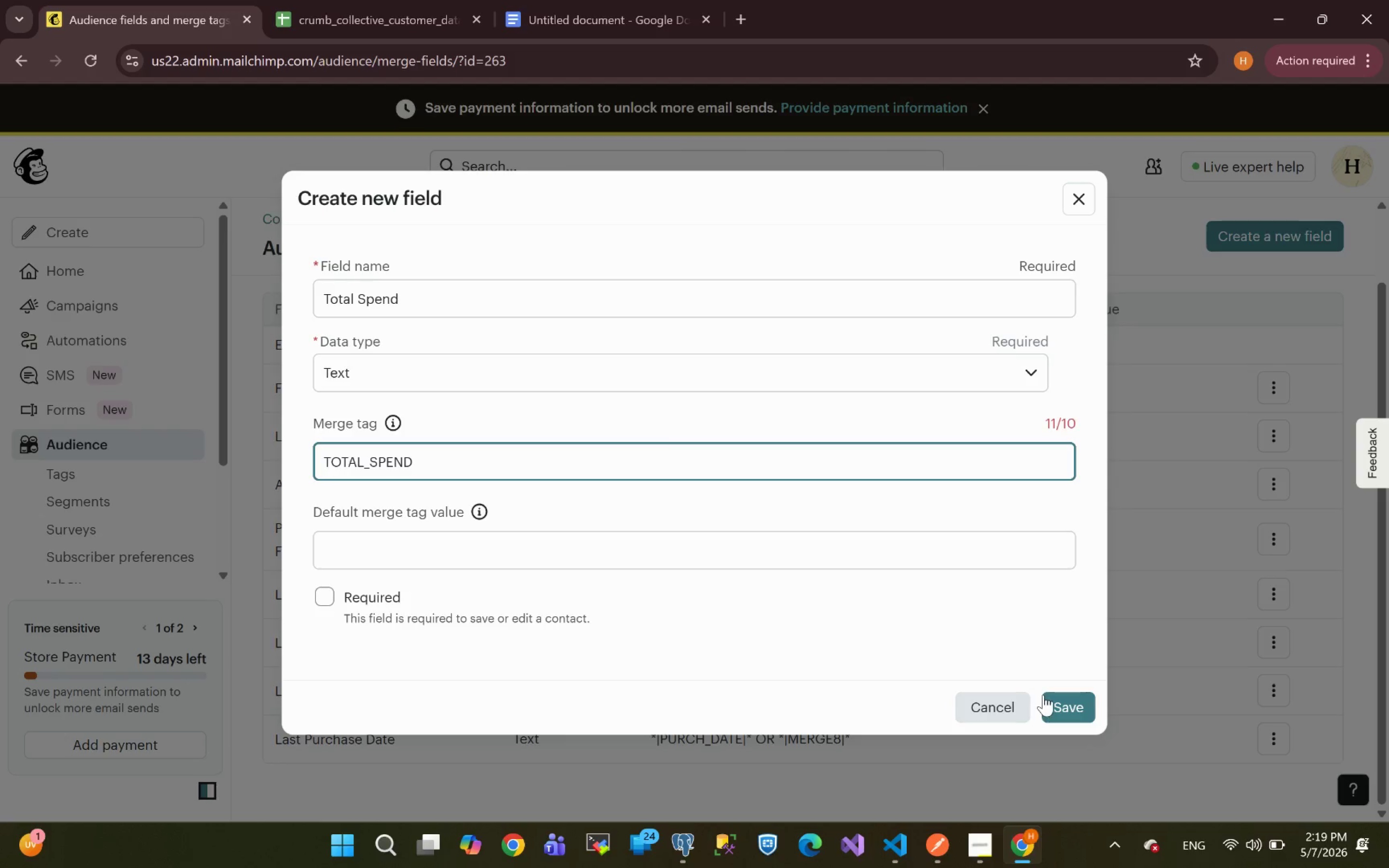 
left_click([1062, 709])
 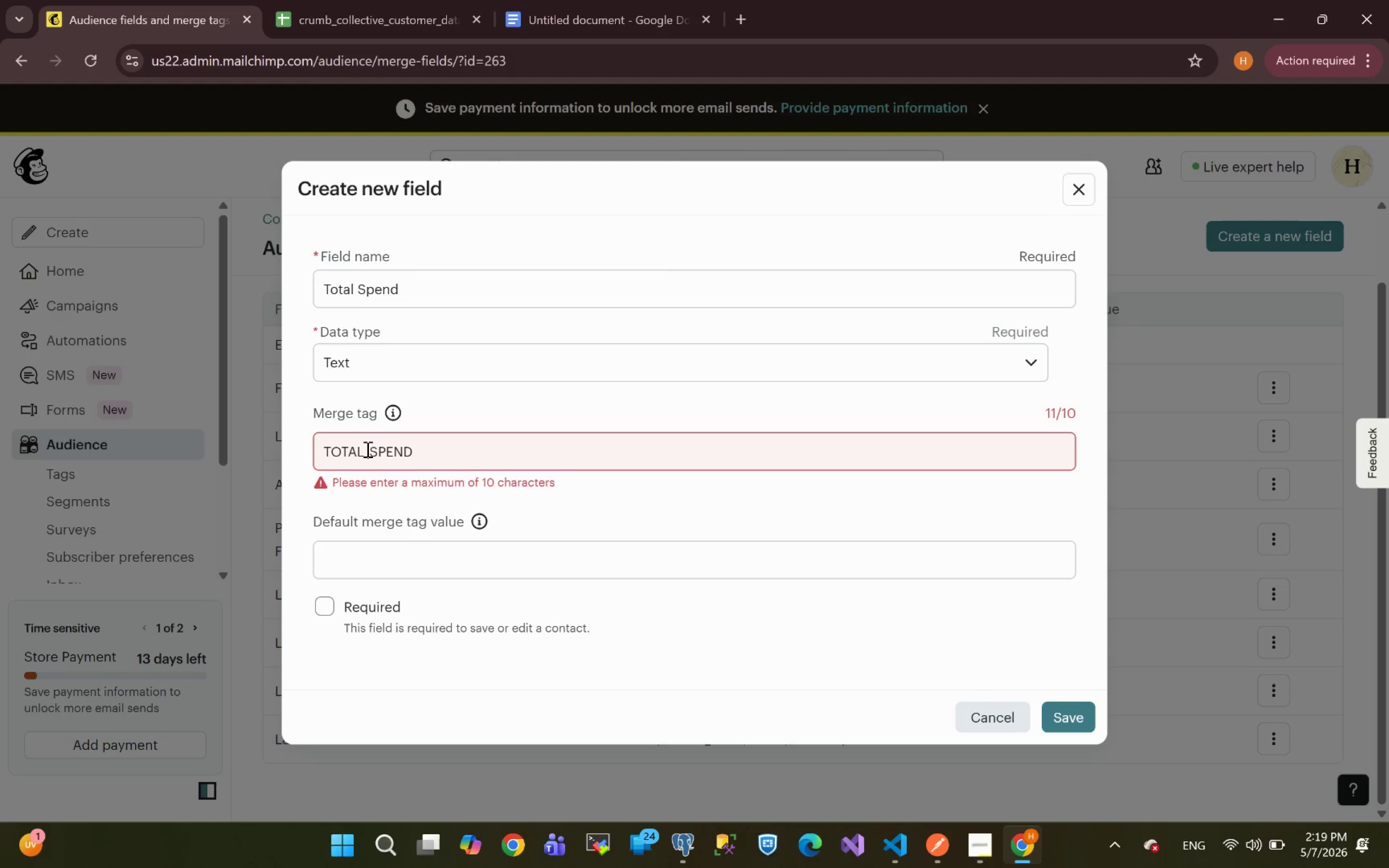 
left_click([364, 448])
 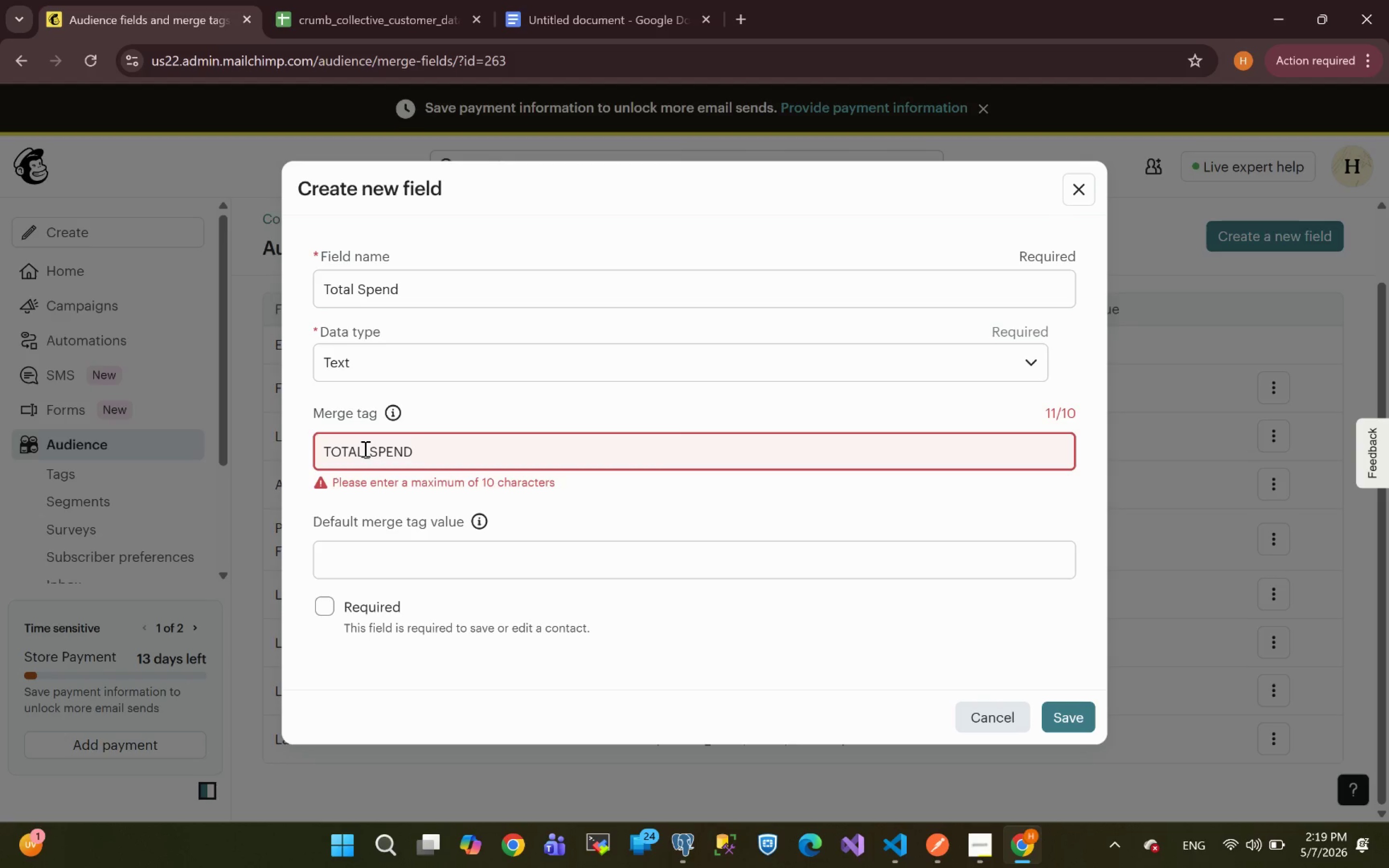 
key(Backspace)
 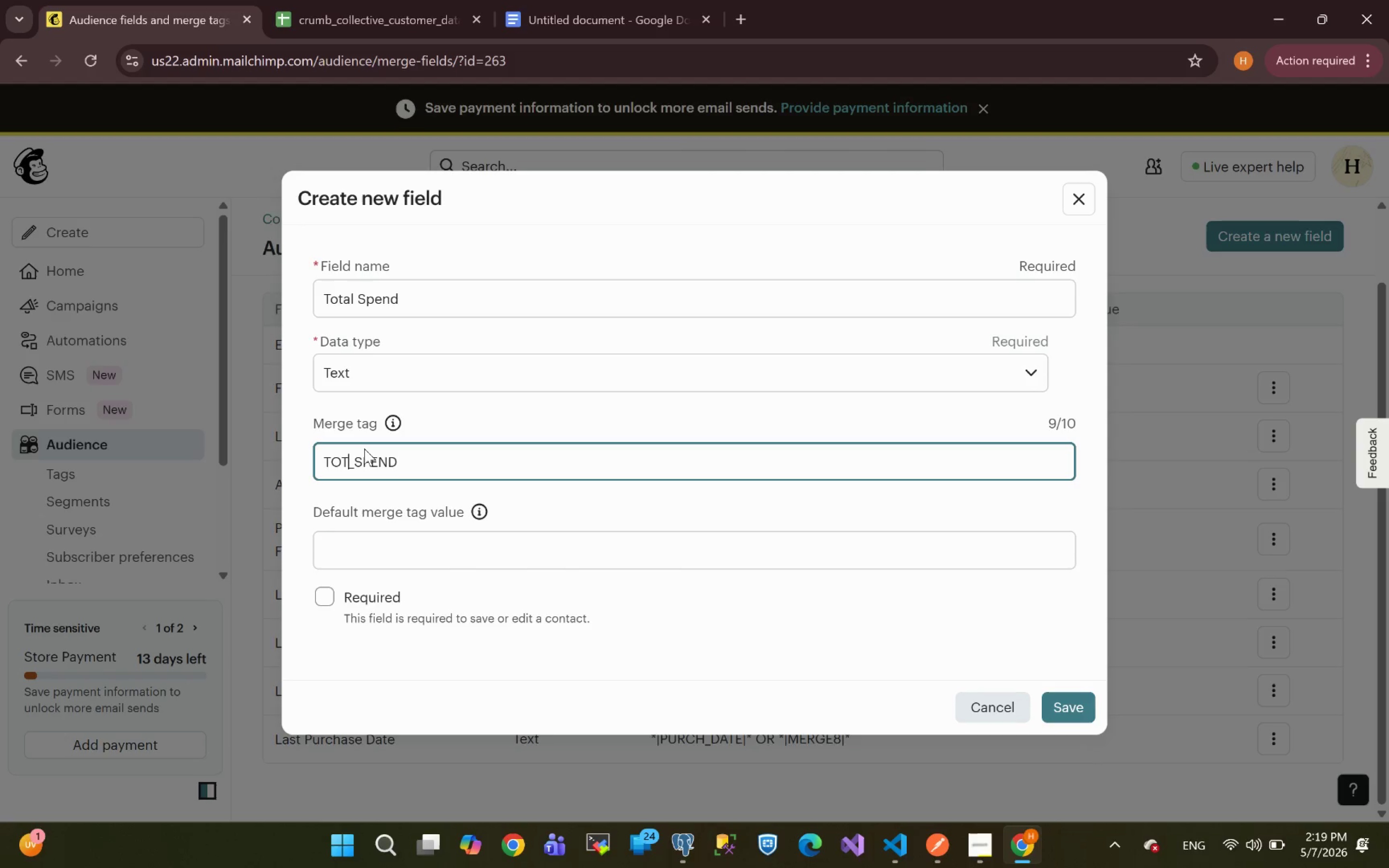 
key(Backspace)
 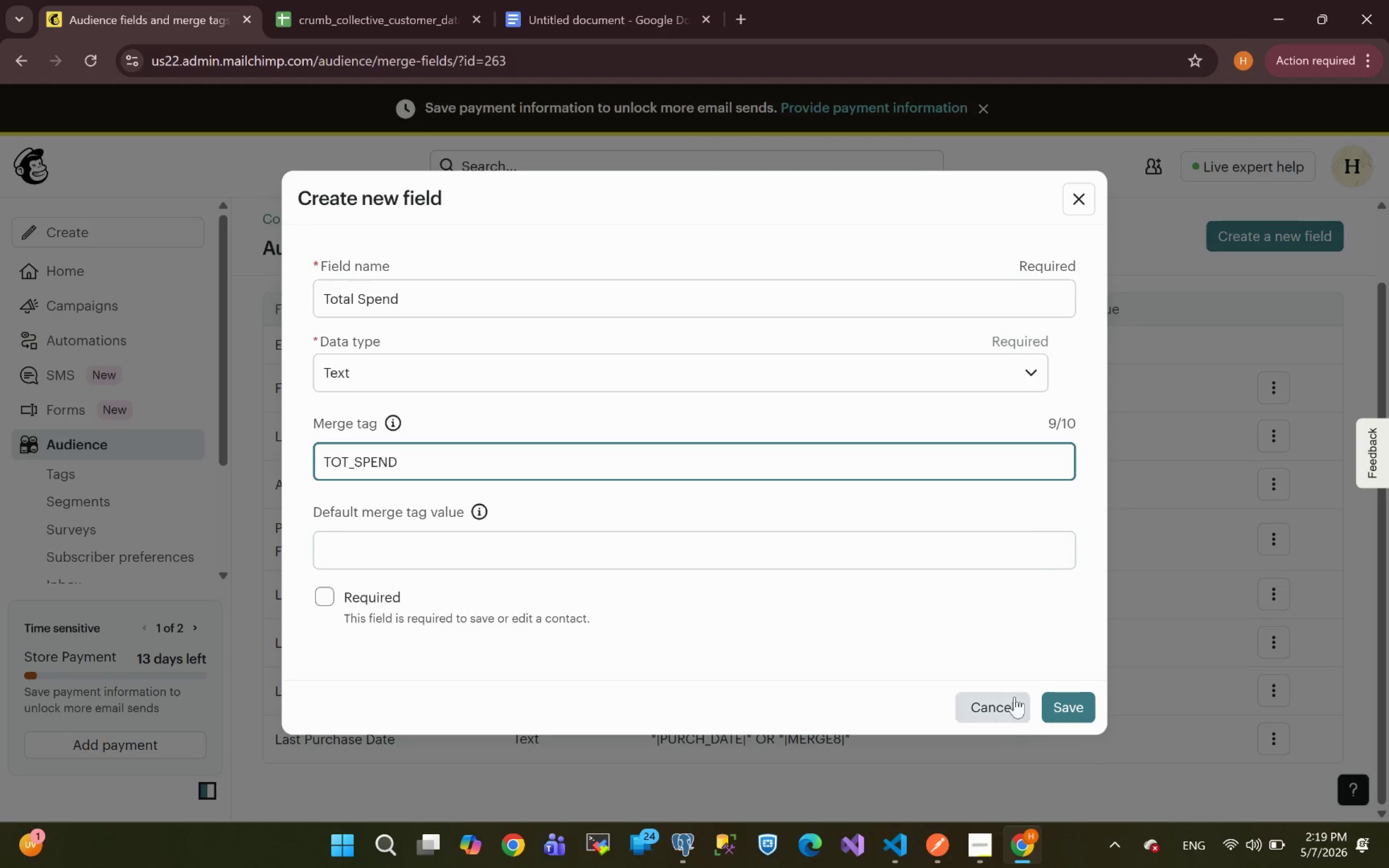 
left_click([1067, 714])
 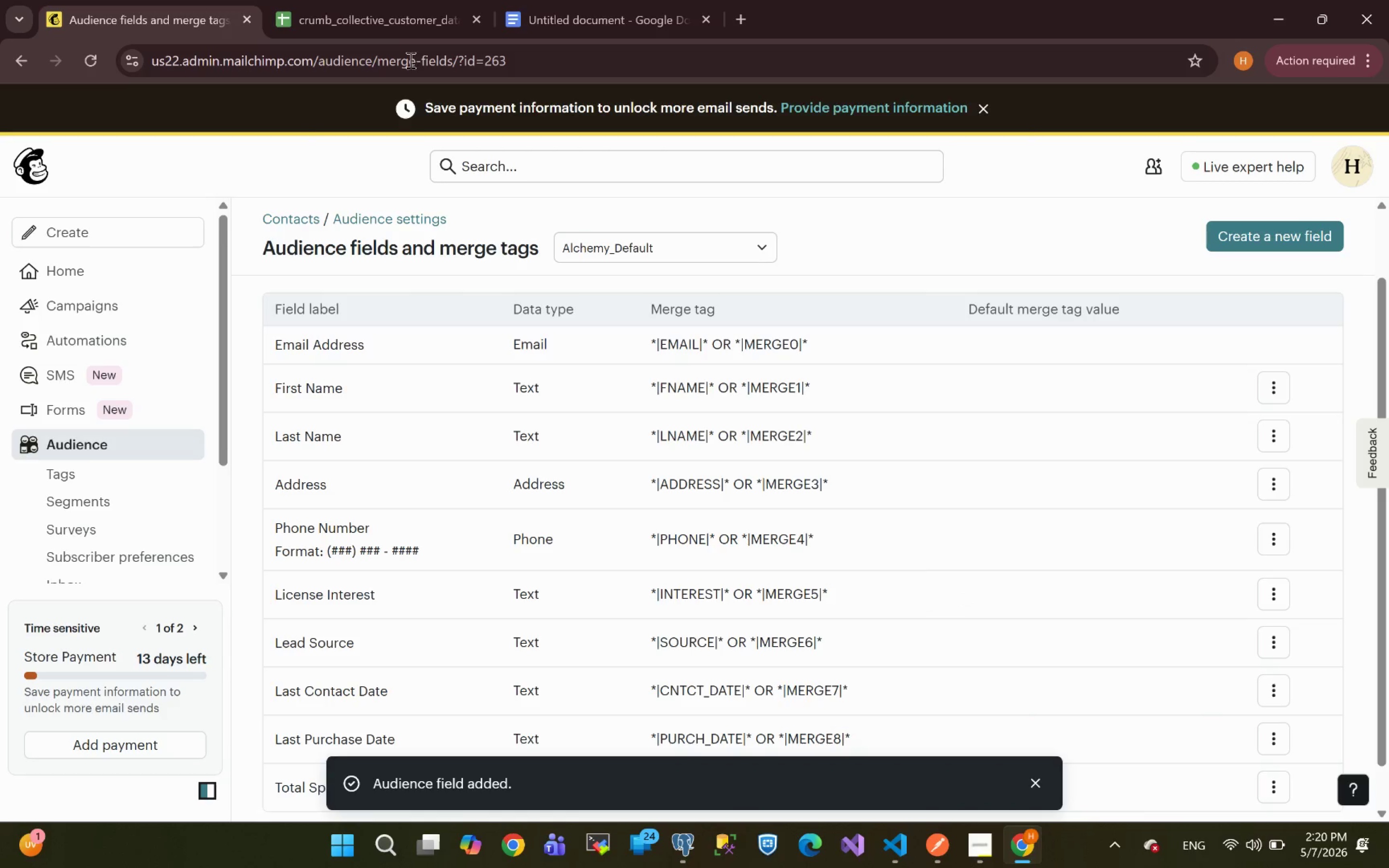 
left_click([354, 19])
 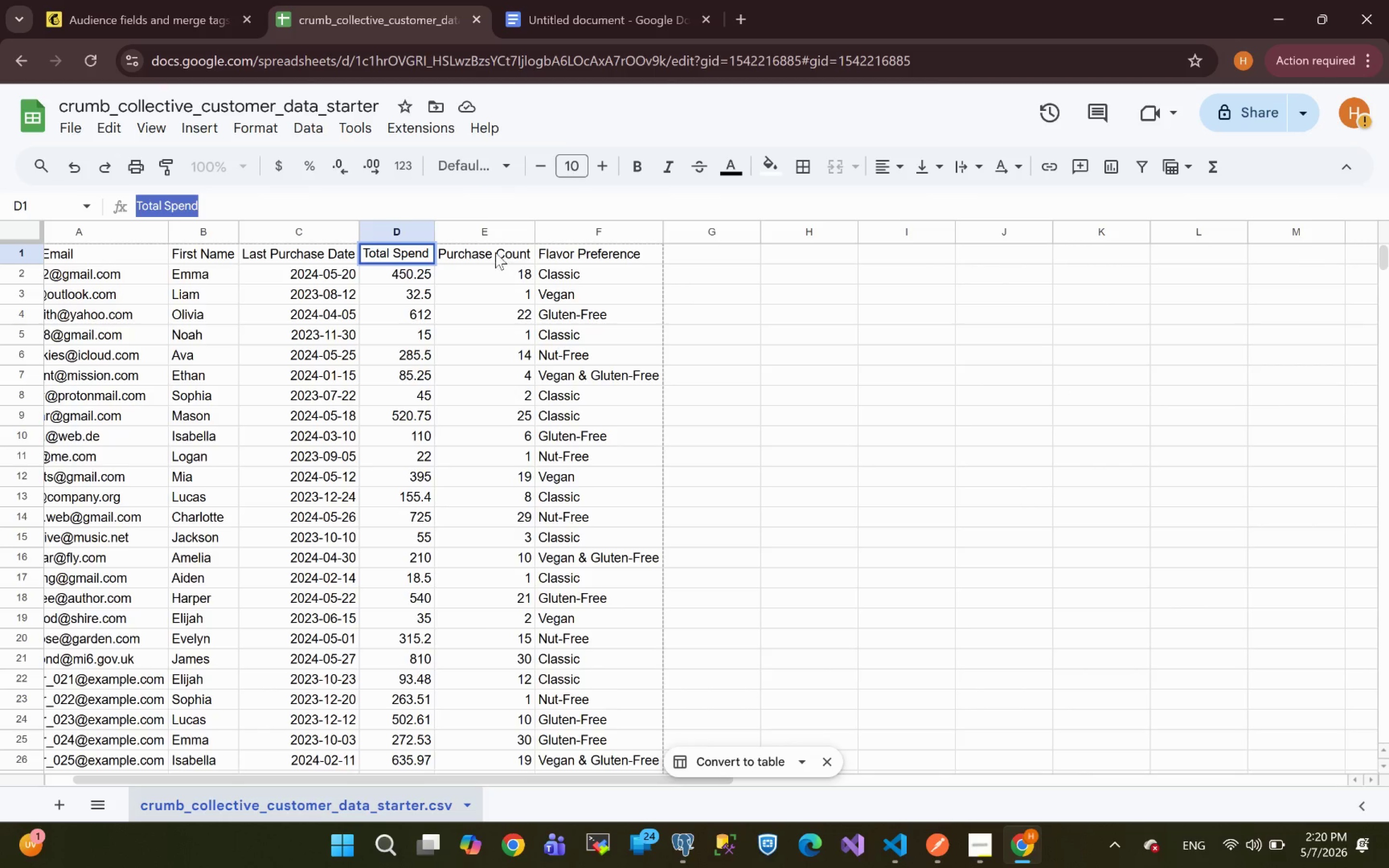 
left_click([490, 247])
 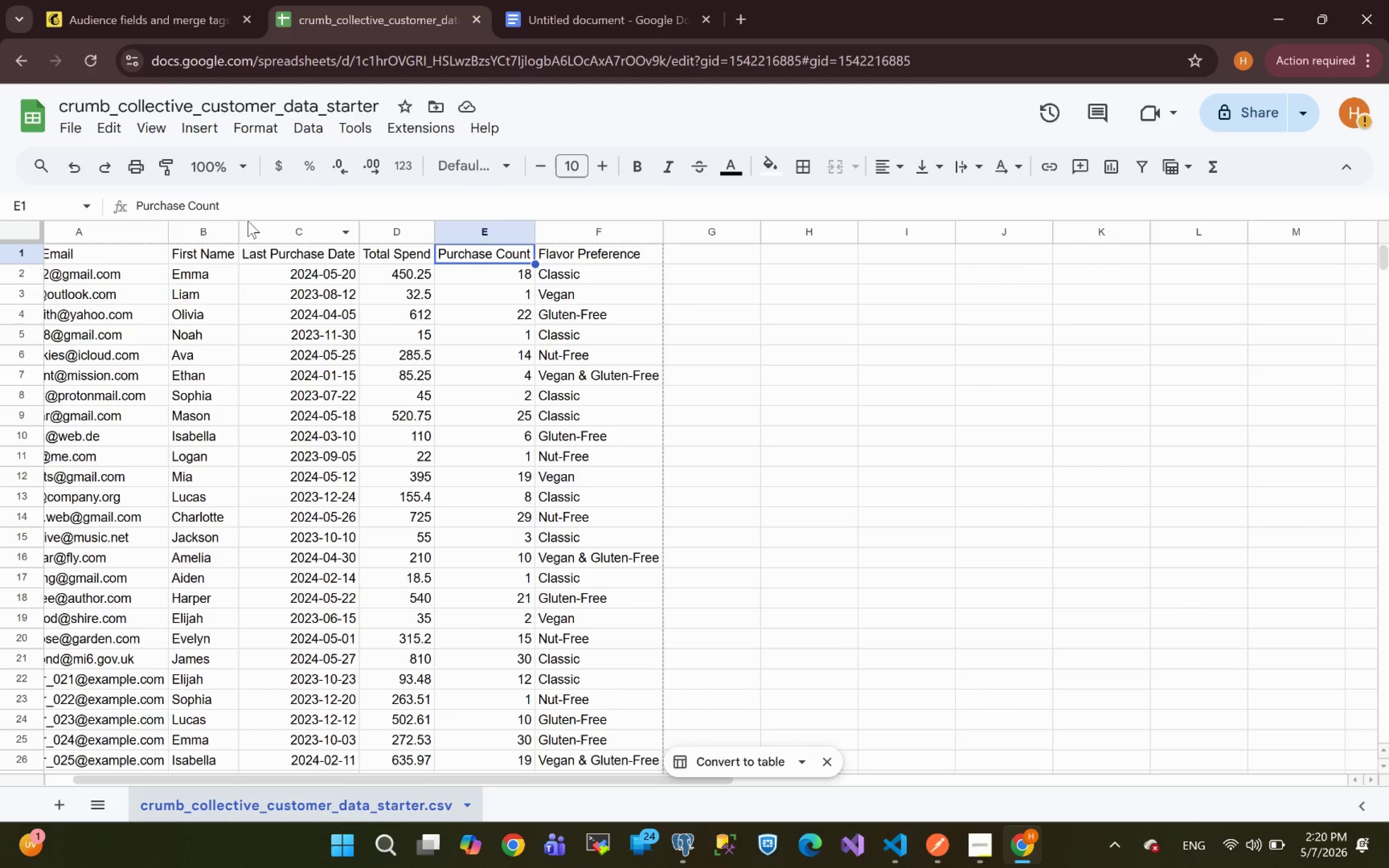 
left_click_drag(start_coordinate=[219, 211], to_coordinate=[39, 230])
 